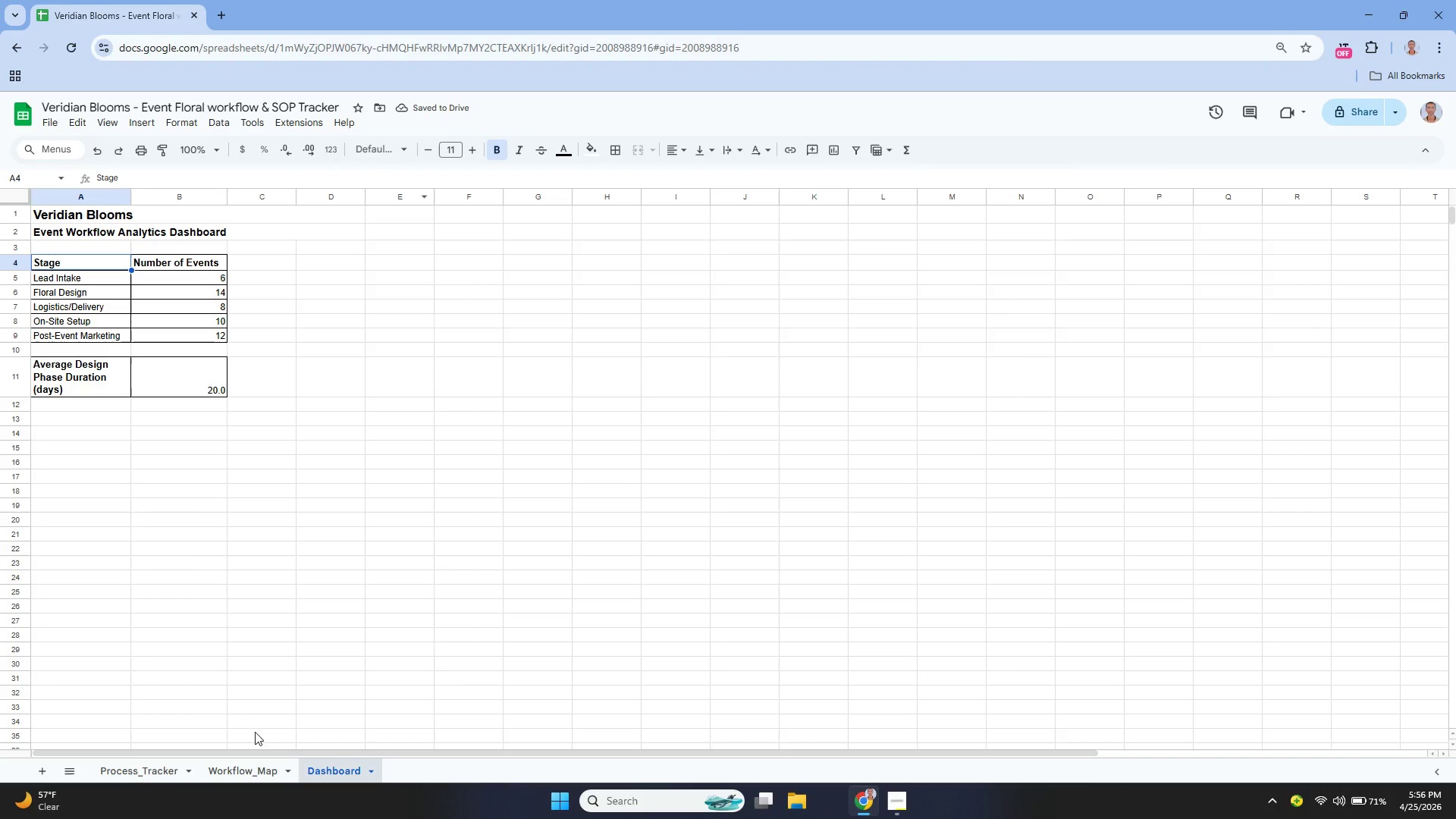 
left_click([262, 774])
 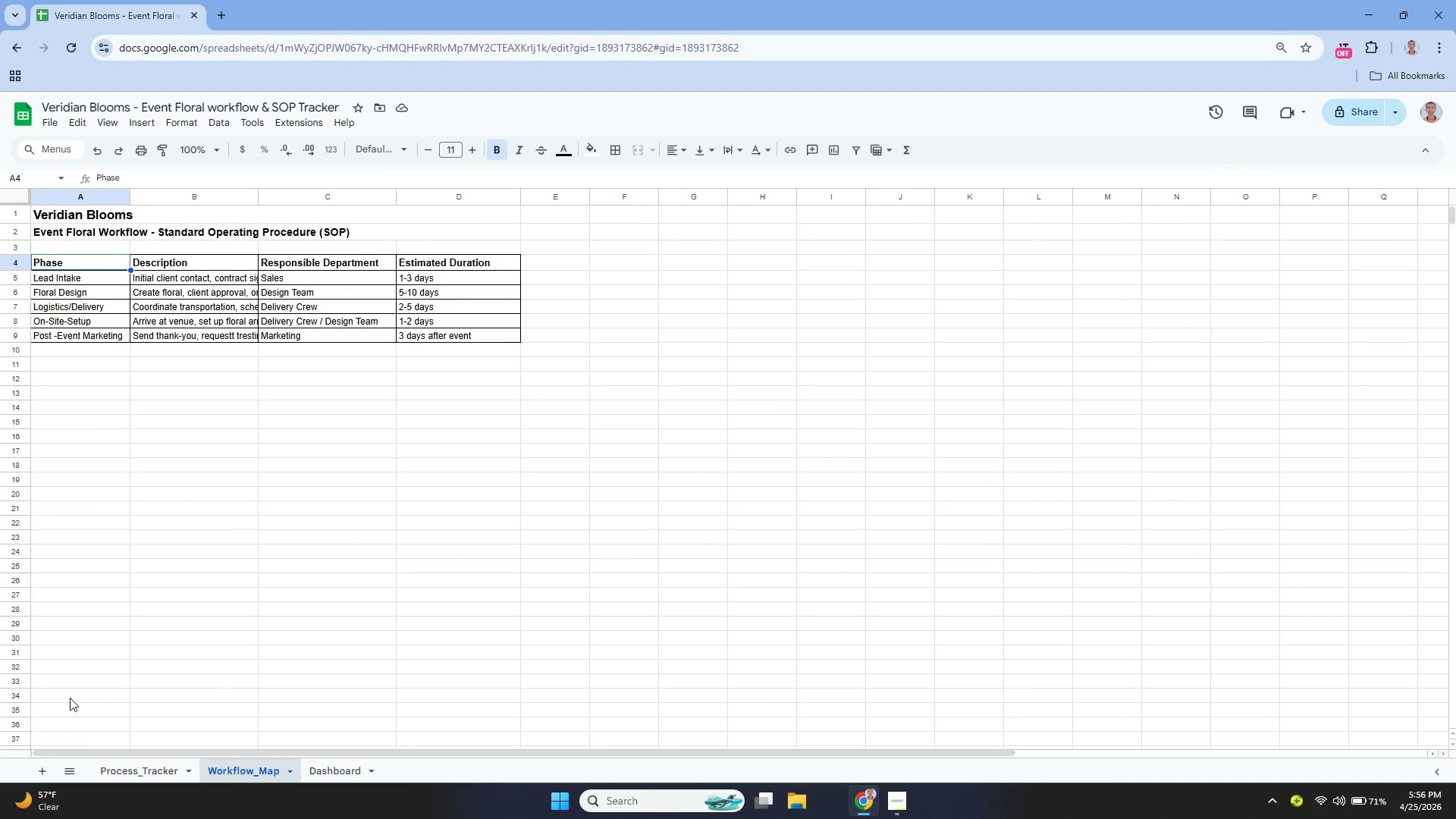 
left_click([124, 785])
 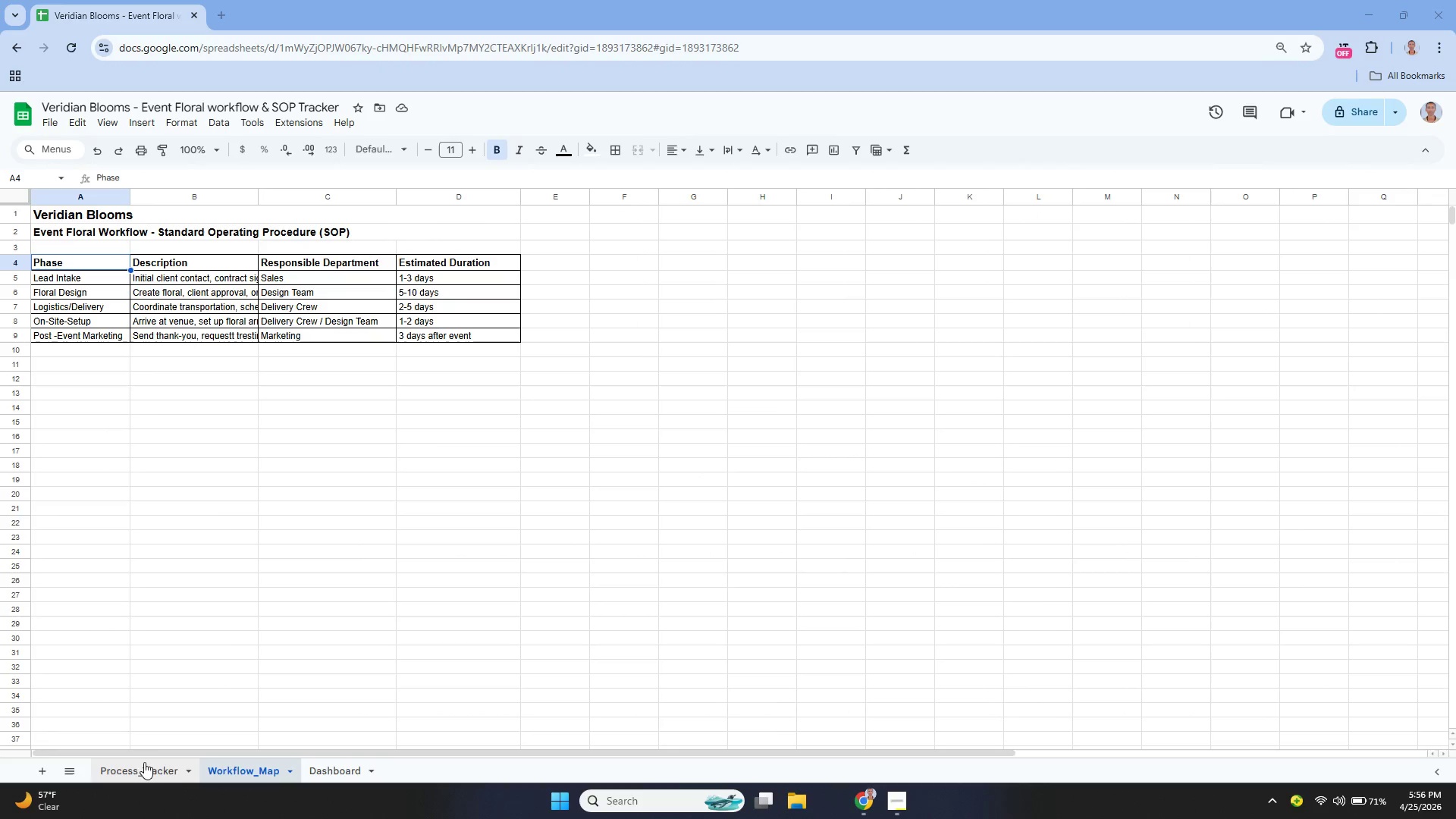 
left_click([134, 770])
 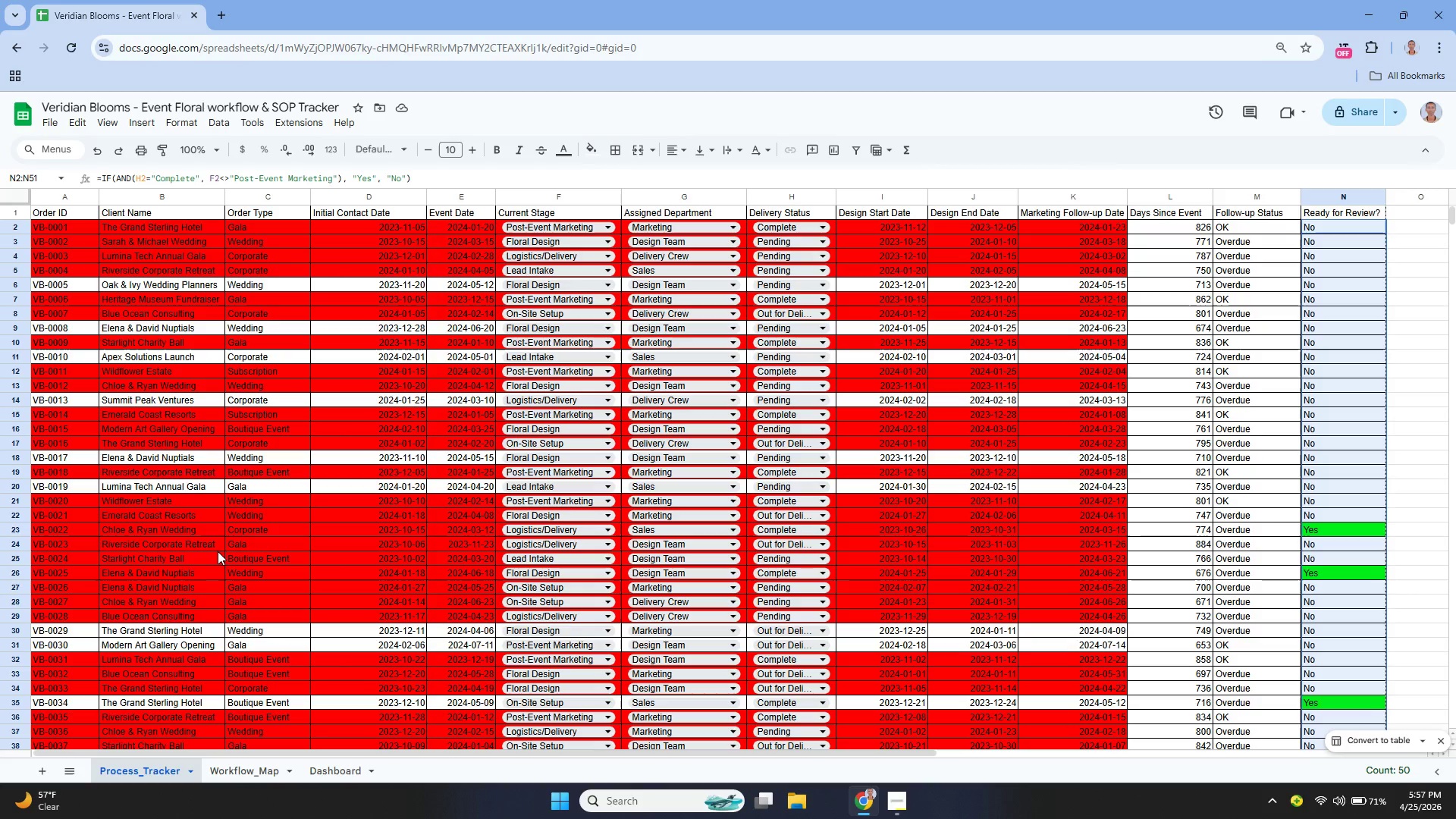 
scroll: coordinate [234, 540], scroll_direction: up, amount: 6.0
 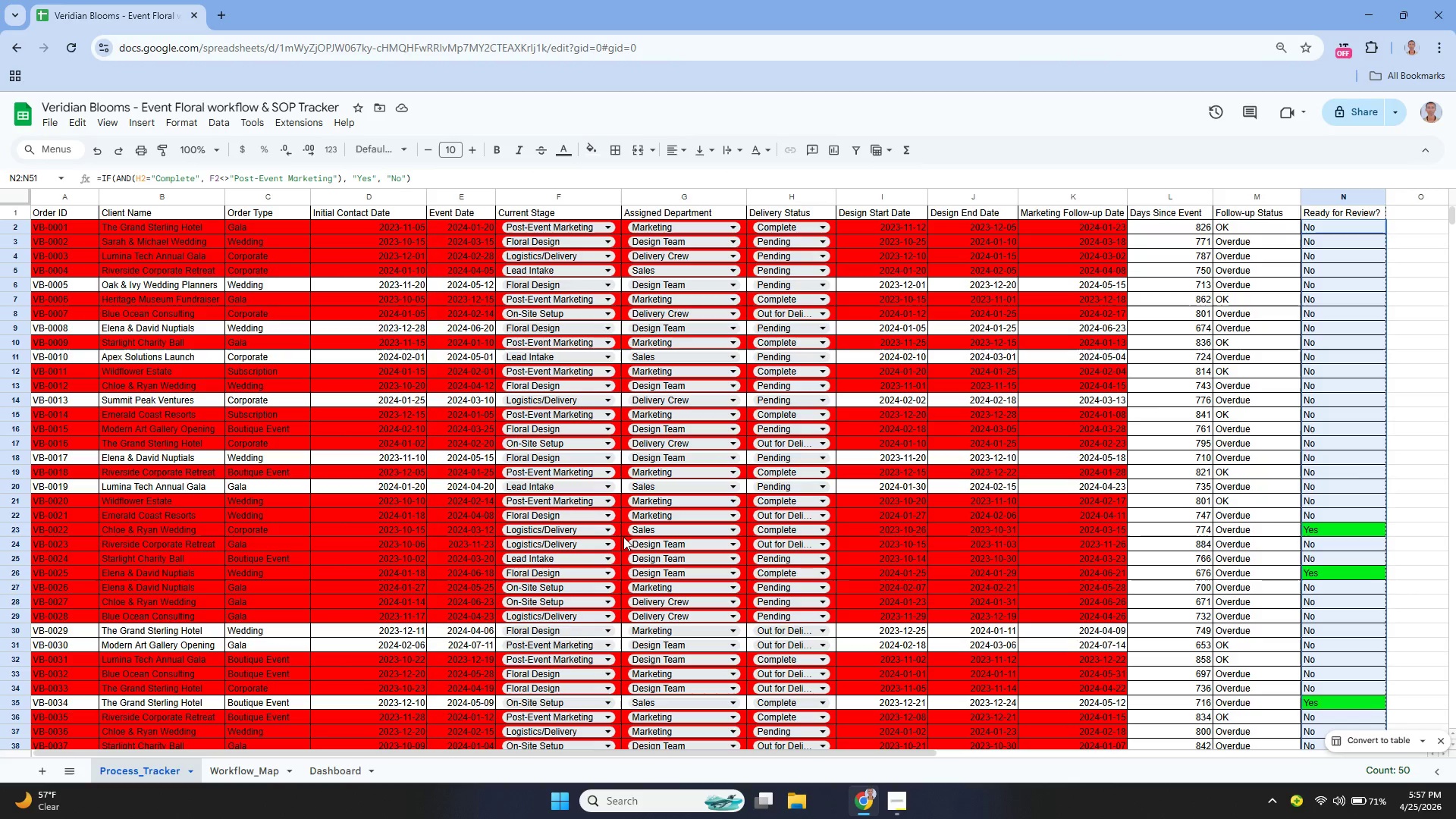 
left_click_drag(start_coordinate=[475, 755], to_coordinate=[419, 773])
 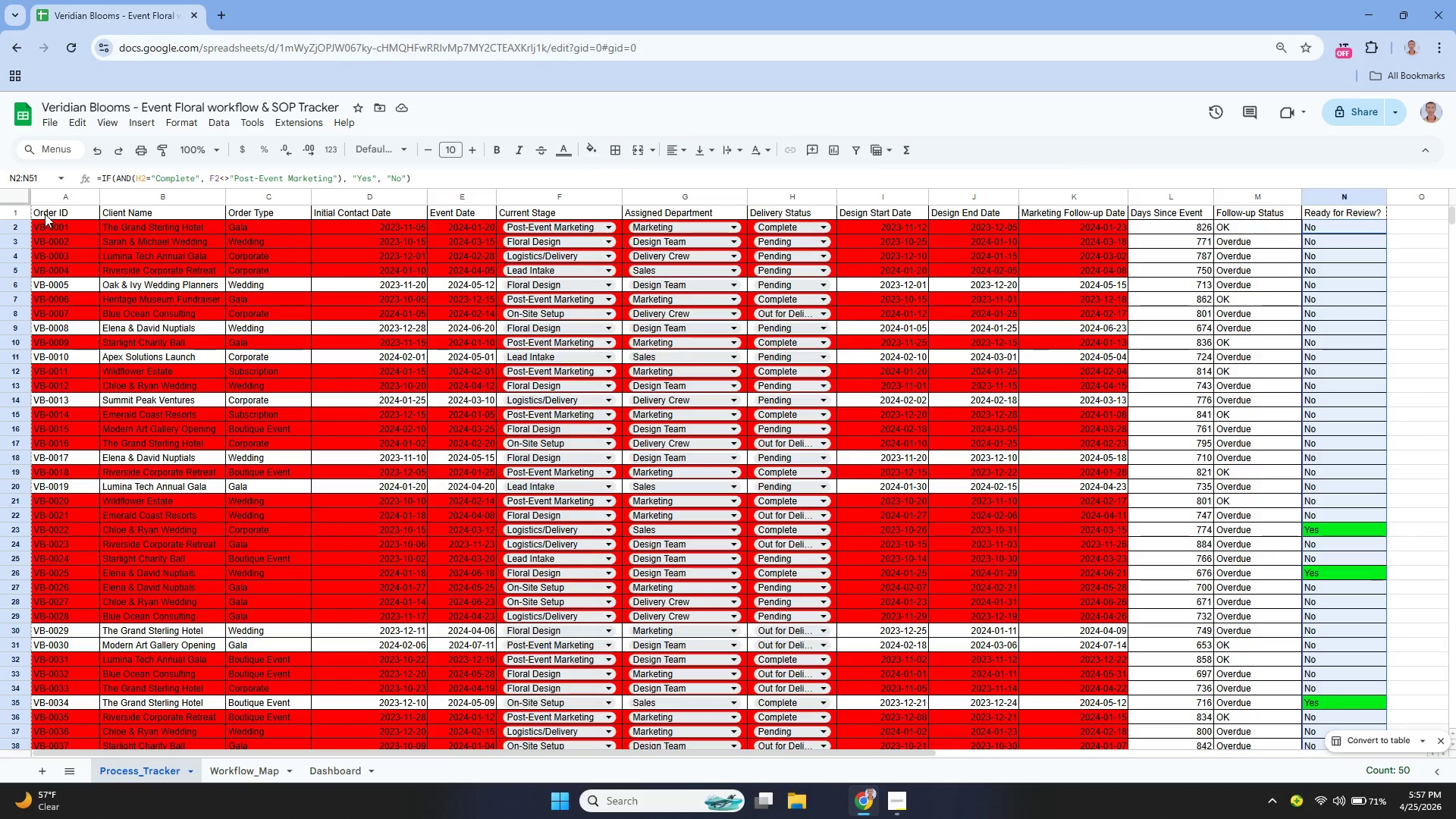 
scroll: coordinate [481, 765], scroll_direction: up, amount: 1.0
 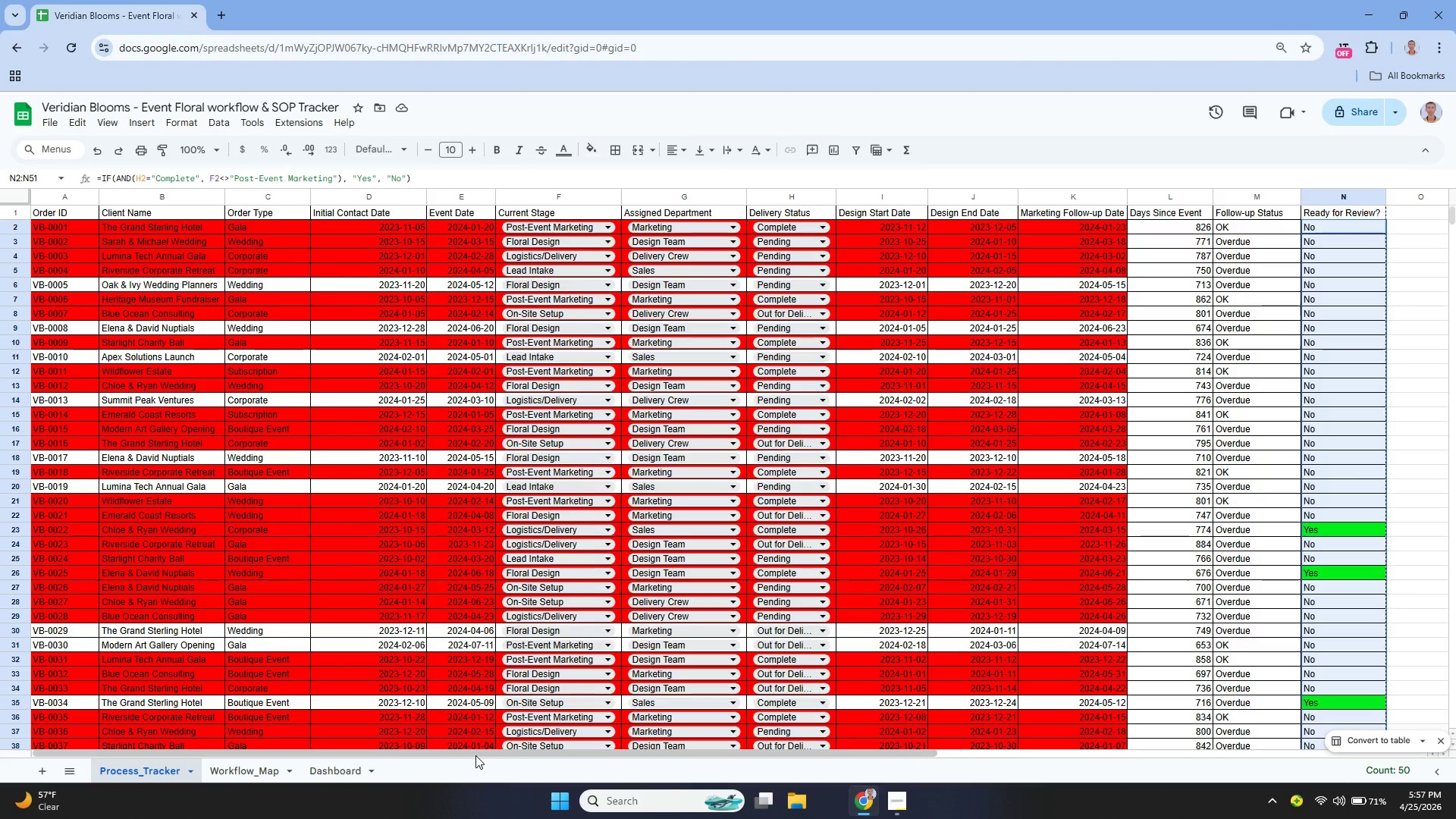 
left_click_drag(start_coordinate=[45, 212], to_coordinate=[1350, 629])
 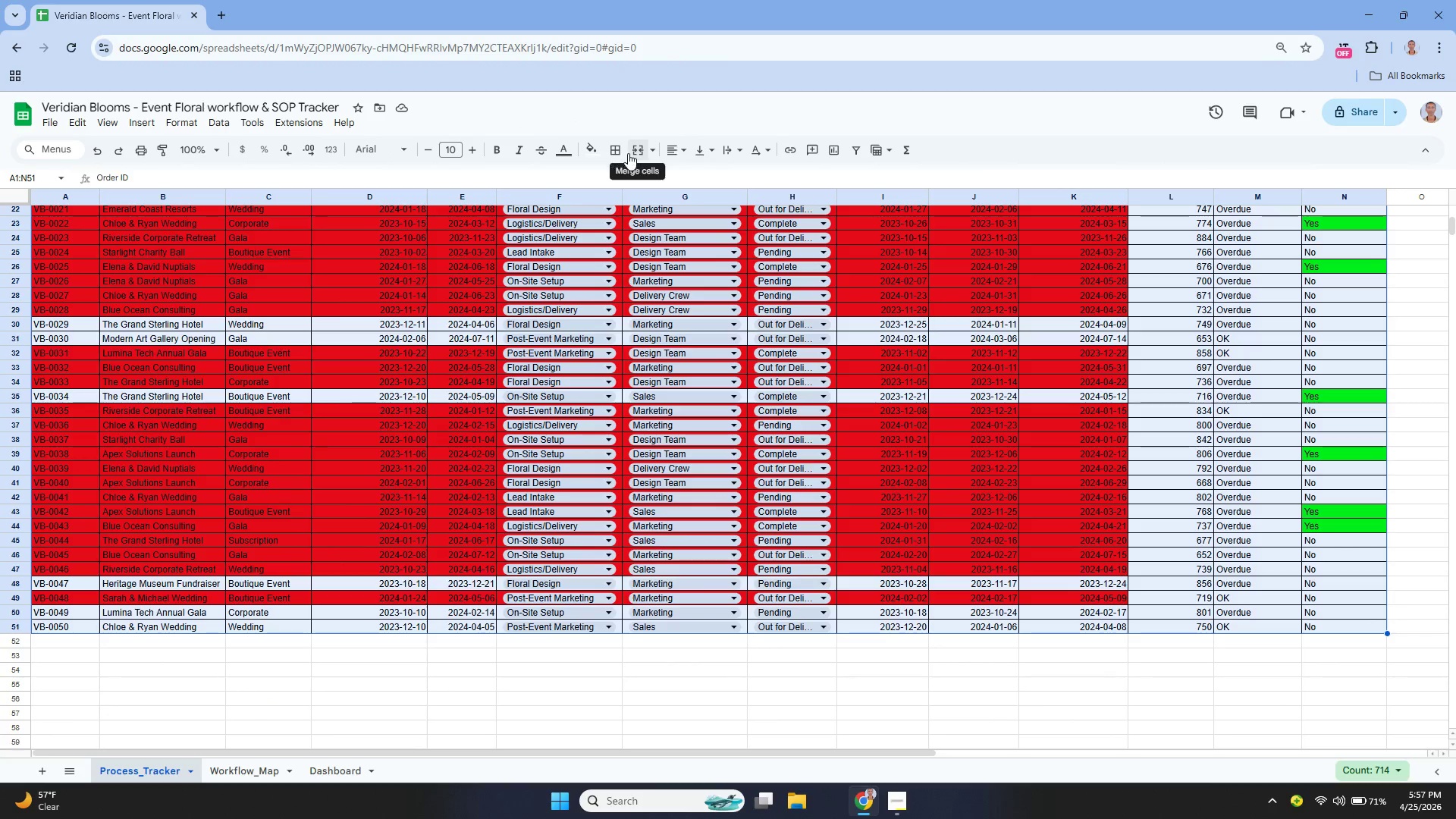 
left_click([625, 152])
 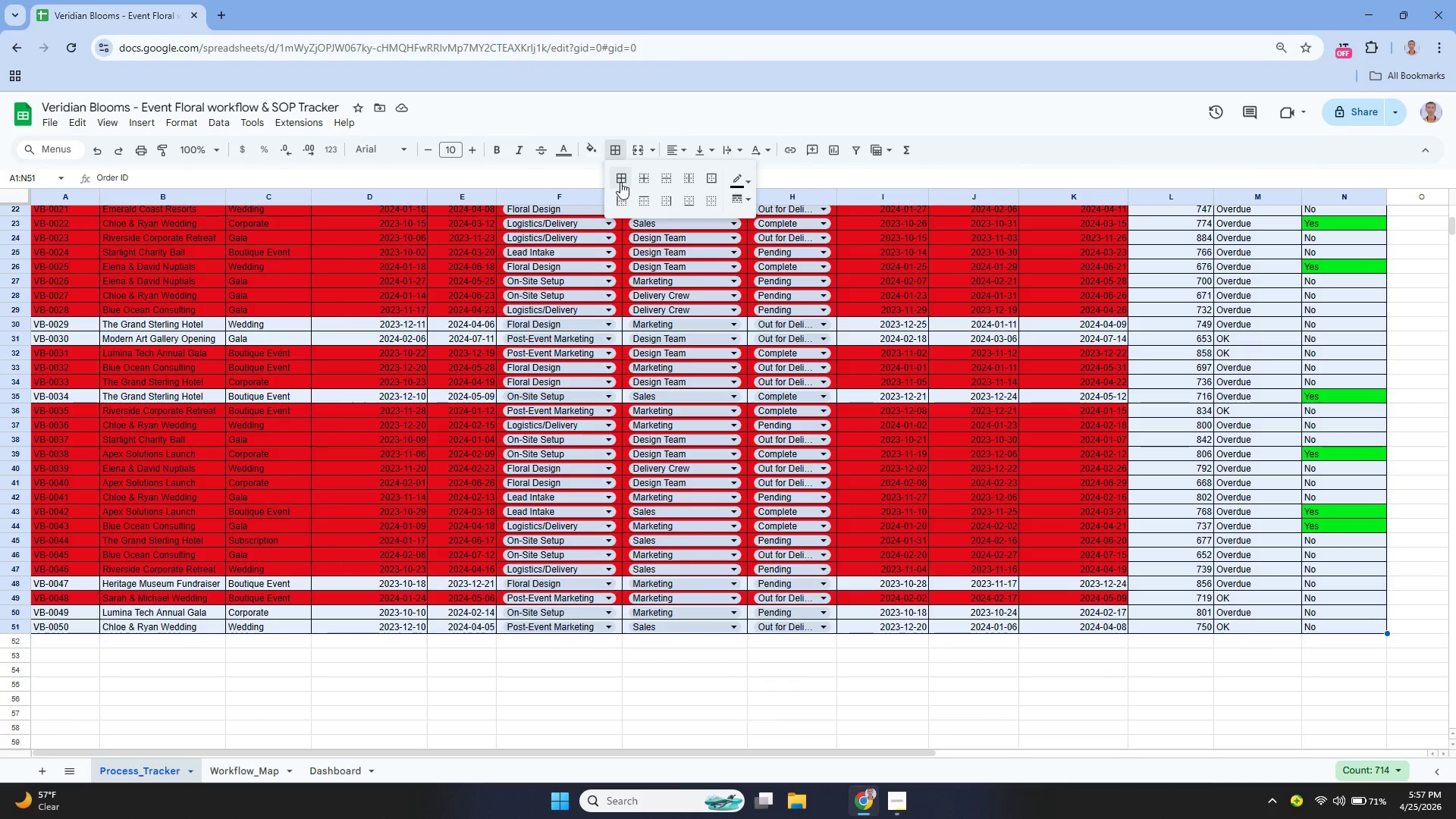 
left_click([620, 179])
 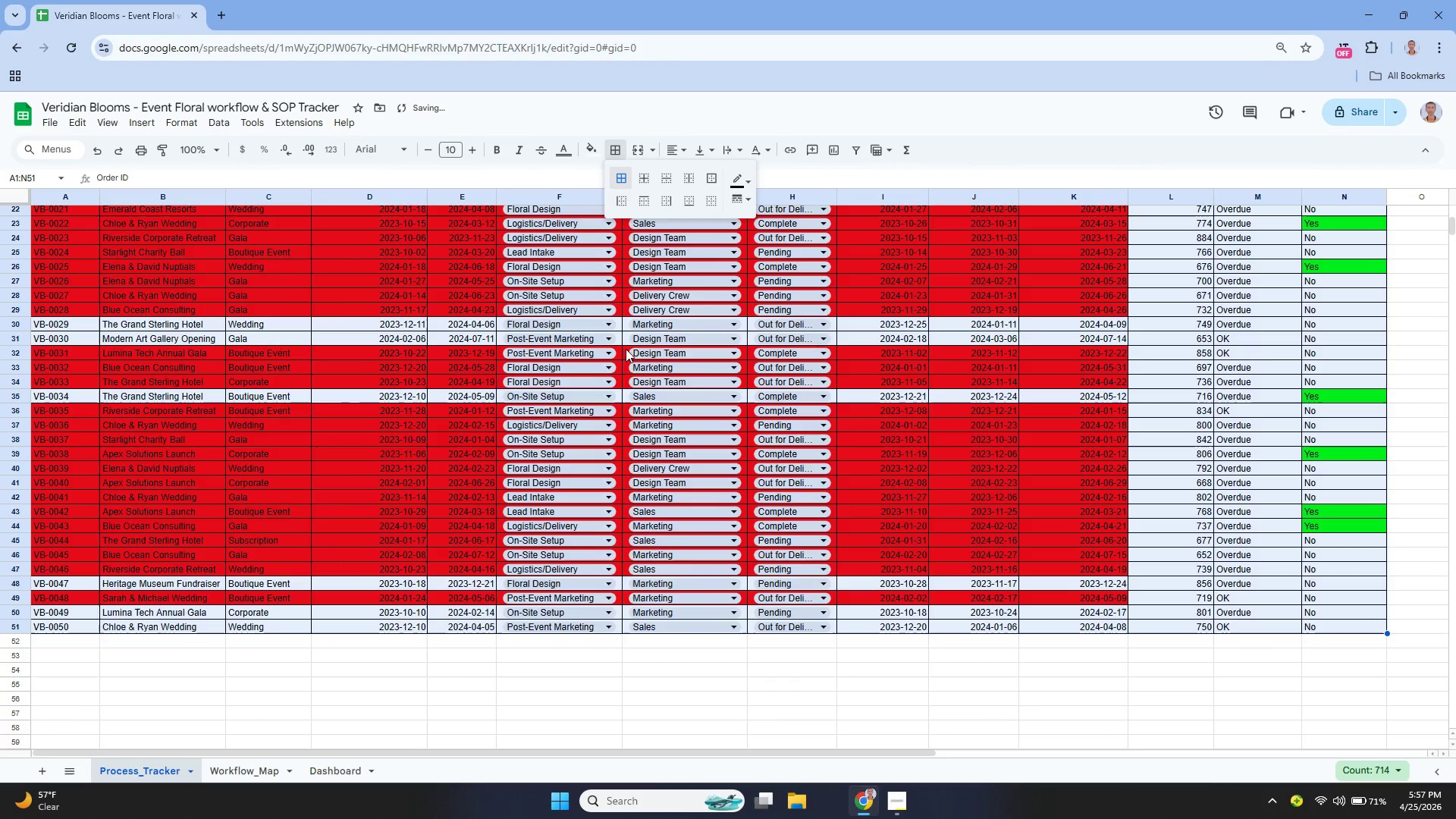 
scroll: coordinate [959, 381], scroll_direction: up, amount: 2.0
 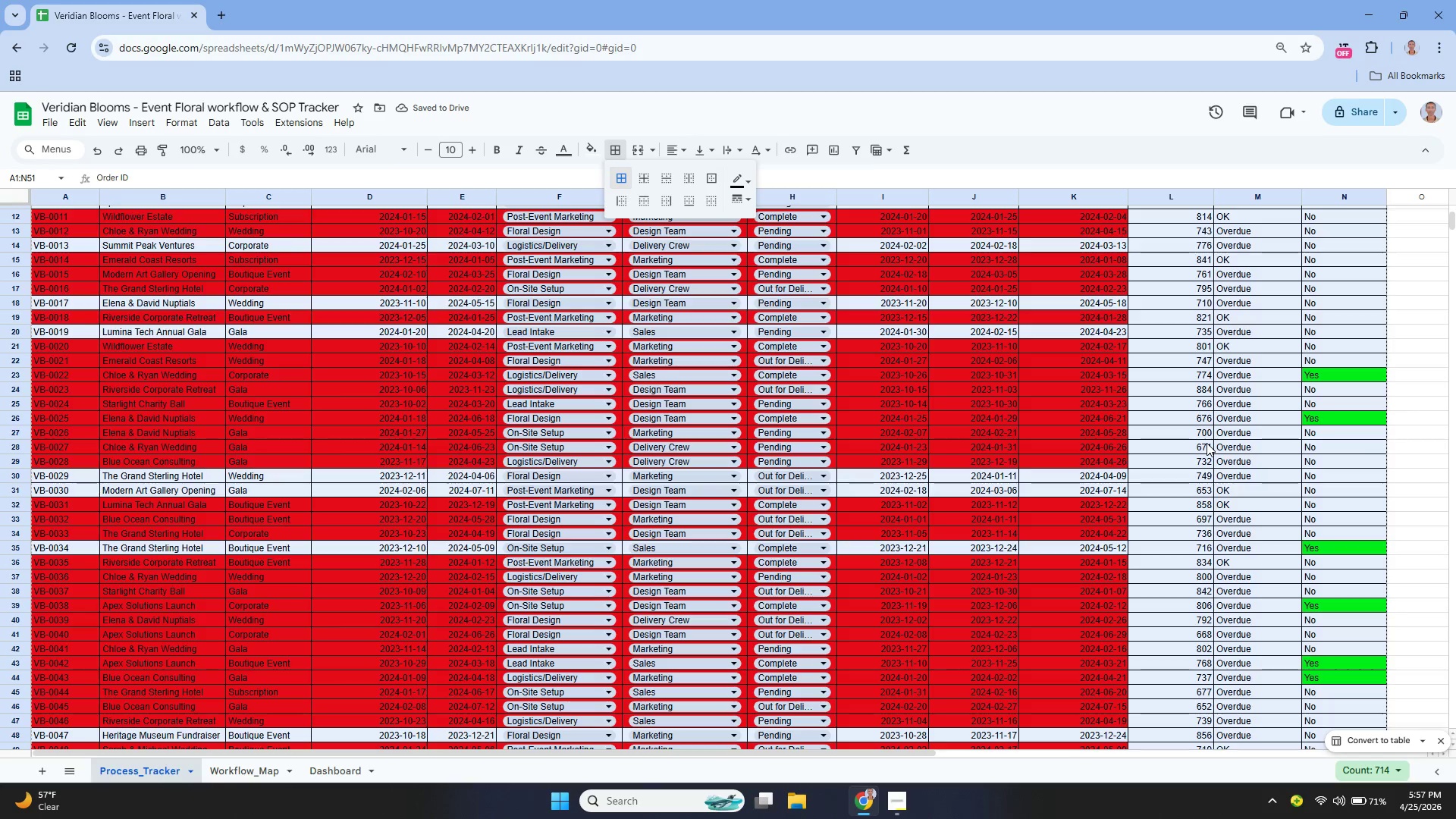 
left_click([1207, 443])
 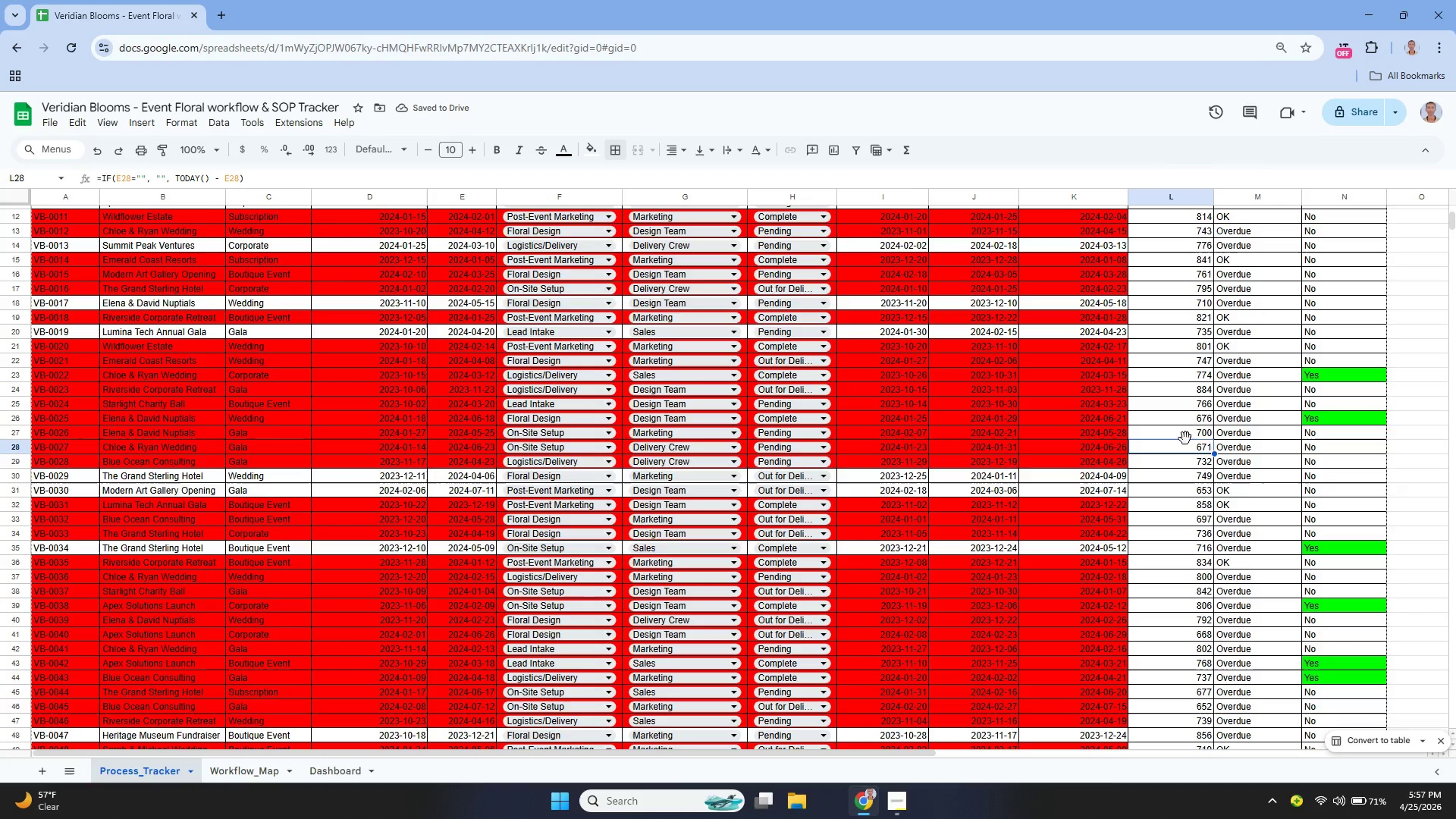 
scroll: coordinate [1160, 394], scroll_direction: up, amount: 7.0
 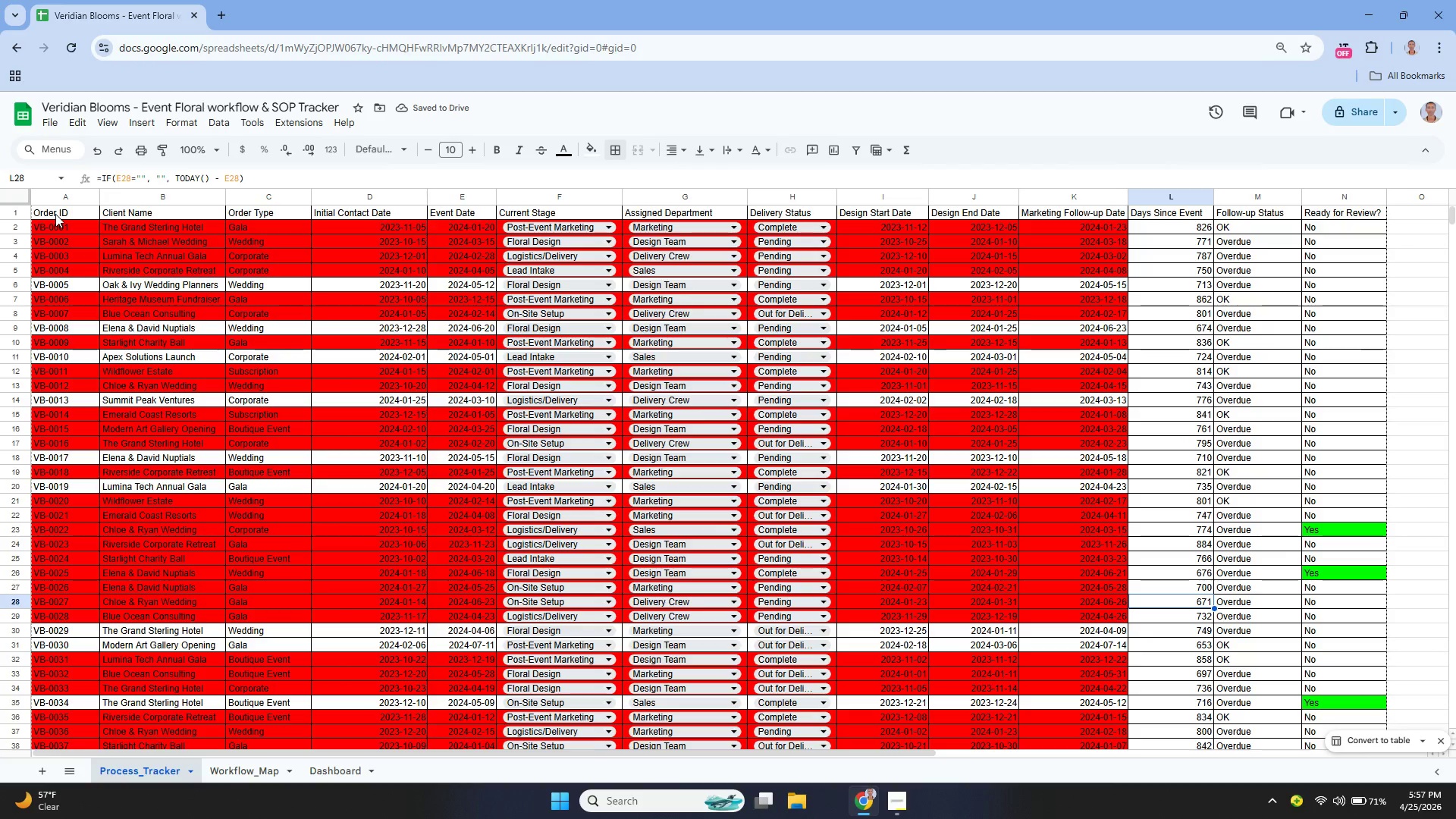 
left_click_drag(start_coordinate=[55, 214], to_coordinate=[1335, 211])
 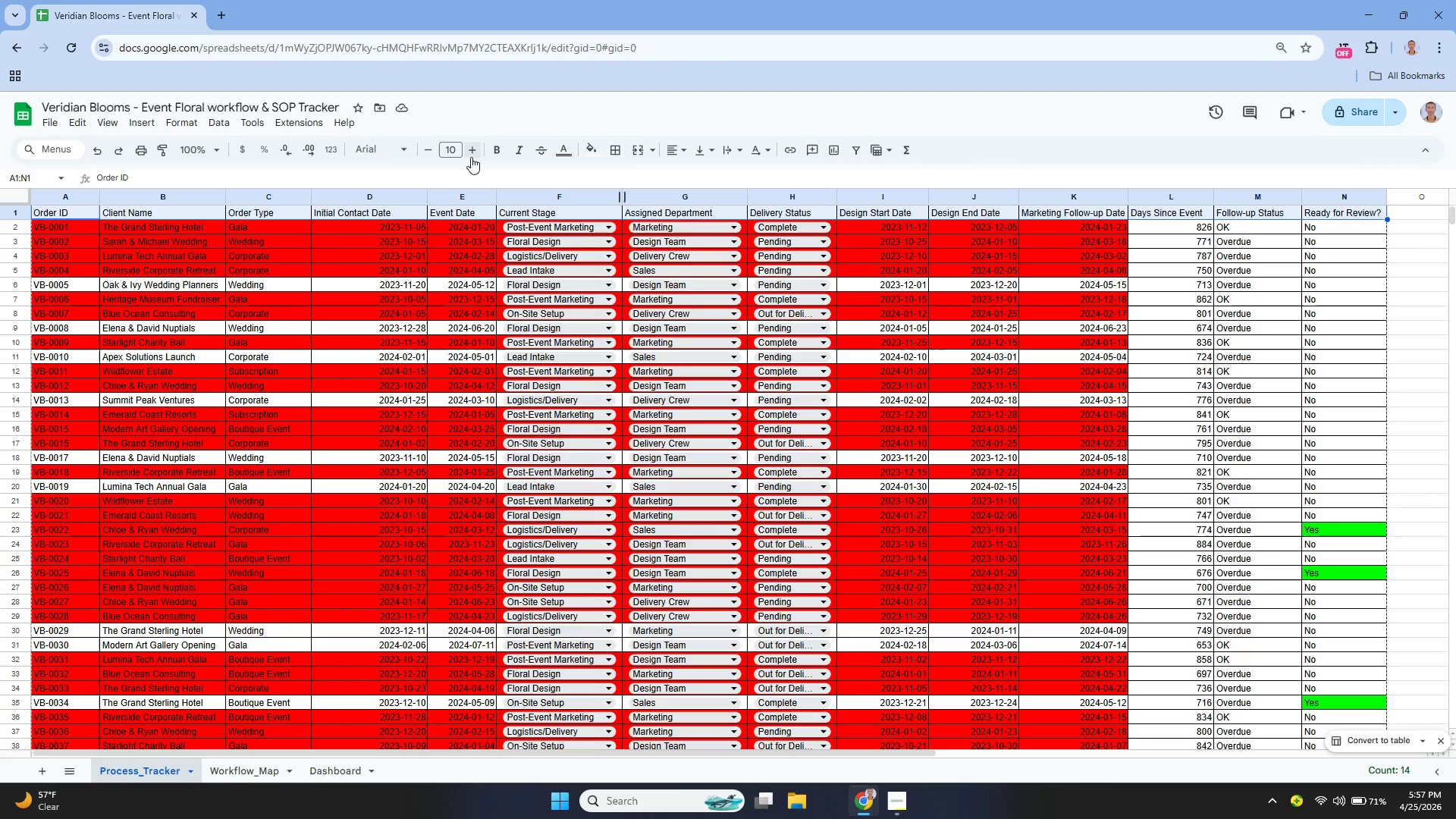 
left_click([471, 157])
 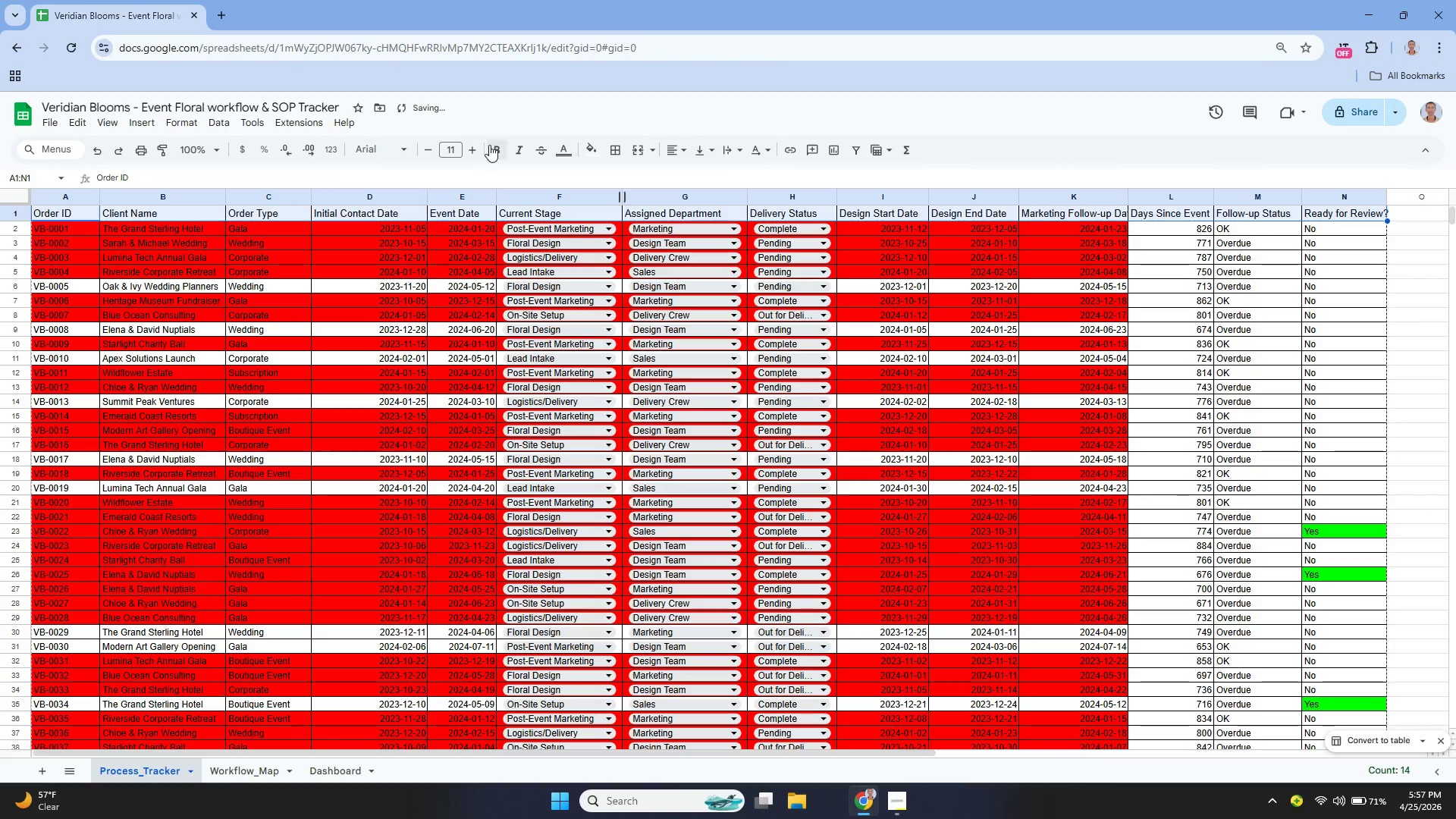 
left_click([493, 143])
 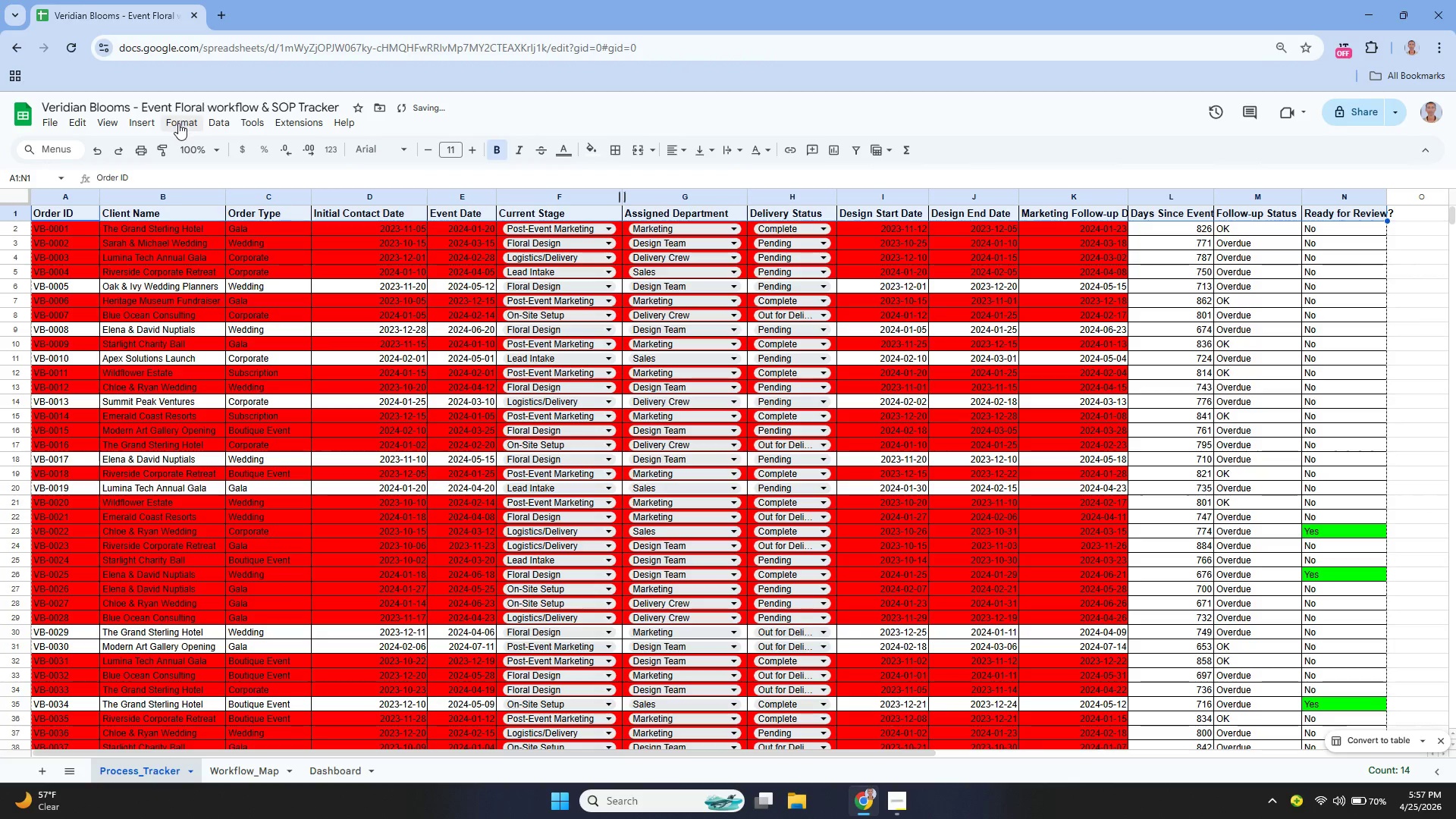 
left_click([178, 123])
 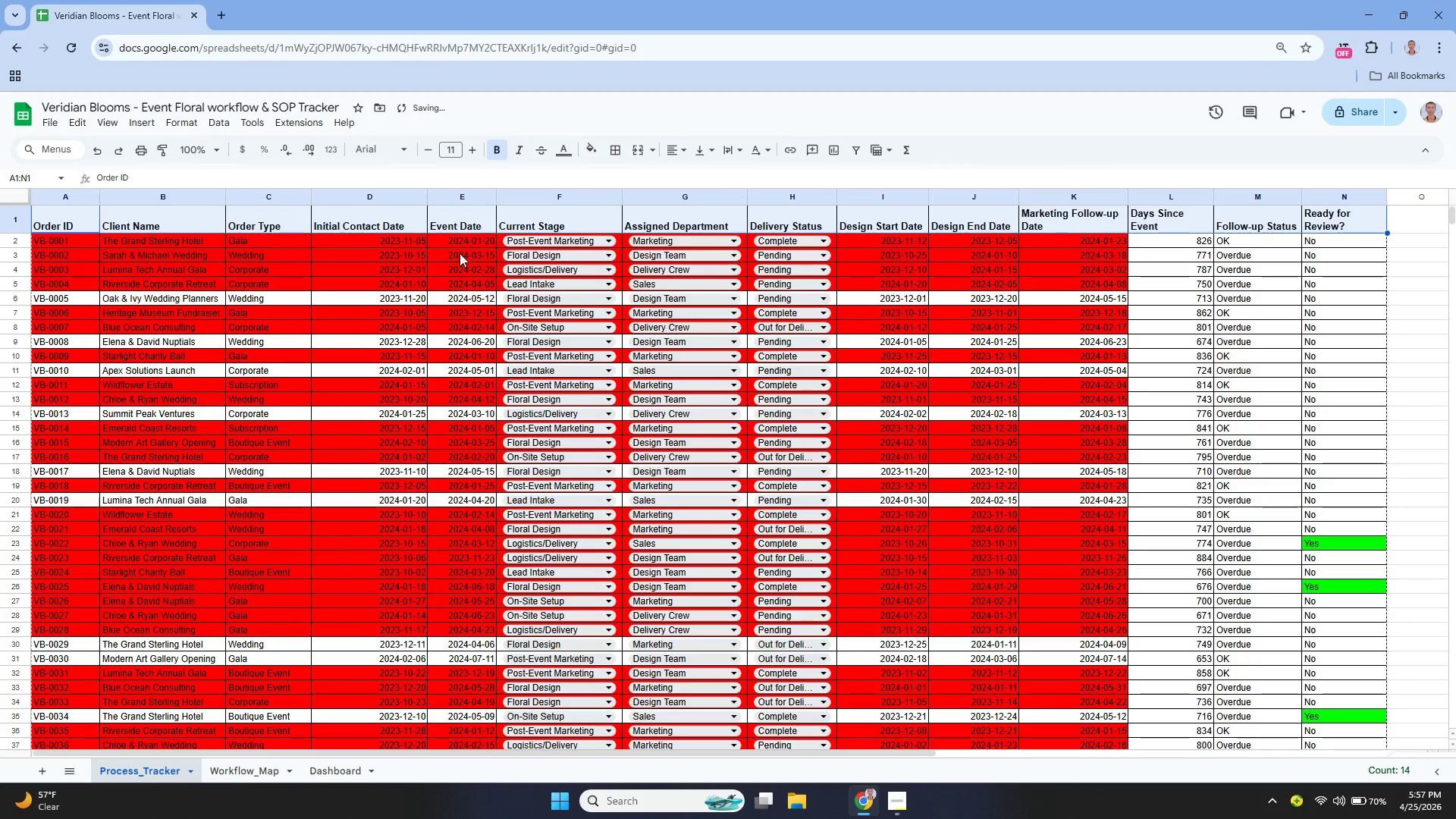 
scroll: coordinate [907, 410], scroll_direction: up, amount: 2.0
 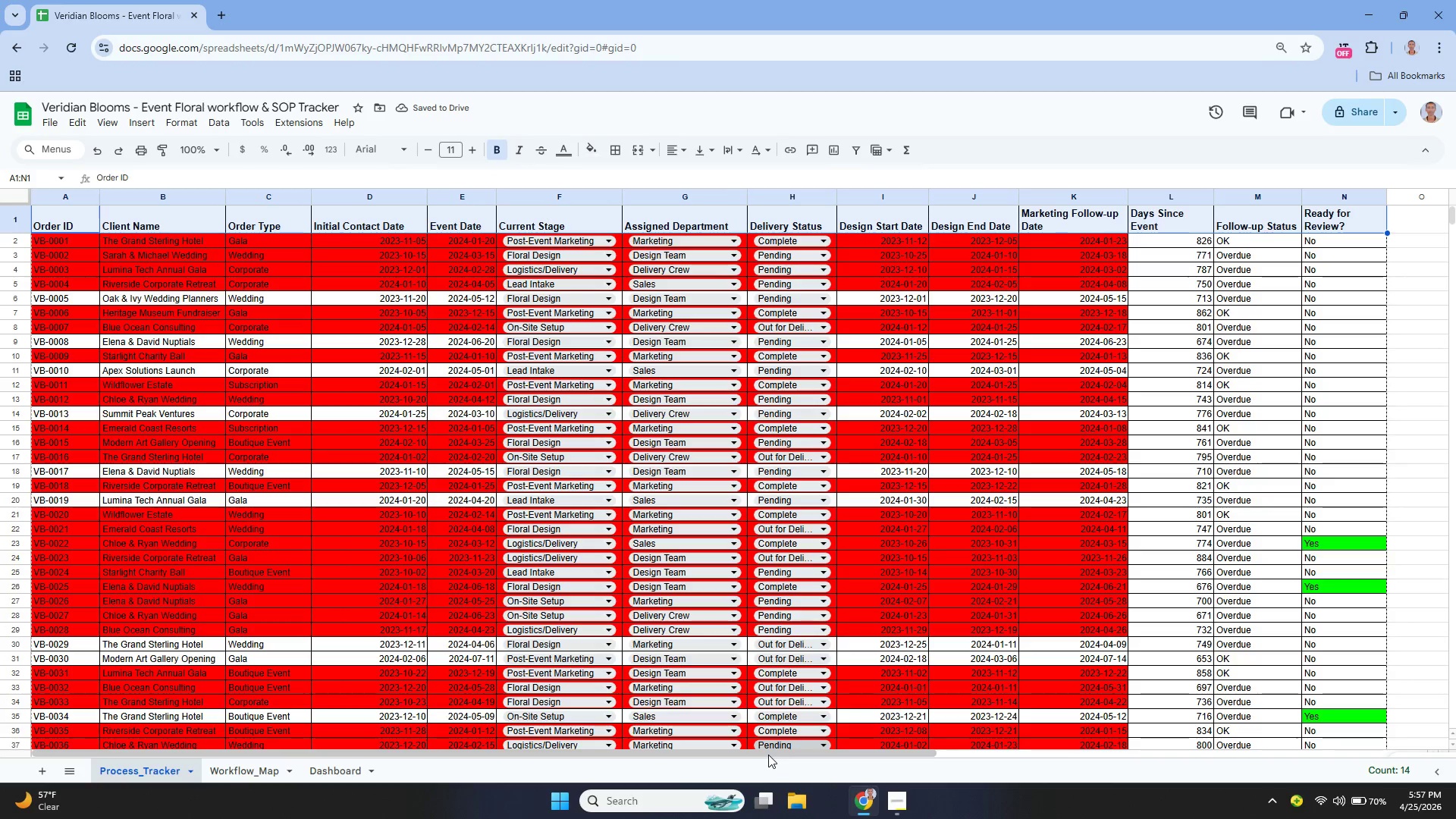 
left_click_drag(start_coordinate=[768, 752], to_coordinate=[909, 733])
 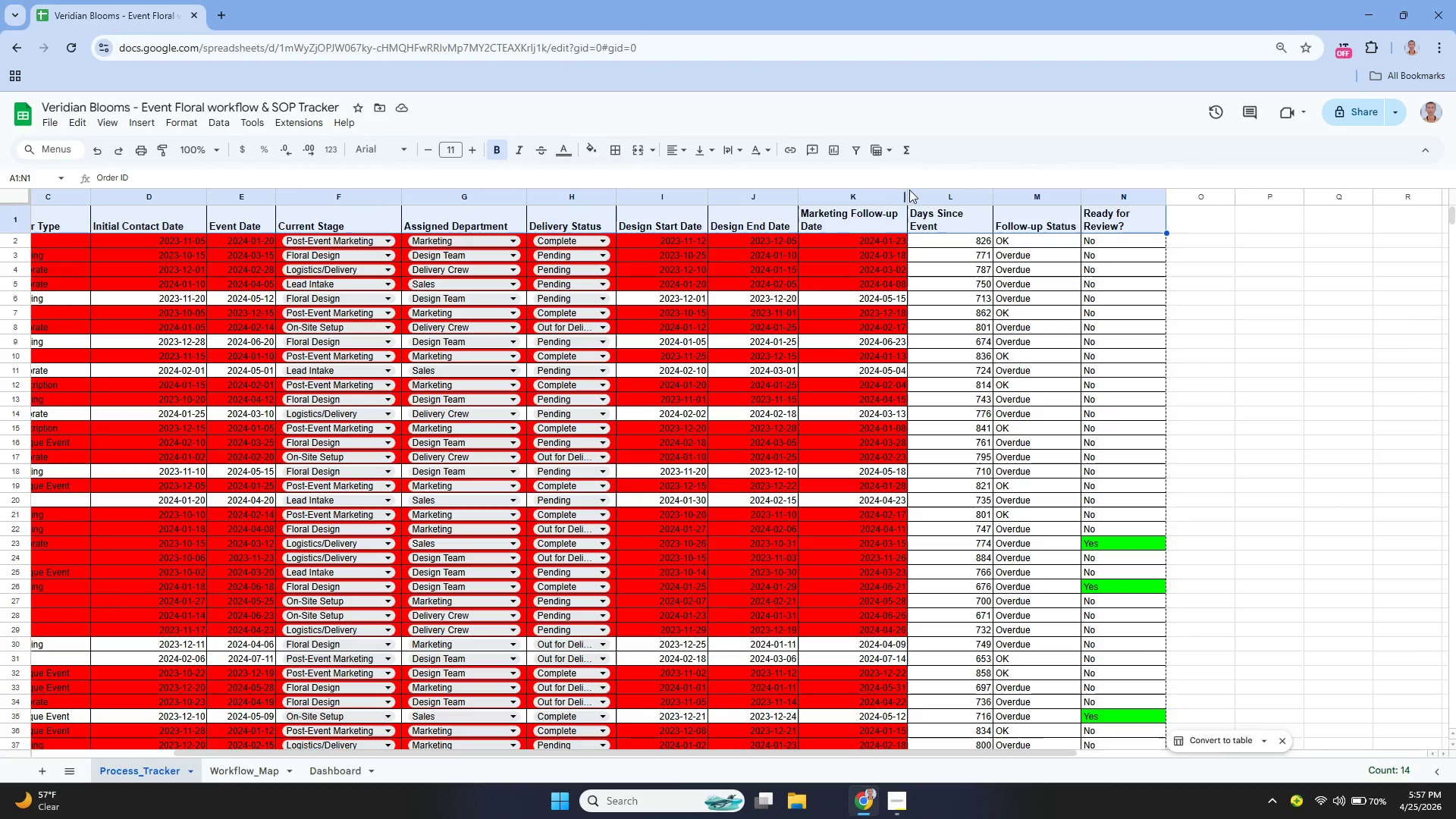 
left_click_drag(start_coordinate=[908, 193], to_coordinate=[926, 208])
 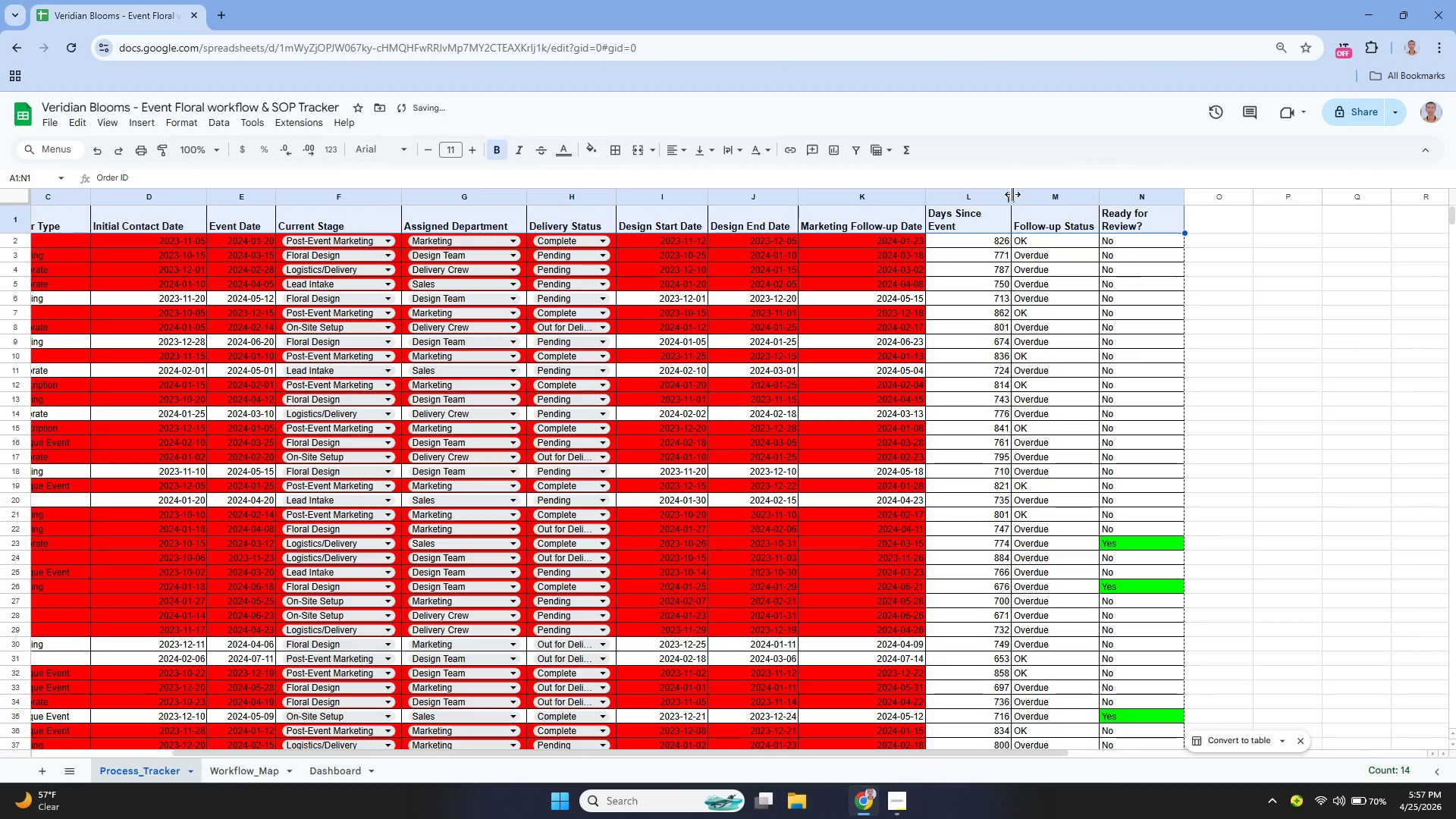 
left_click_drag(start_coordinate=[1012, 194], to_coordinate=[1031, 206])
 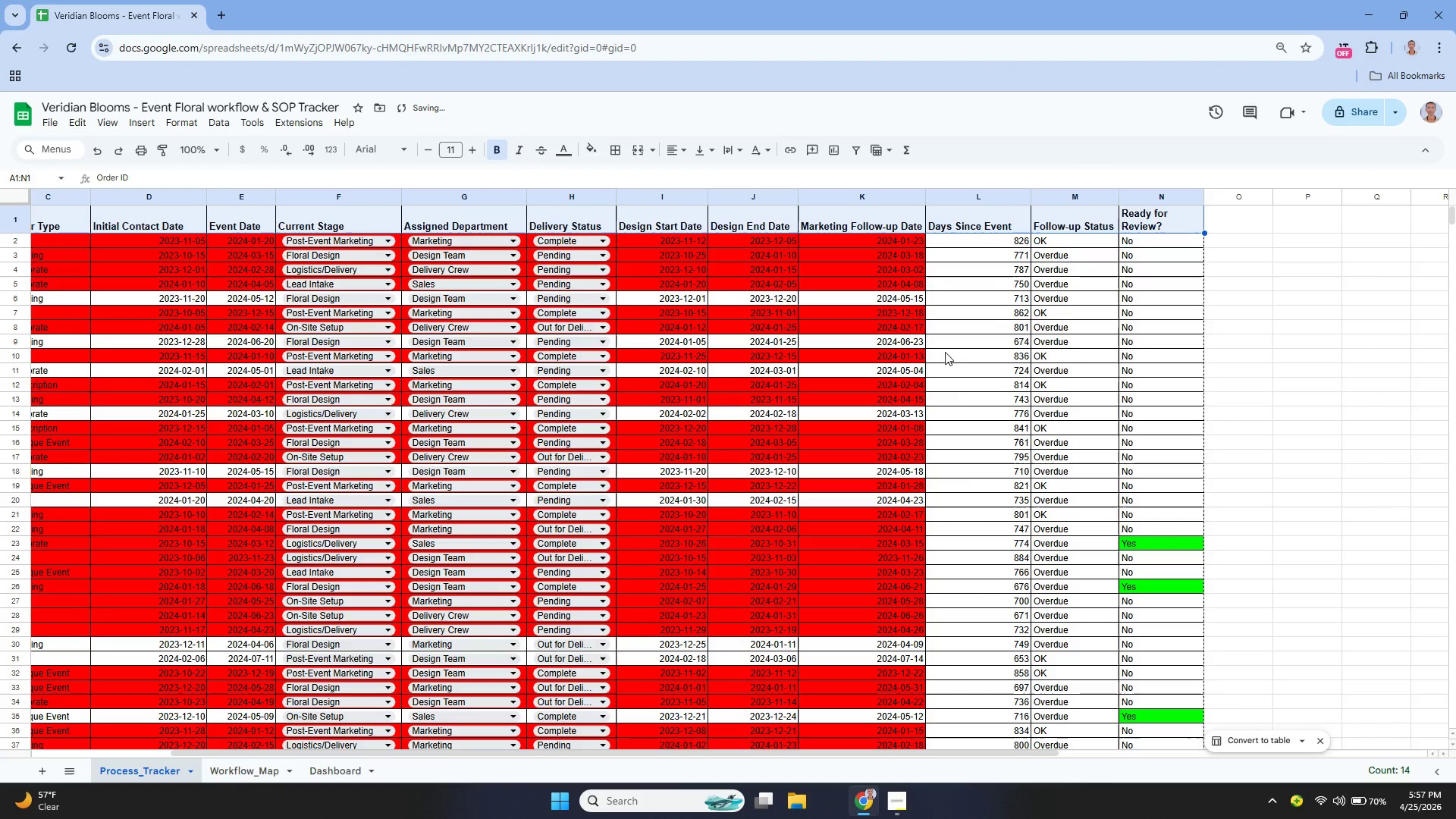 
scroll: coordinate [952, 406], scroll_direction: up, amount: 3.0
 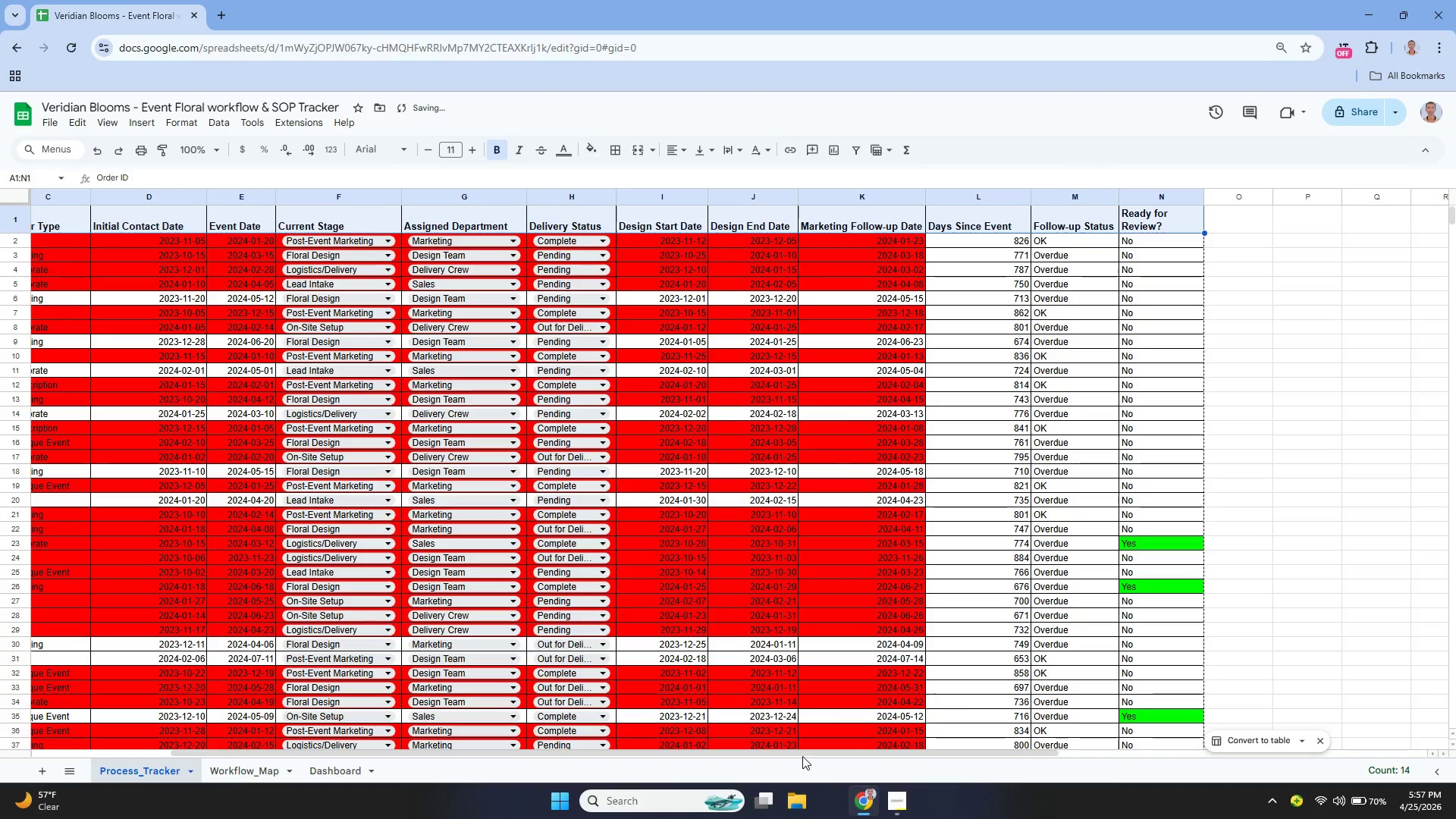 
left_click_drag(start_coordinate=[802, 749], to_coordinate=[806, 750])
 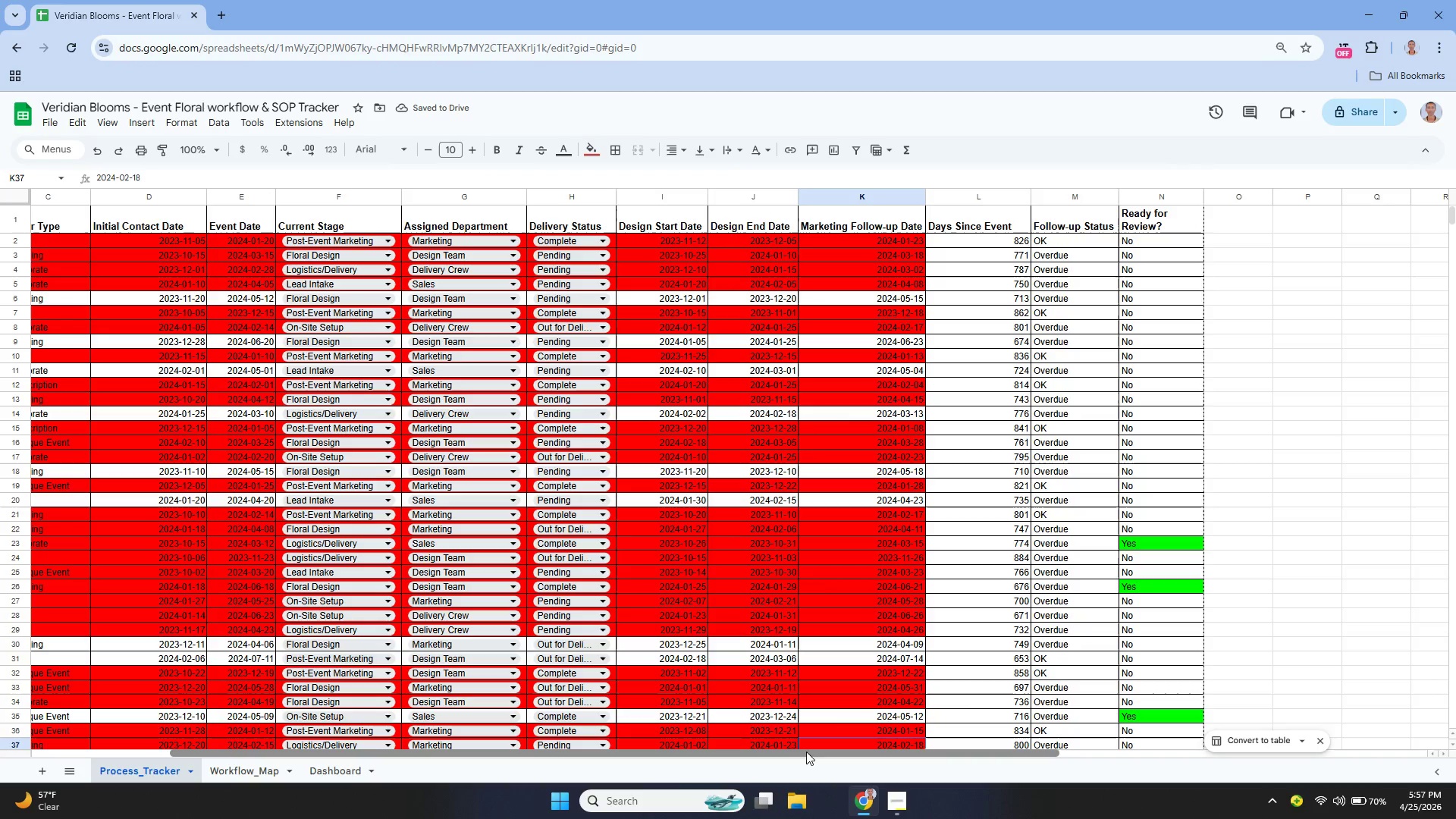 
left_click([806, 752])
 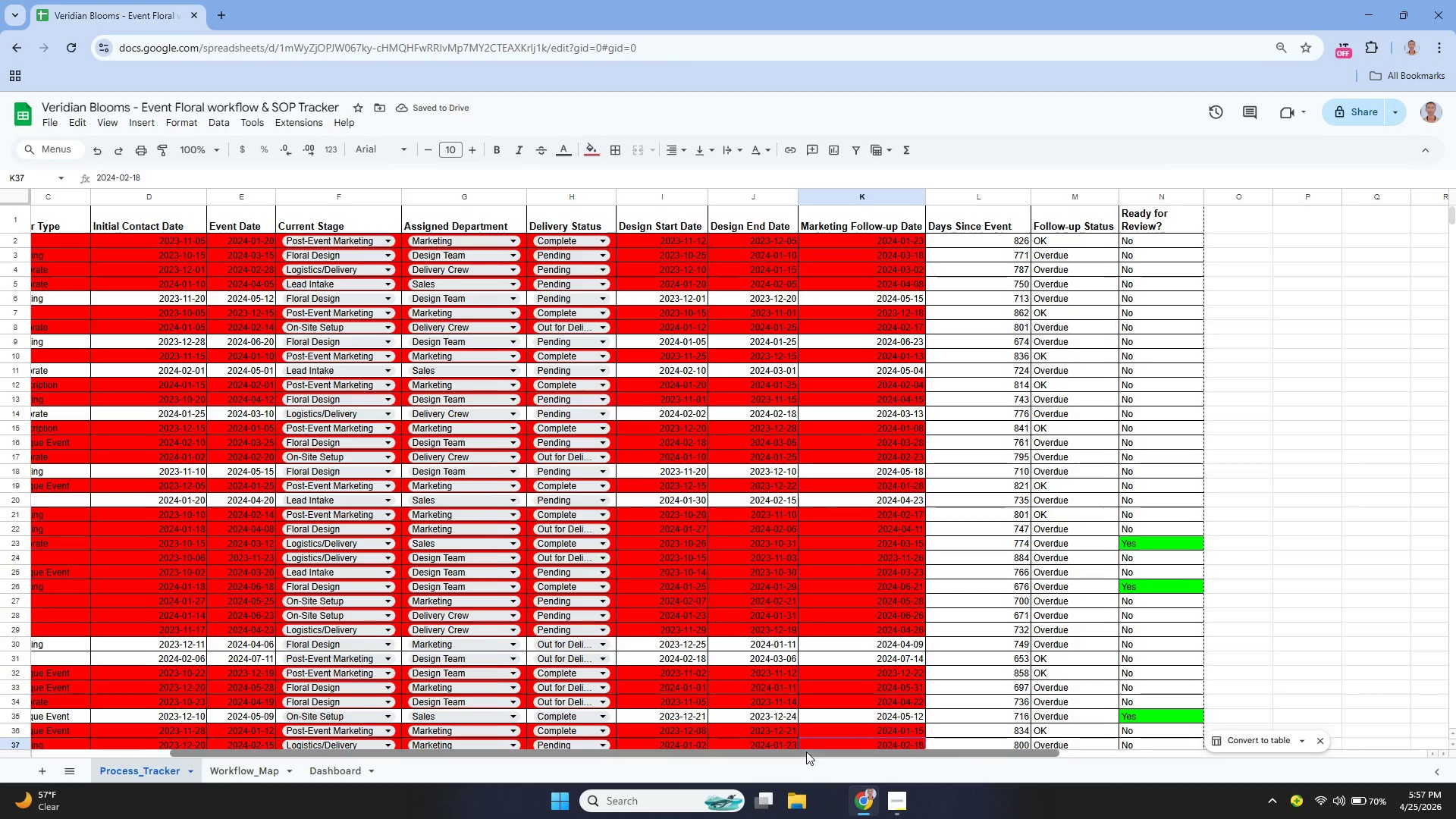 
left_click_drag(start_coordinate=[806, 752], to_coordinate=[940, 742])
 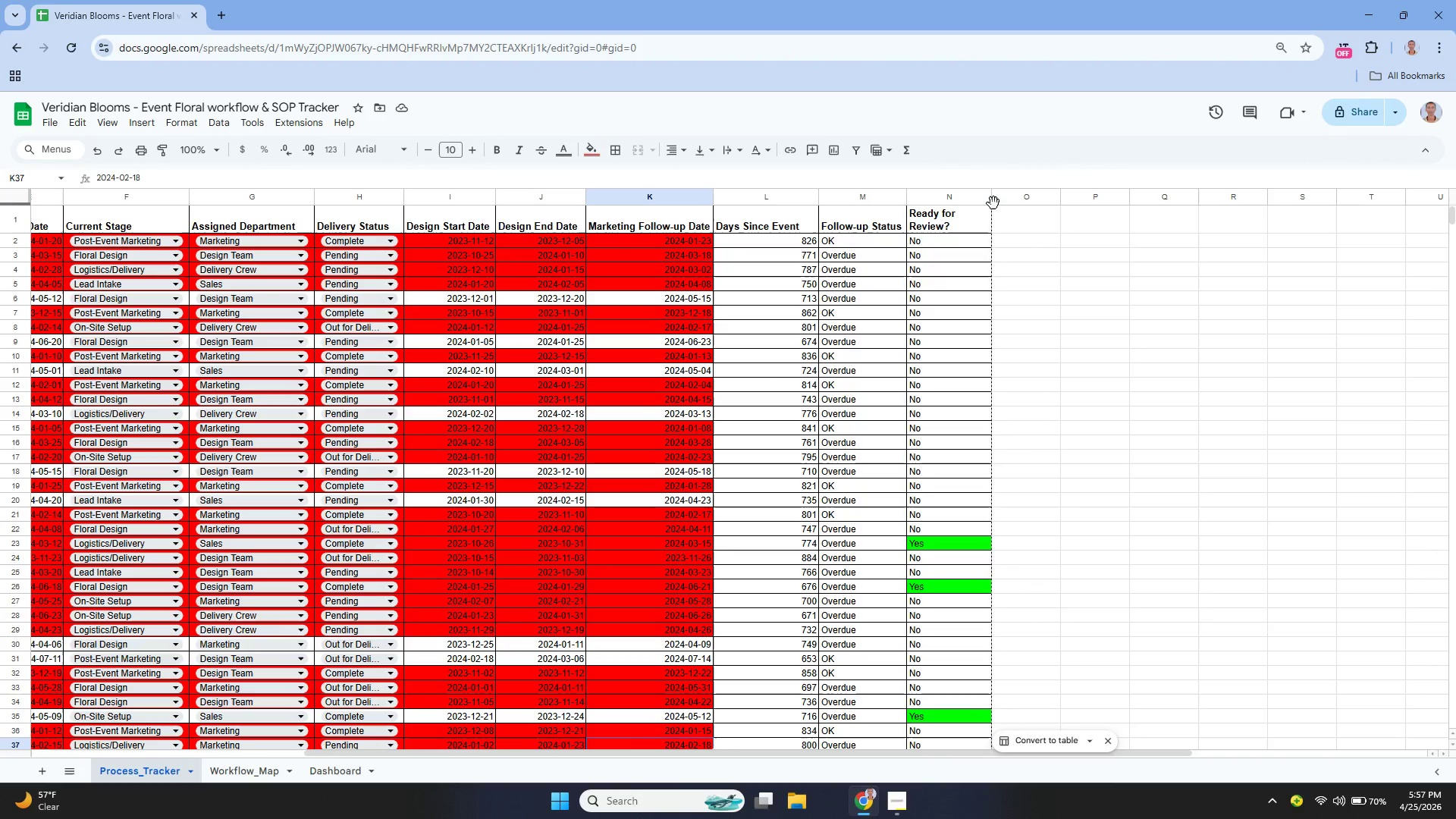 
left_click_drag(start_coordinate=[994, 197], to_coordinate=[1001, 201])
 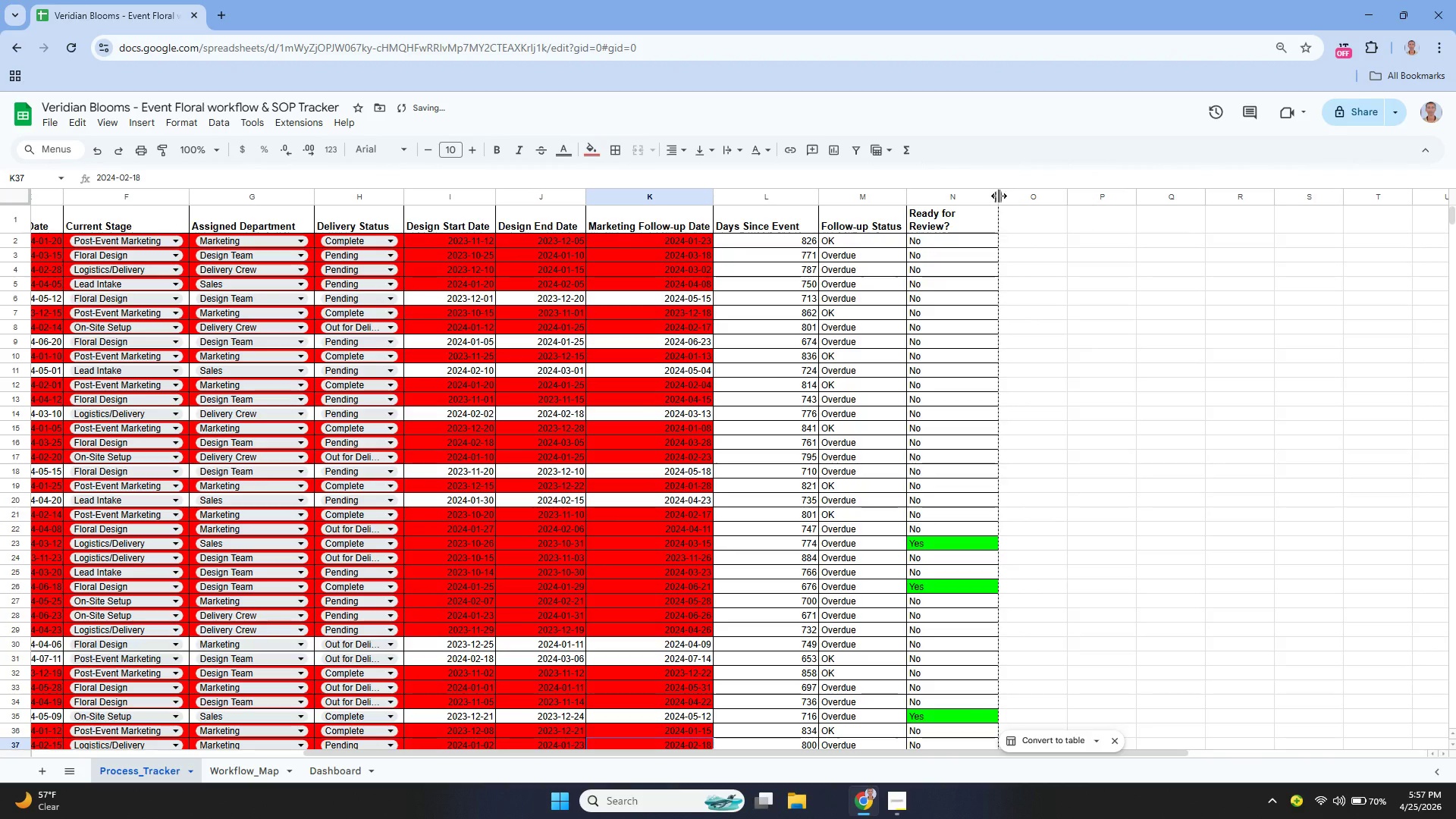 
left_click_drag(start_coordinate=[999, 196], to_coordinate=[1023, 208])
 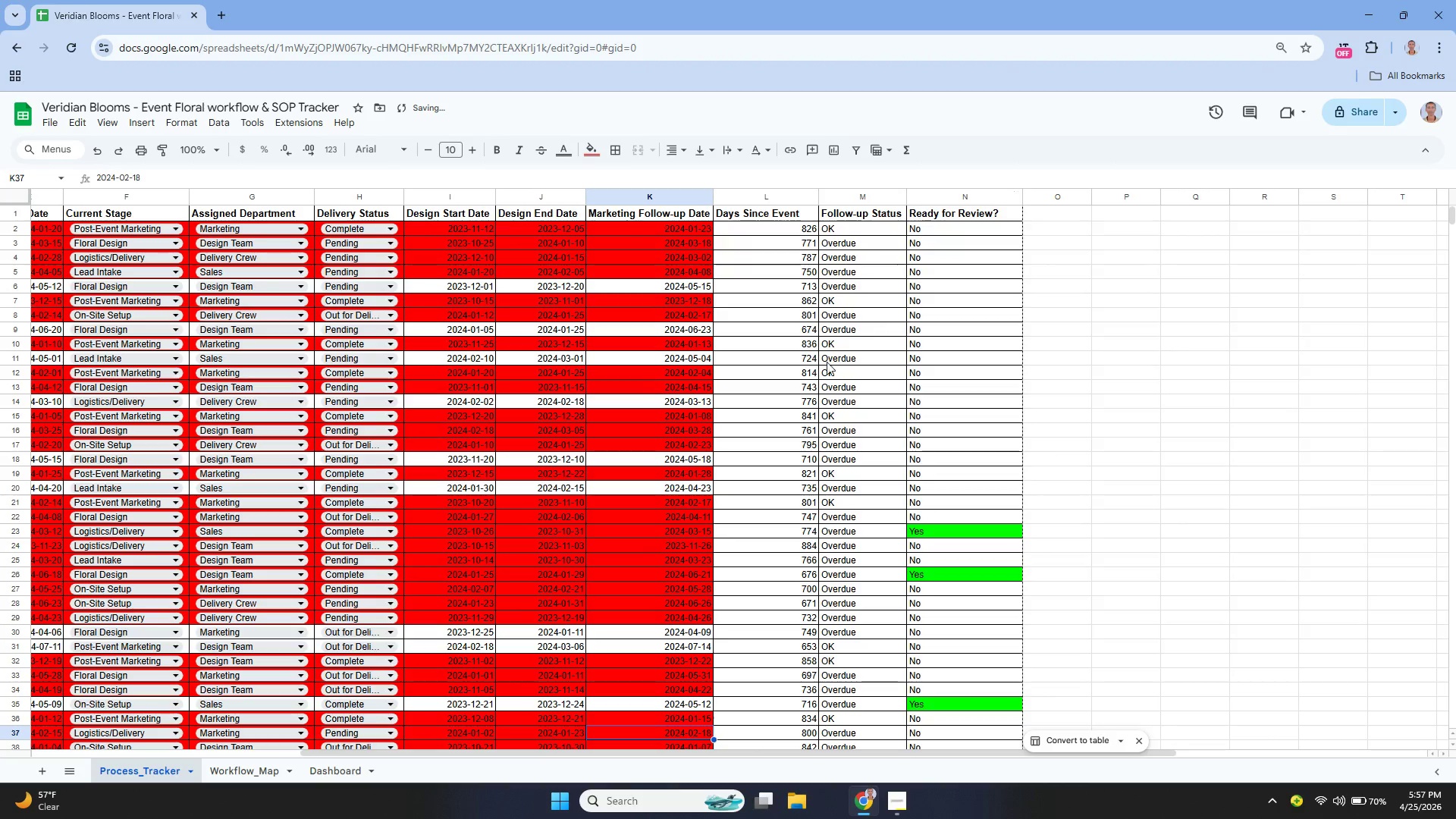 
scroll: coordinate [812, 381], scroll_direction: up, amount: 1.0
 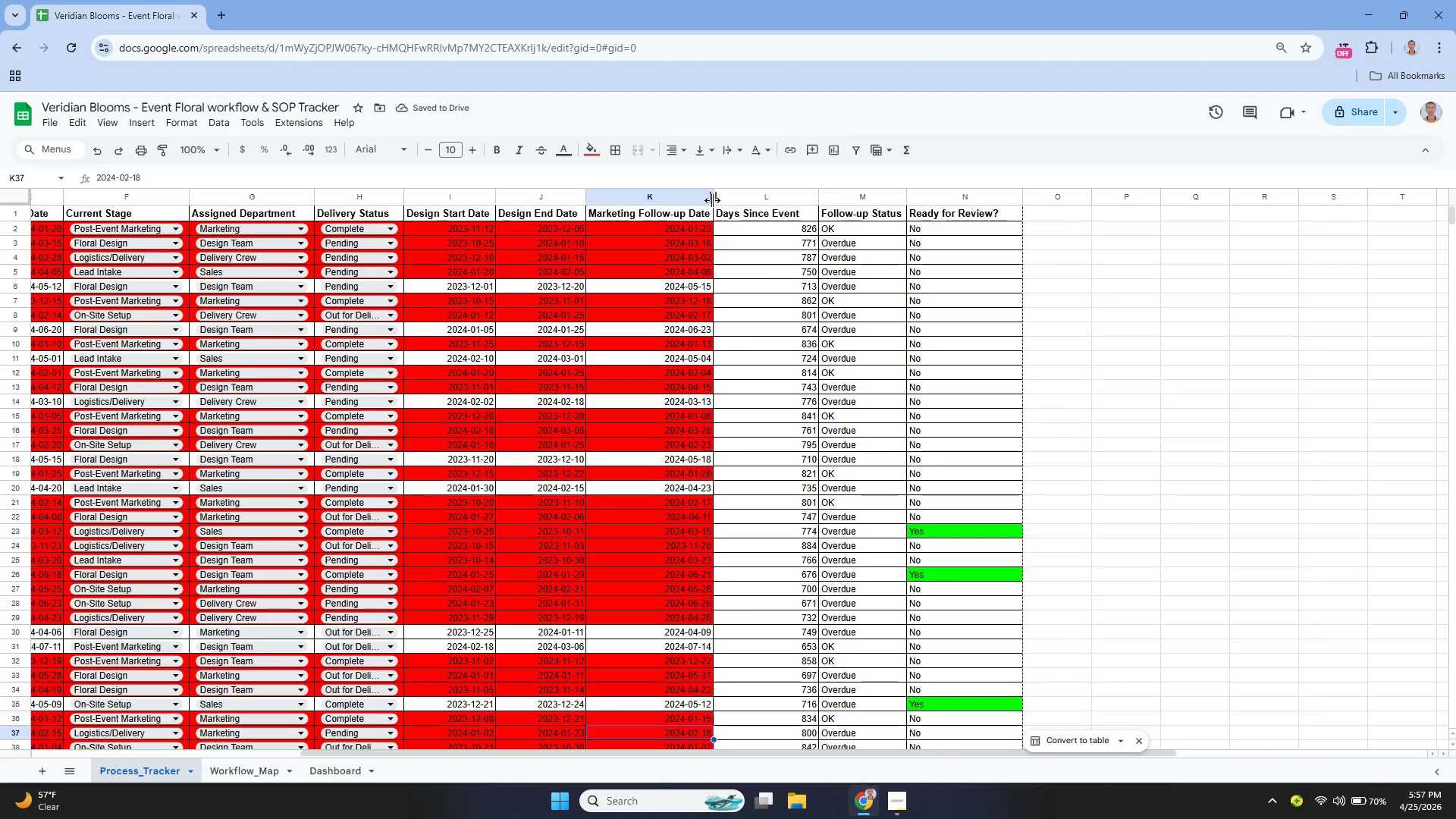 
left_click_drag(start_coordinate=[712, 200], to_coordinate=[724, 207])
 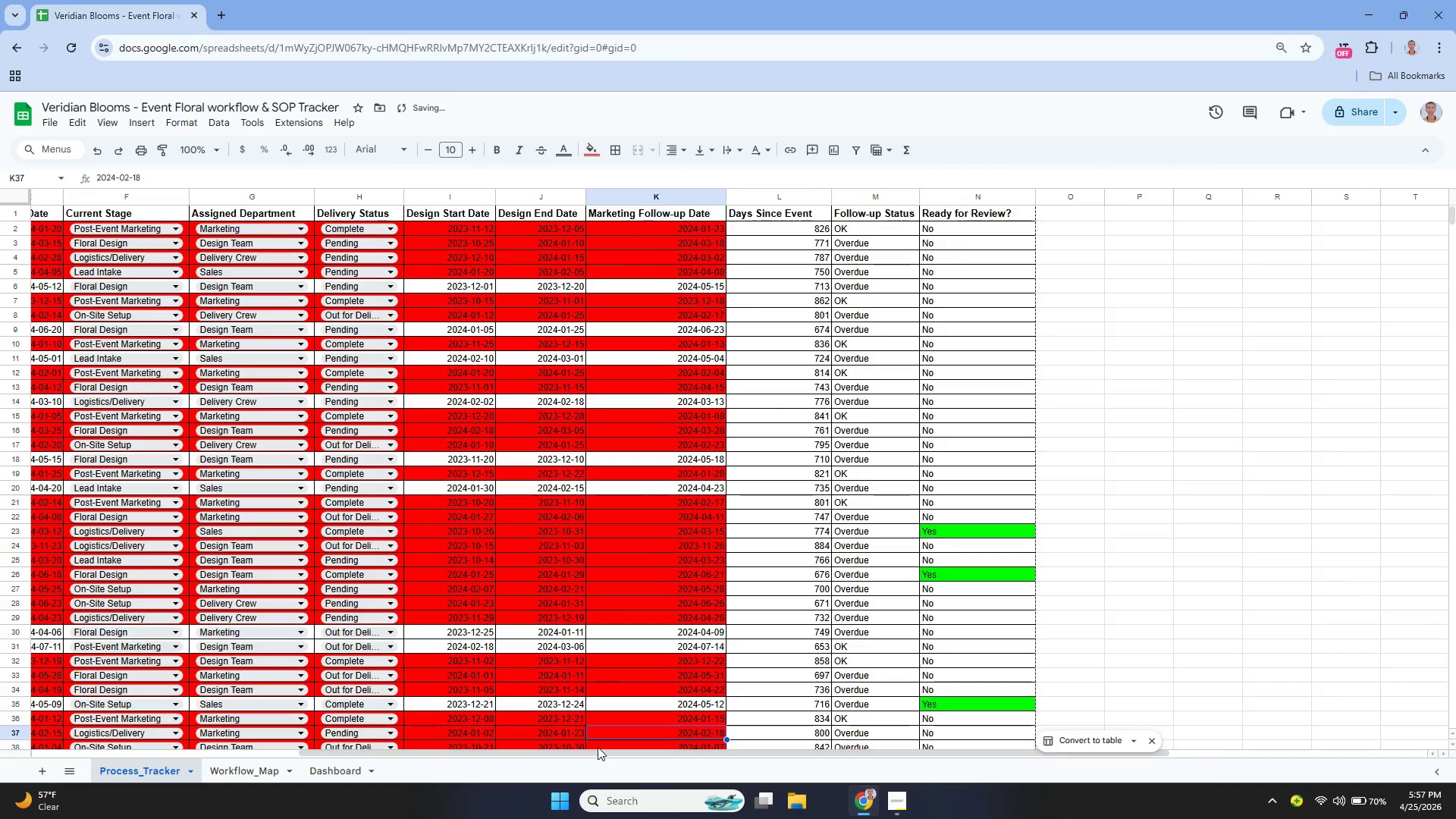 
left_click_drag(start_coordinate=[596, 753], to_coordinate=[316, 780])
 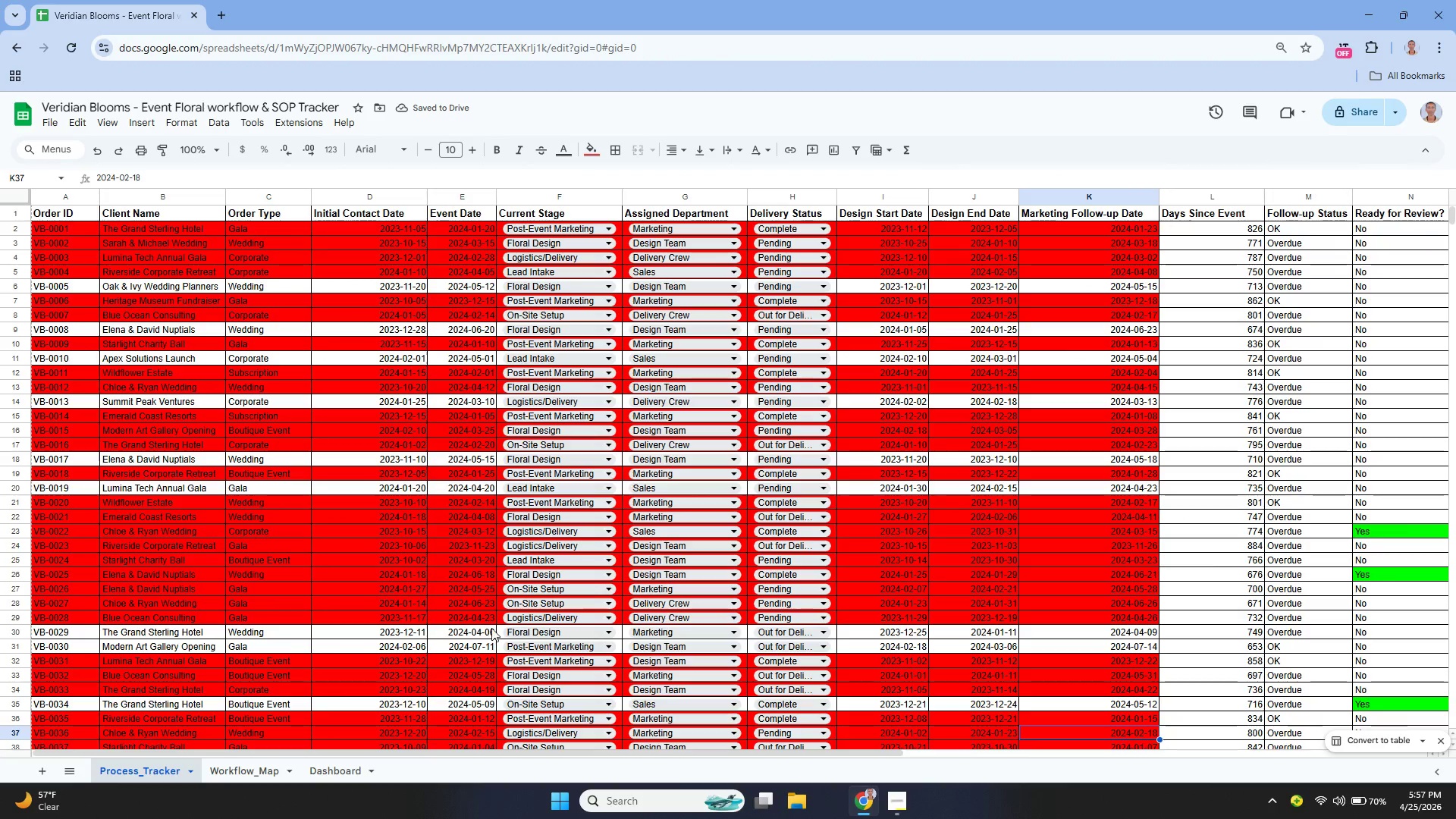 
scroll: coordinate [522, 540], scroll_direction: up, amount: 2.0
 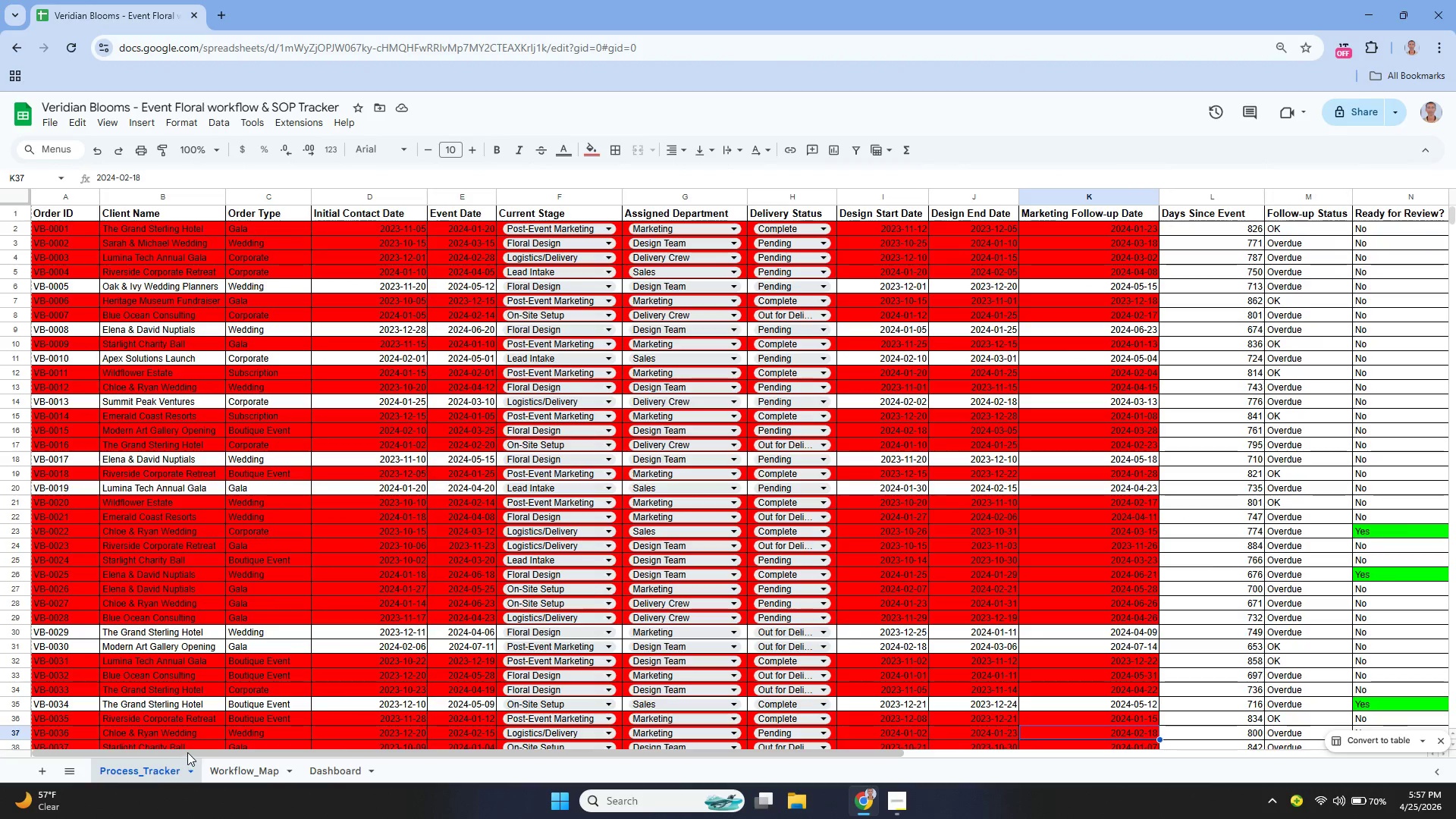 
left_click_drag(start_coordinate=[191, 751], to_coordinate=[129, 745])
 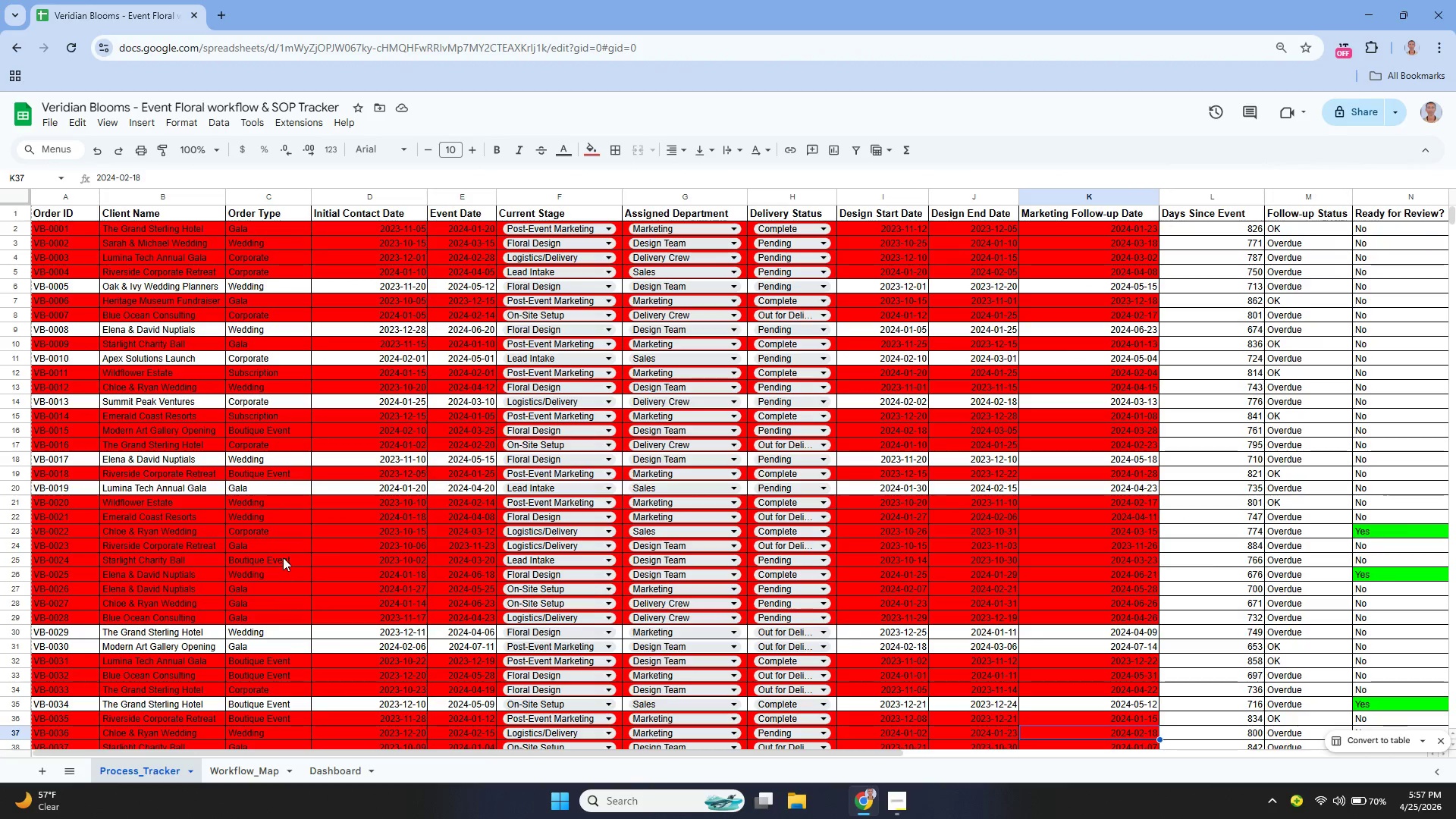 
scroll: coordinate [350, 500], scroll_direction: down, amount: 6.0
 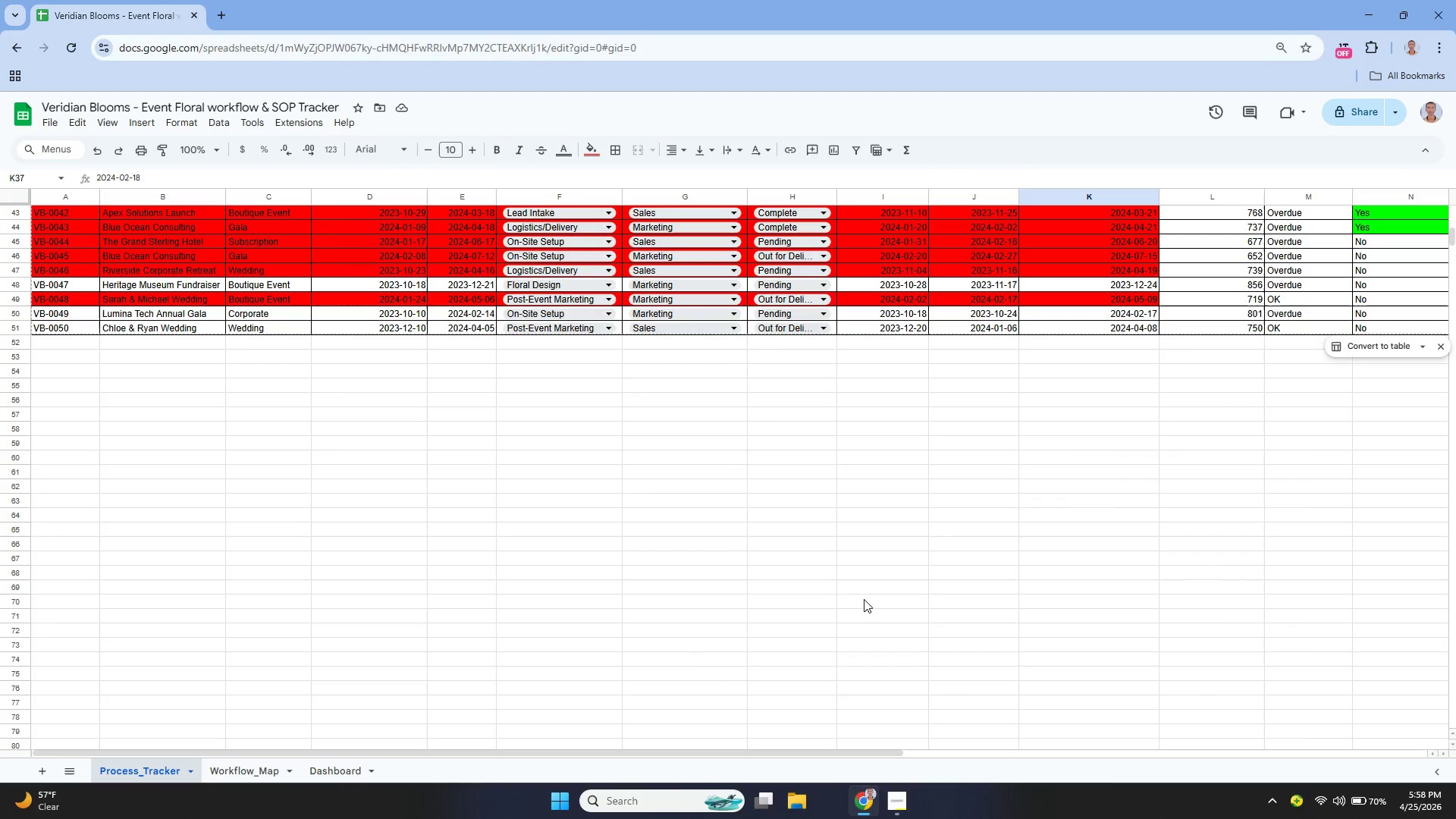 
scroll: coordinate [851, 585], scroll_direction: up, amount: 8.0
 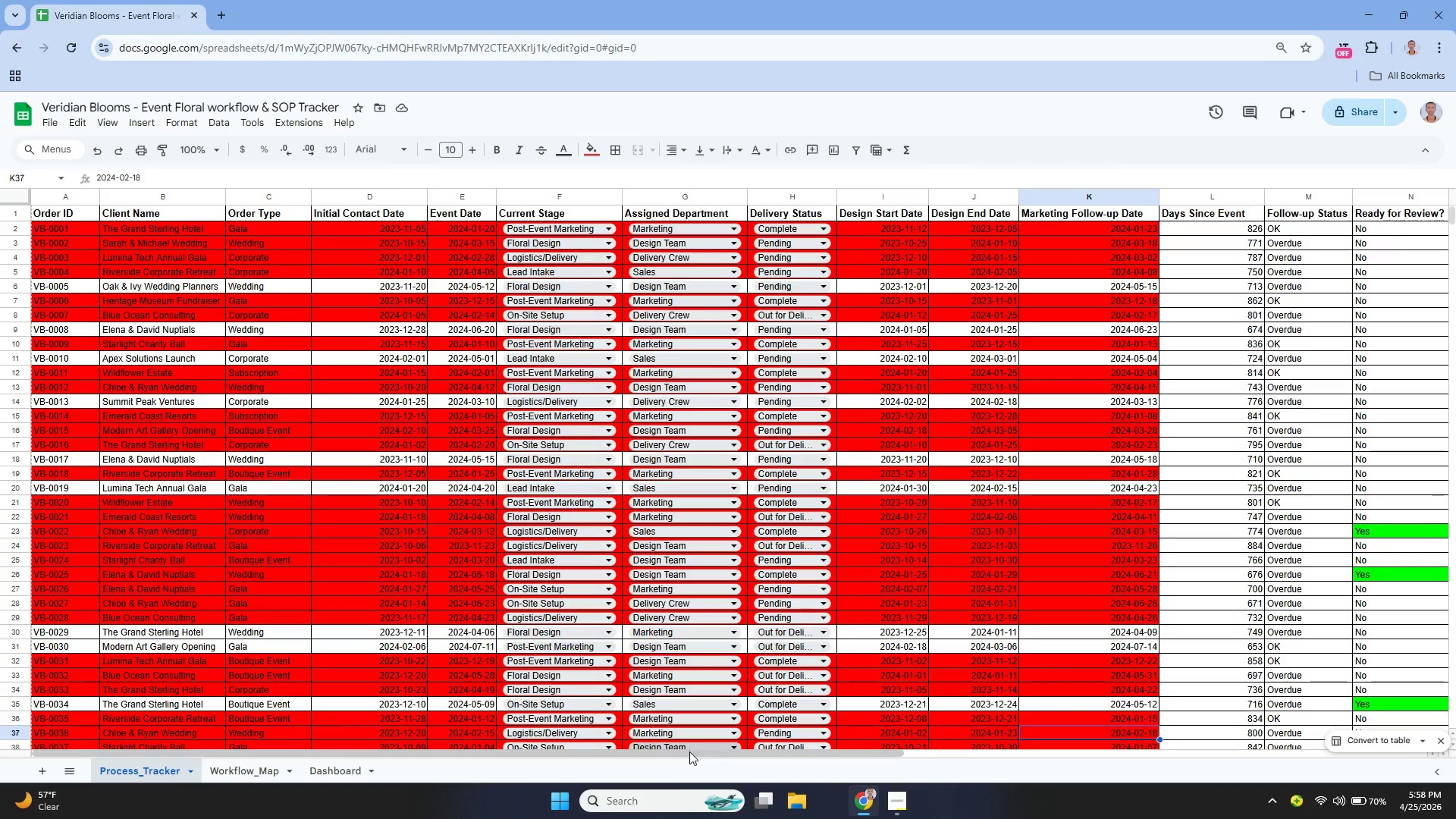 
left_click_drag(start_coordinate=[688, 754], to_coordinate=[1027, 738])
 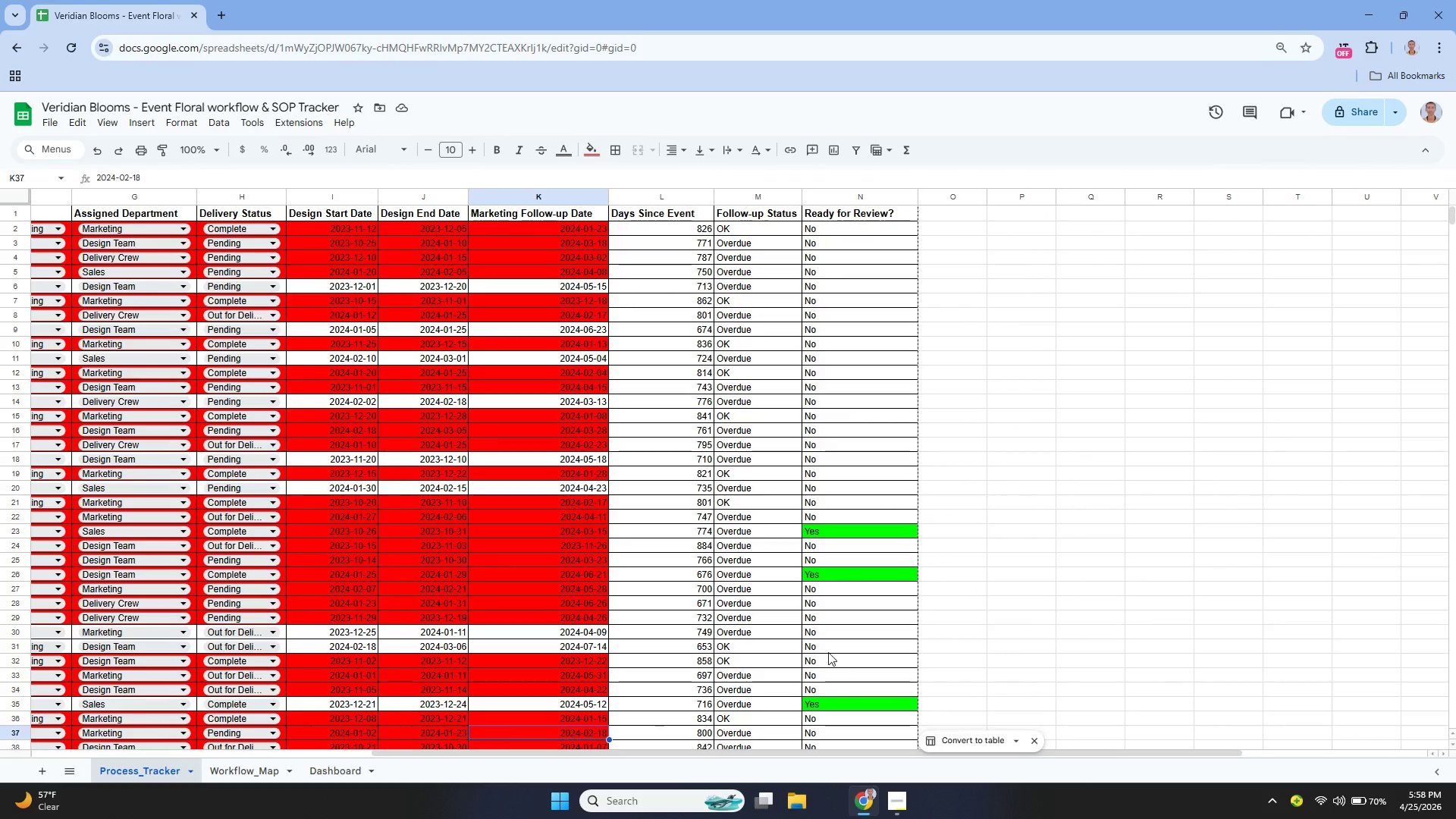 
scroll: coordinate [827, 645], scroll_direction: up, amount: 2.0
 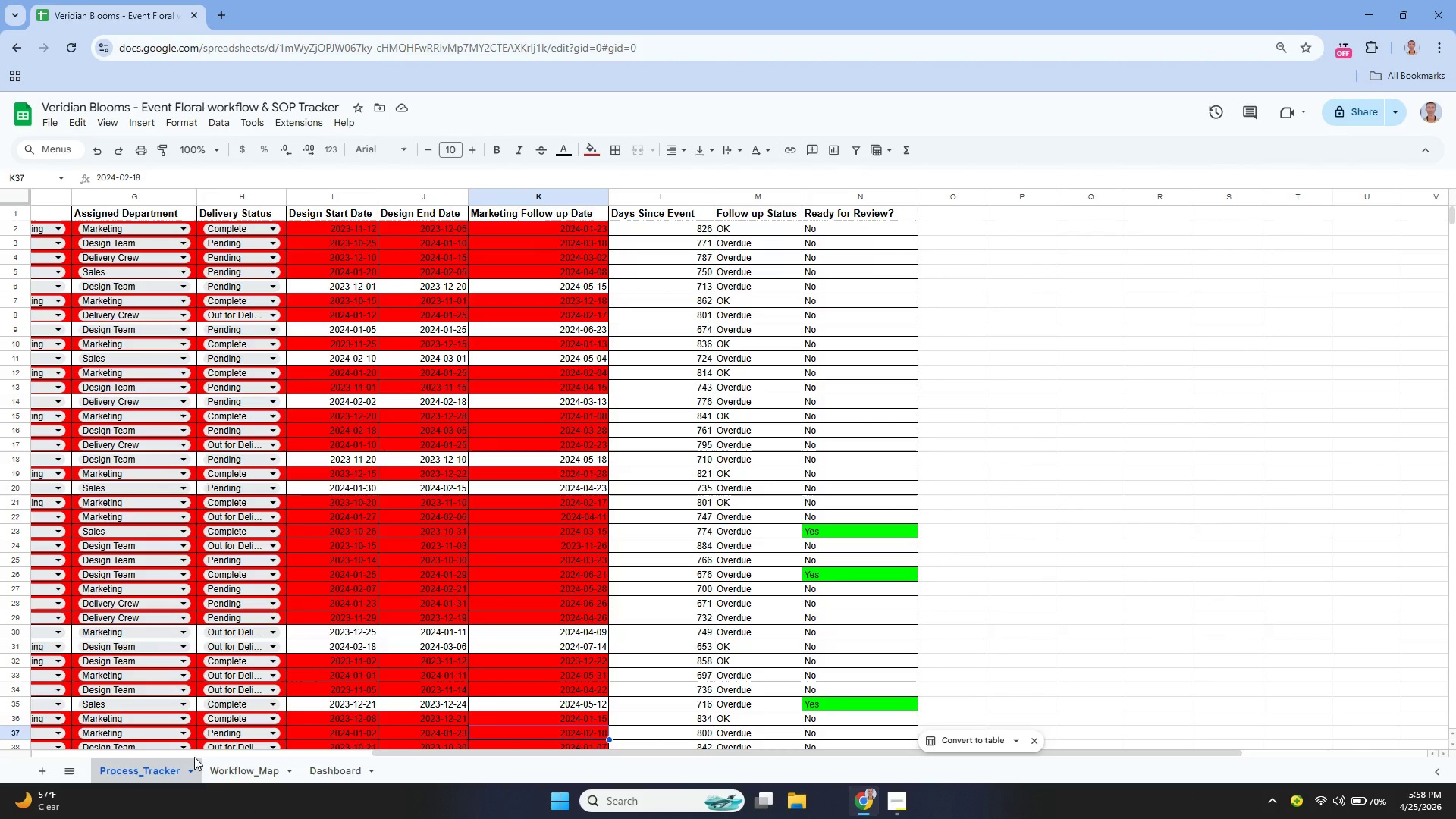 
left_click([215, 771])
 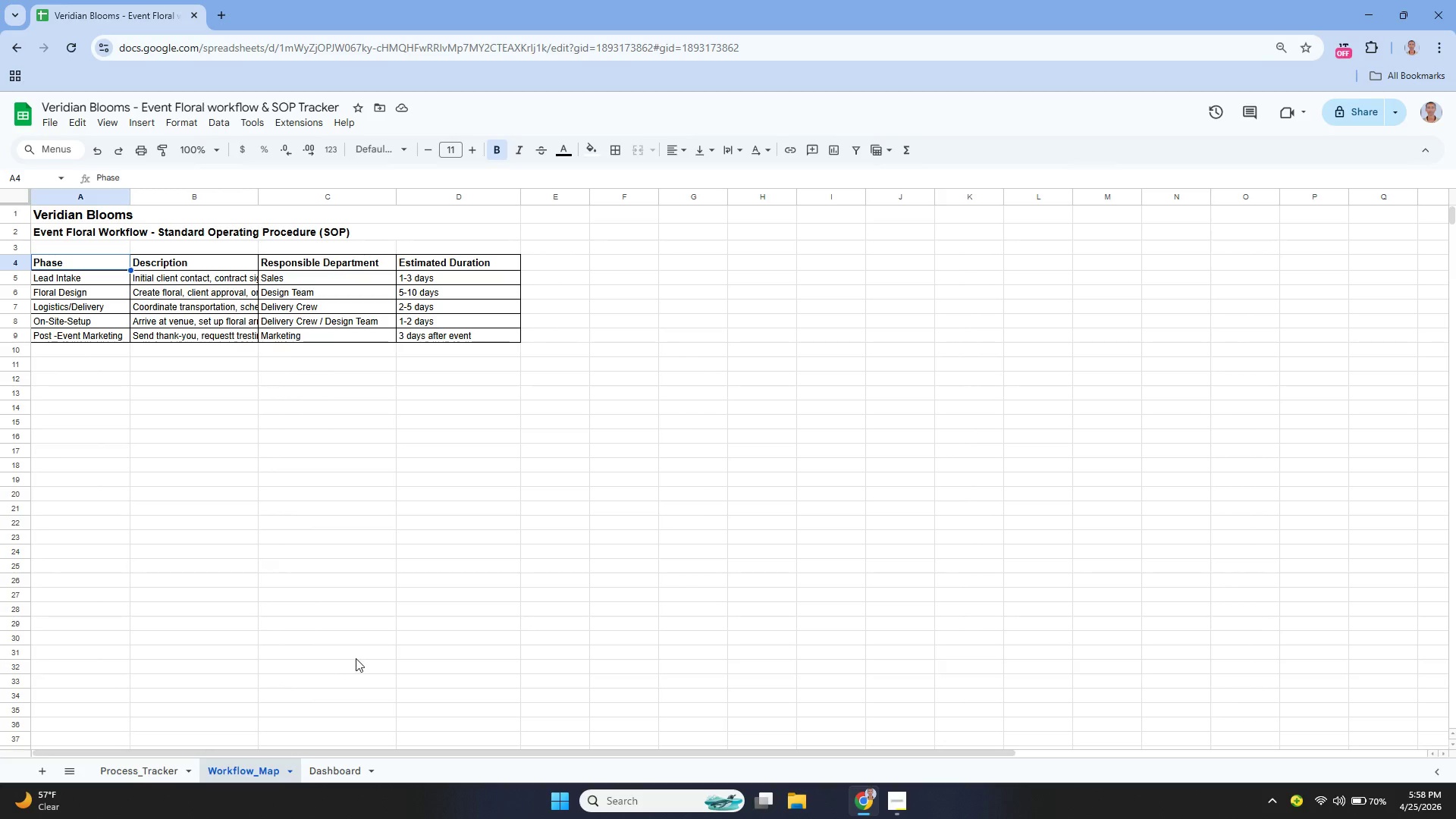 
scroll: coordinate [372, 651], scroll_direction: up, amount: 2.0
 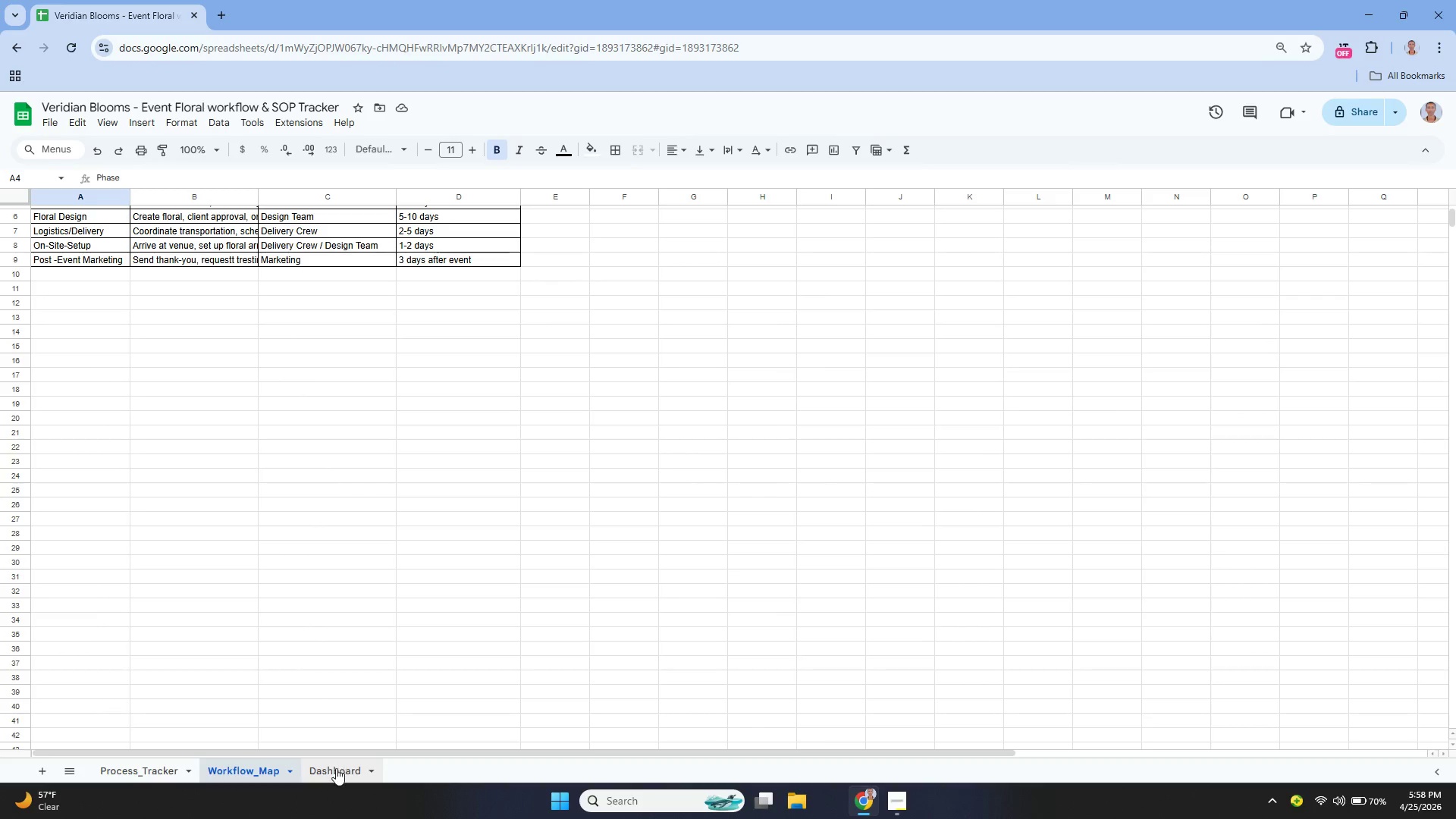 
left_click([336, 768])
 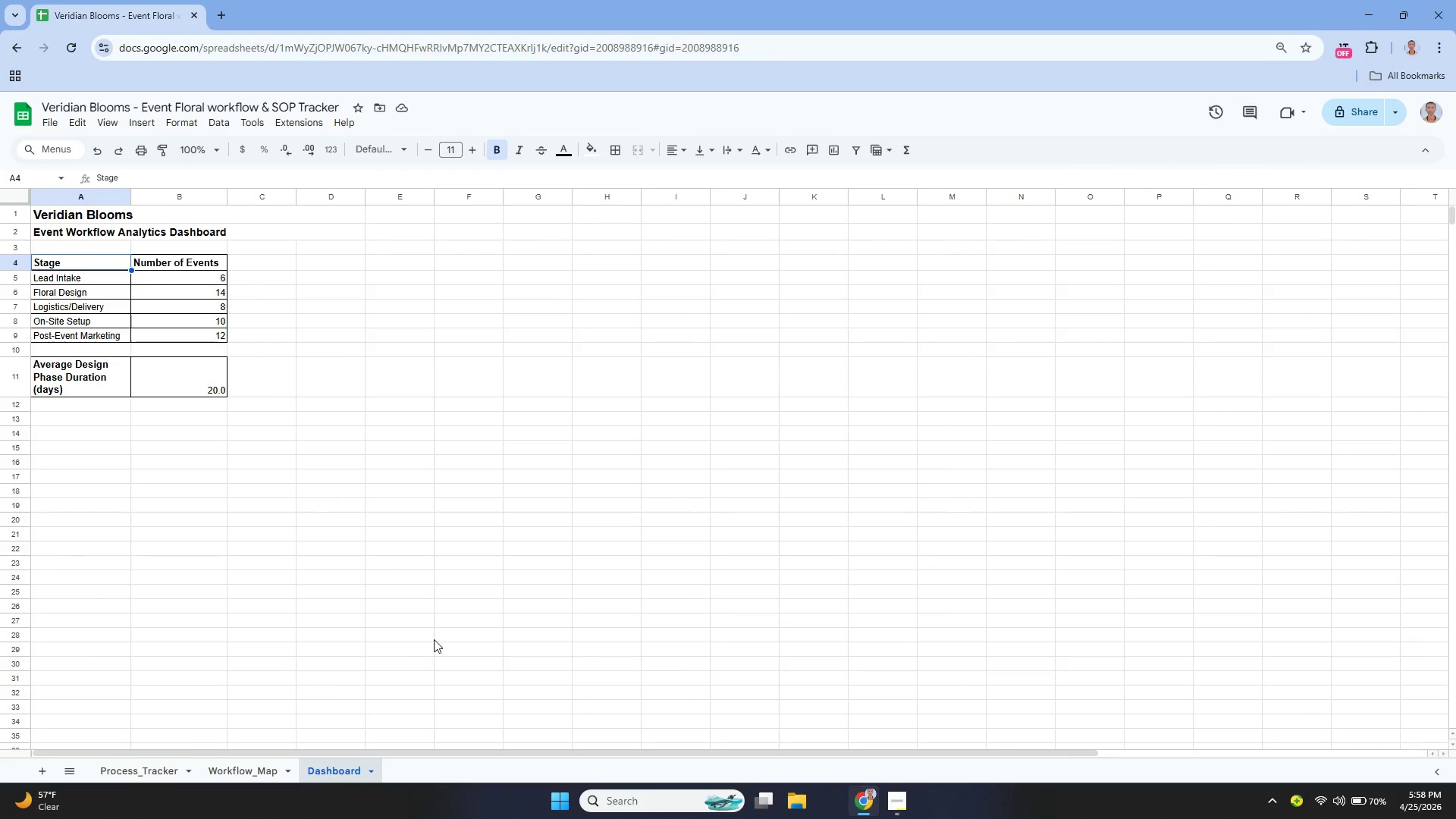 
scroll: coordinate [443, 620], scroll_direction: up, amount: 2.0
 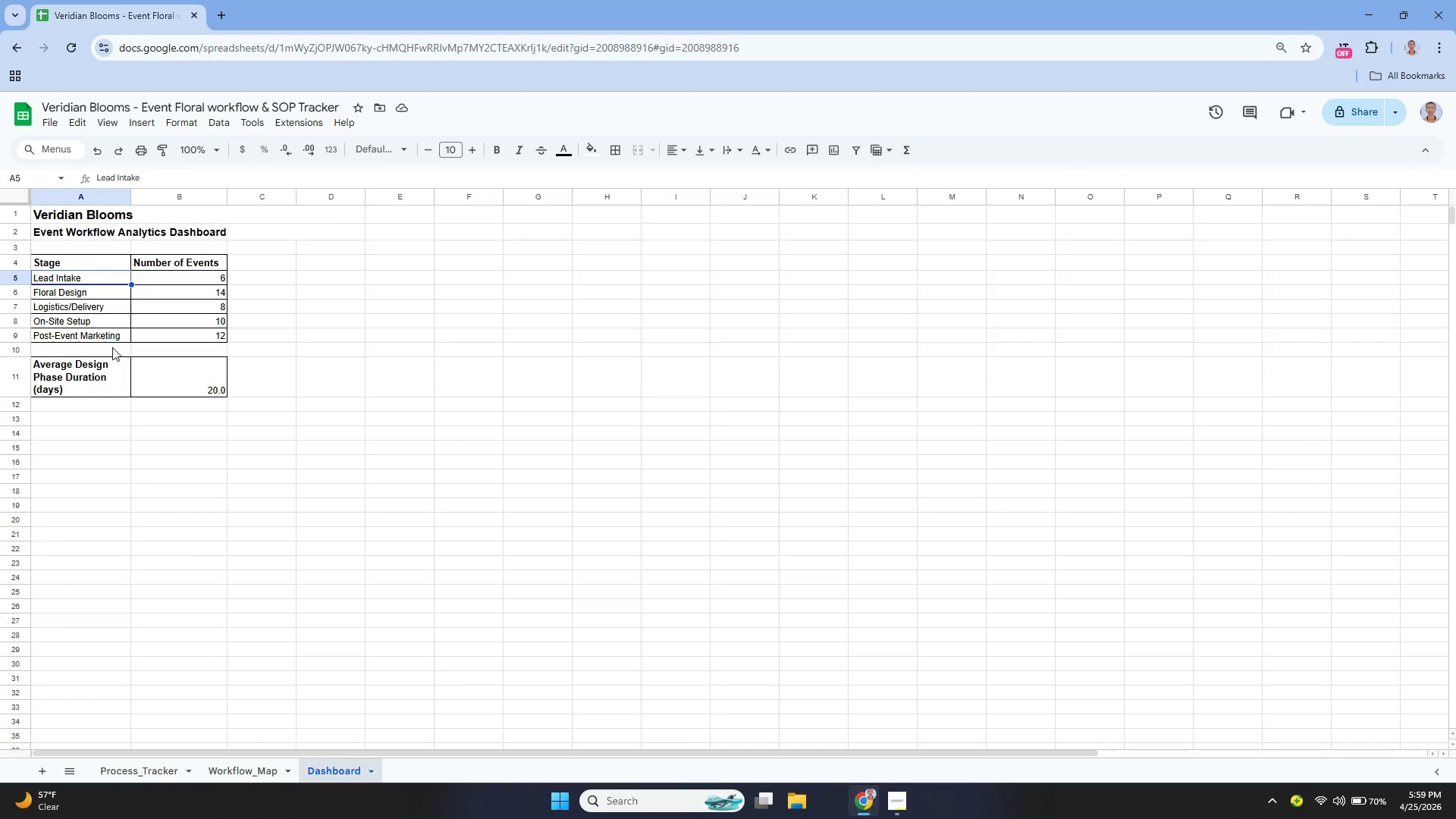 
wait(55.31)
 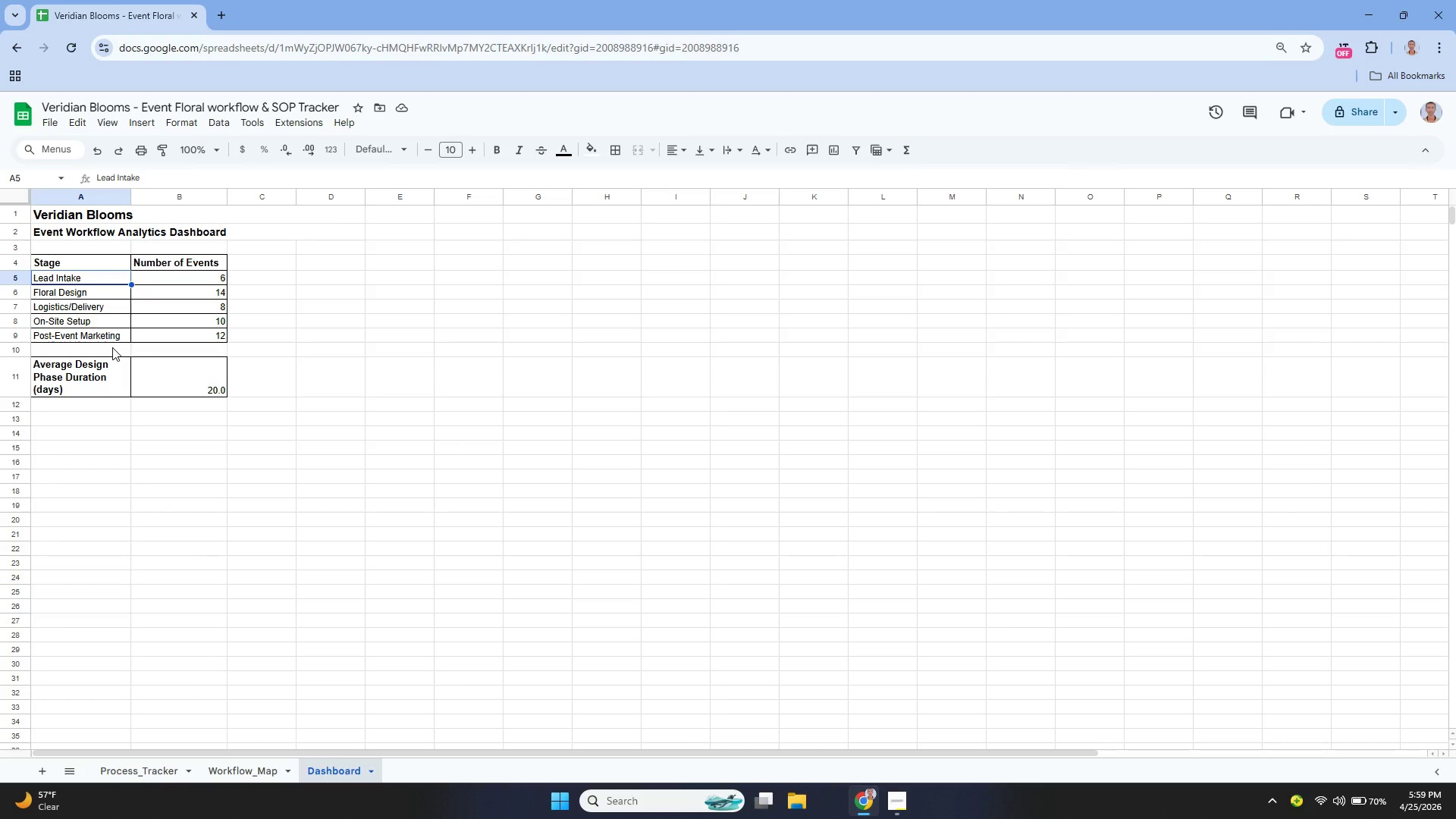 
left_click_drag(start_coordinate=[227, 767], to_coordinate=[230, 782])
 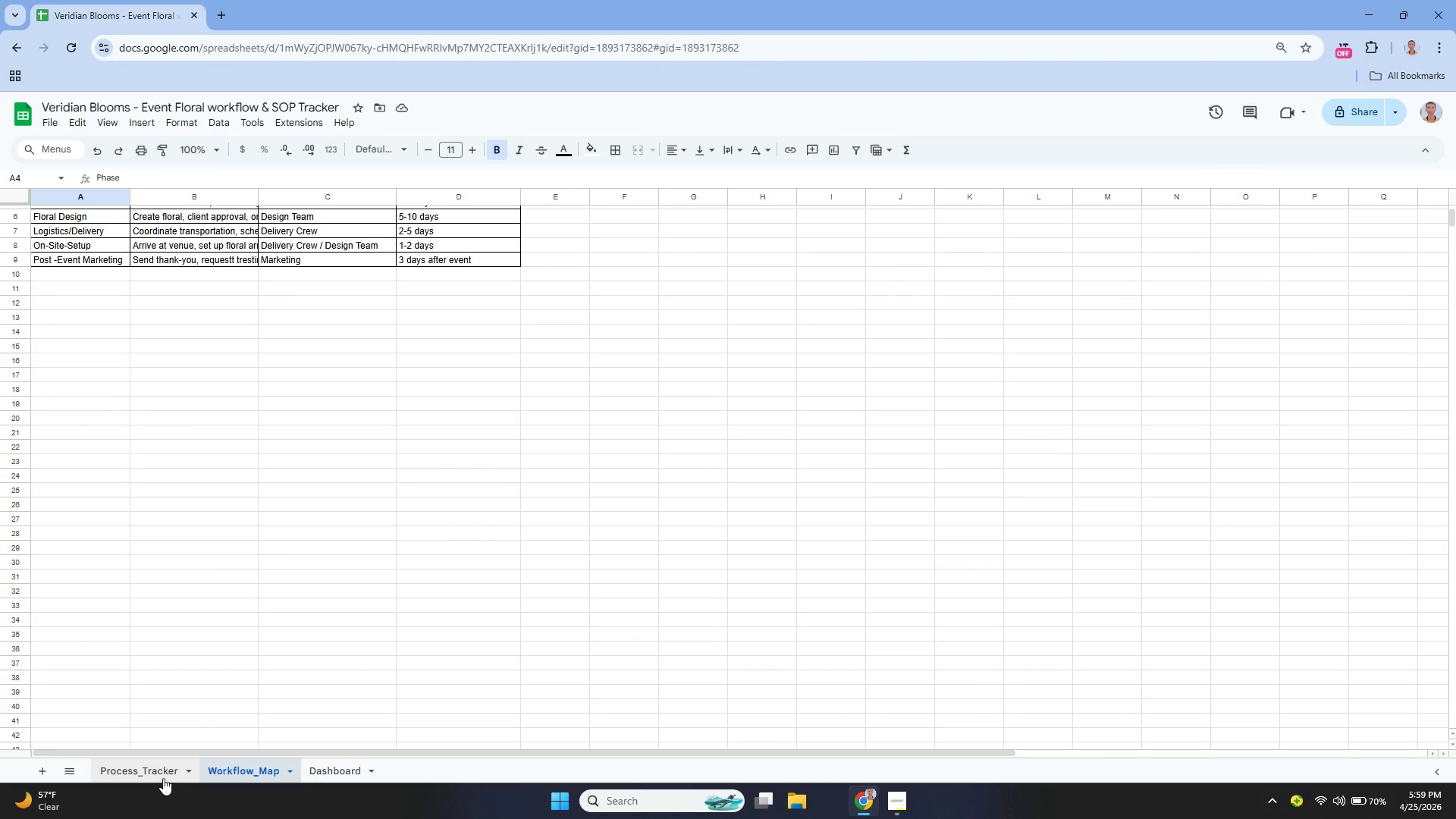 
left_click([162, 777])
 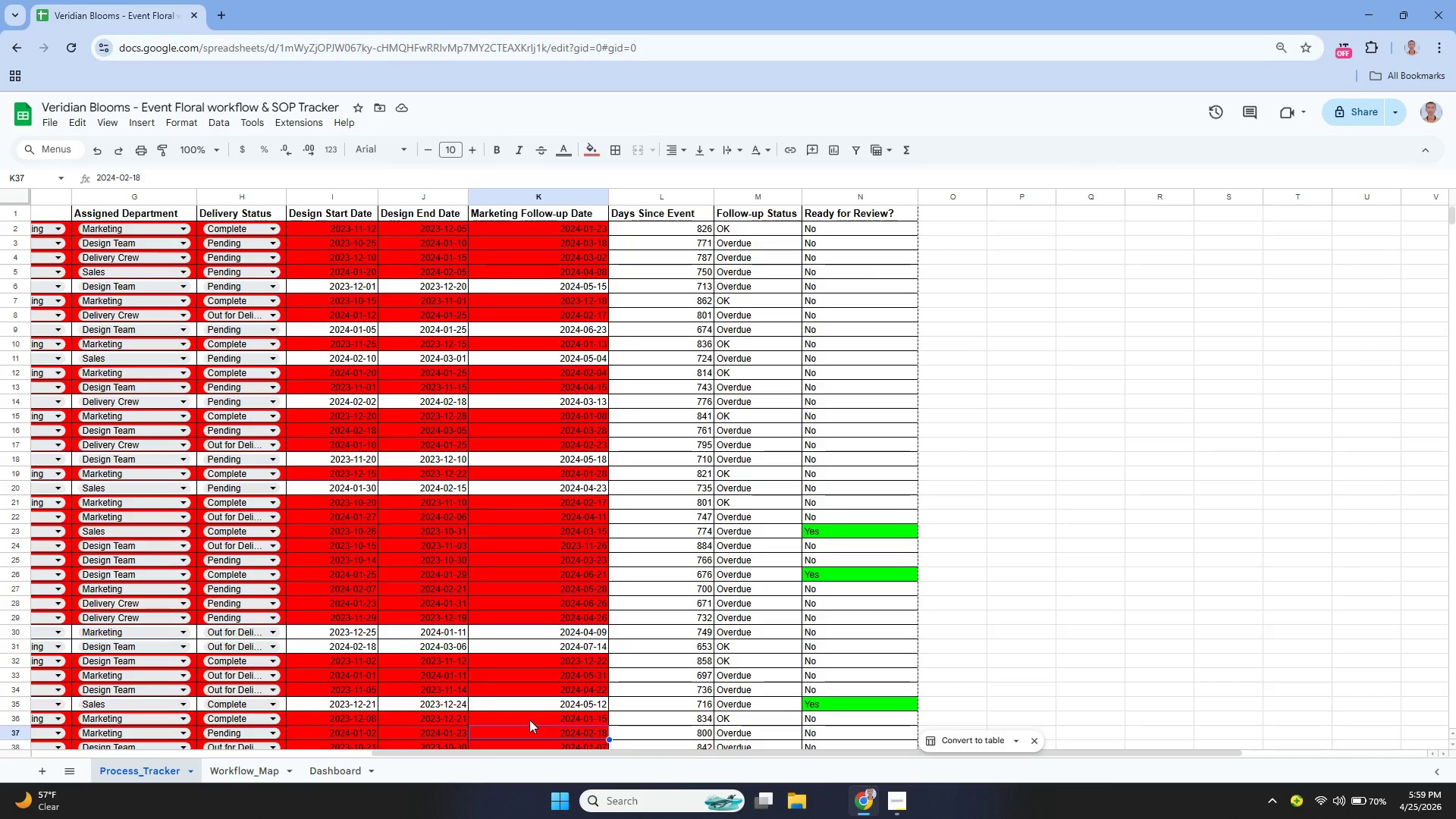 
wait(15.67)
 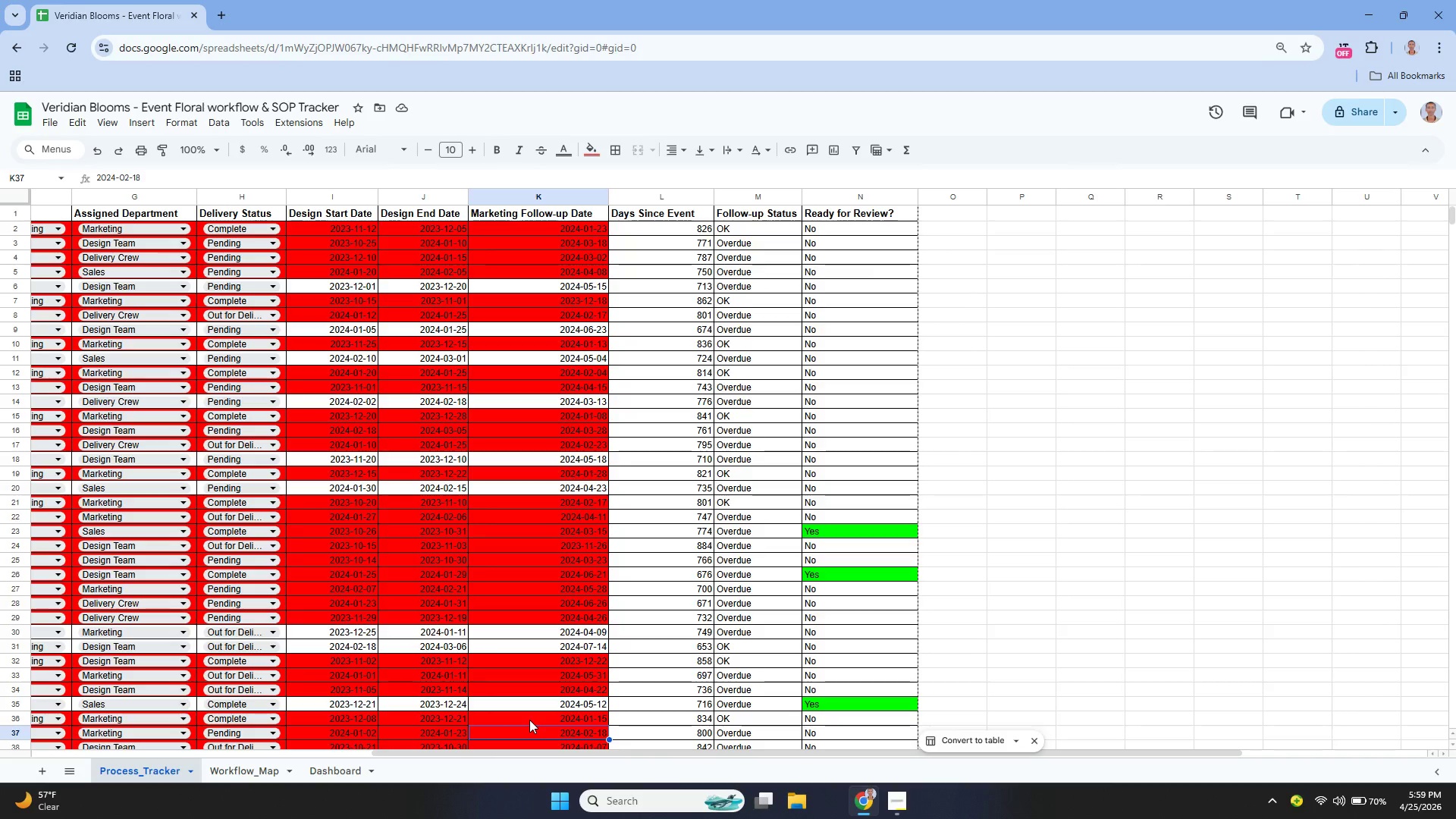 
mouse_move([560, 805])
 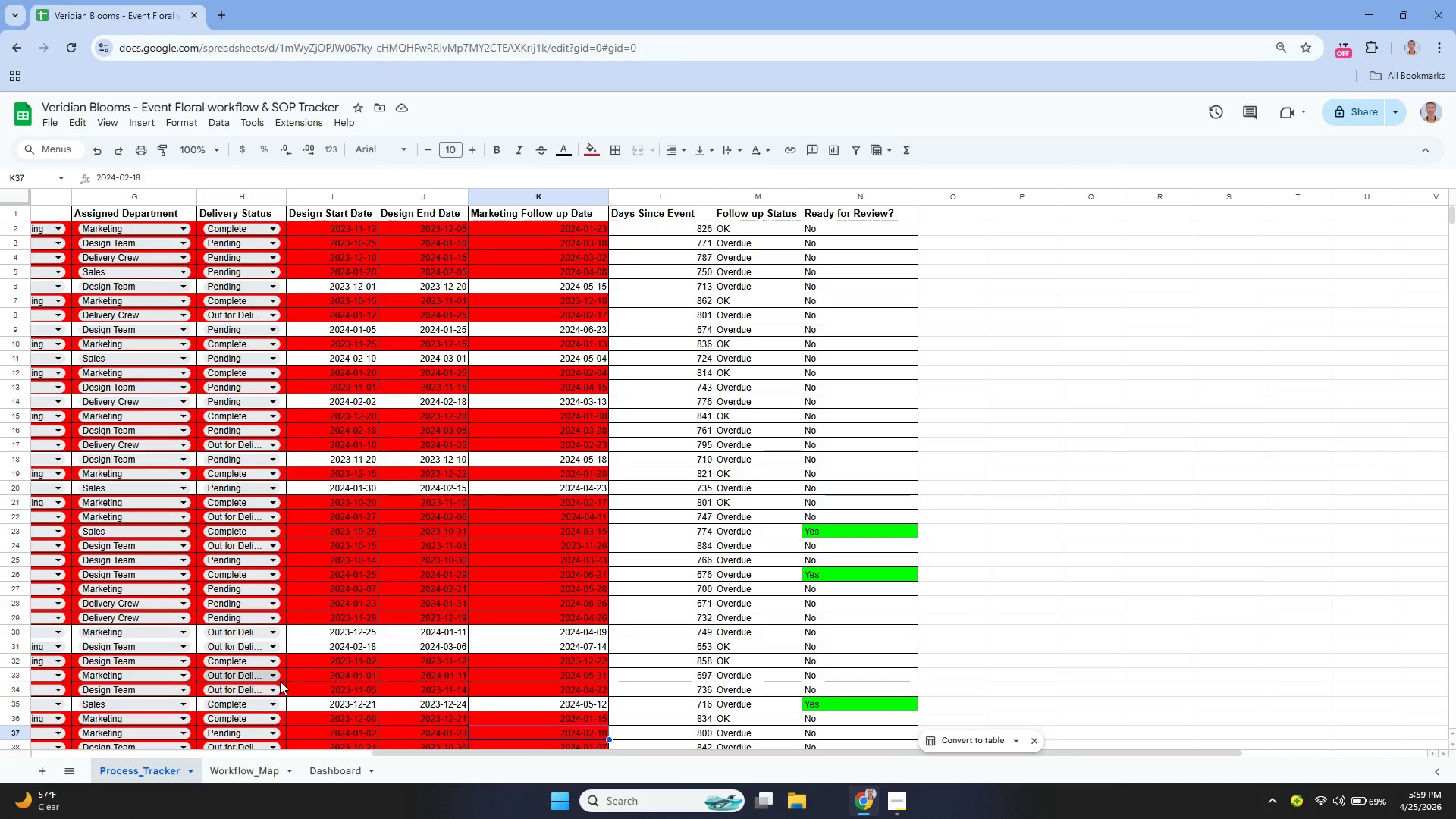 
scroll: coordinate [356, 675], scroll_direction: up, amount: 2.0
 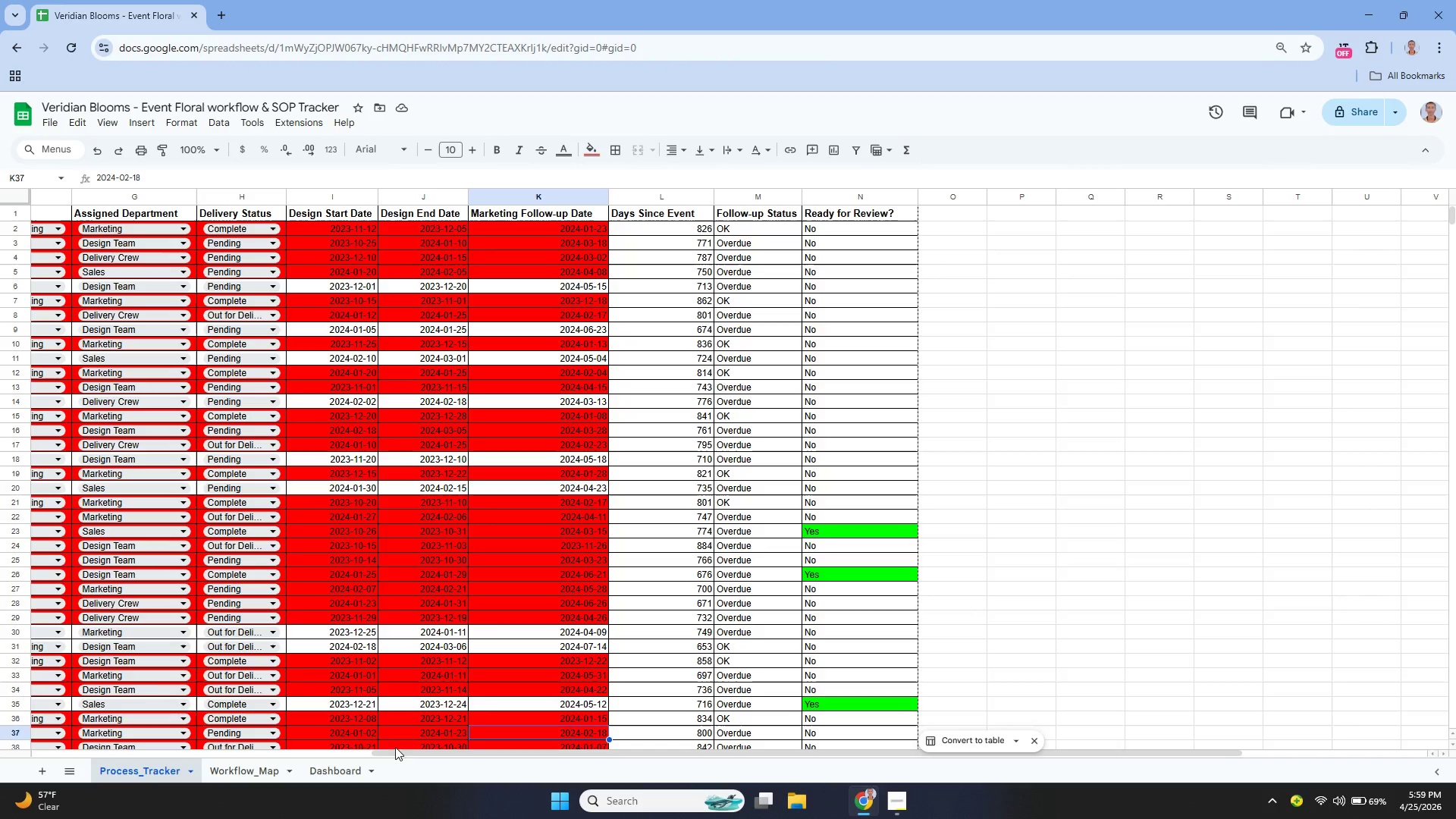 
left_click_drag(start_coordinate=[395, 752], to_coordinate=[136, 788])
 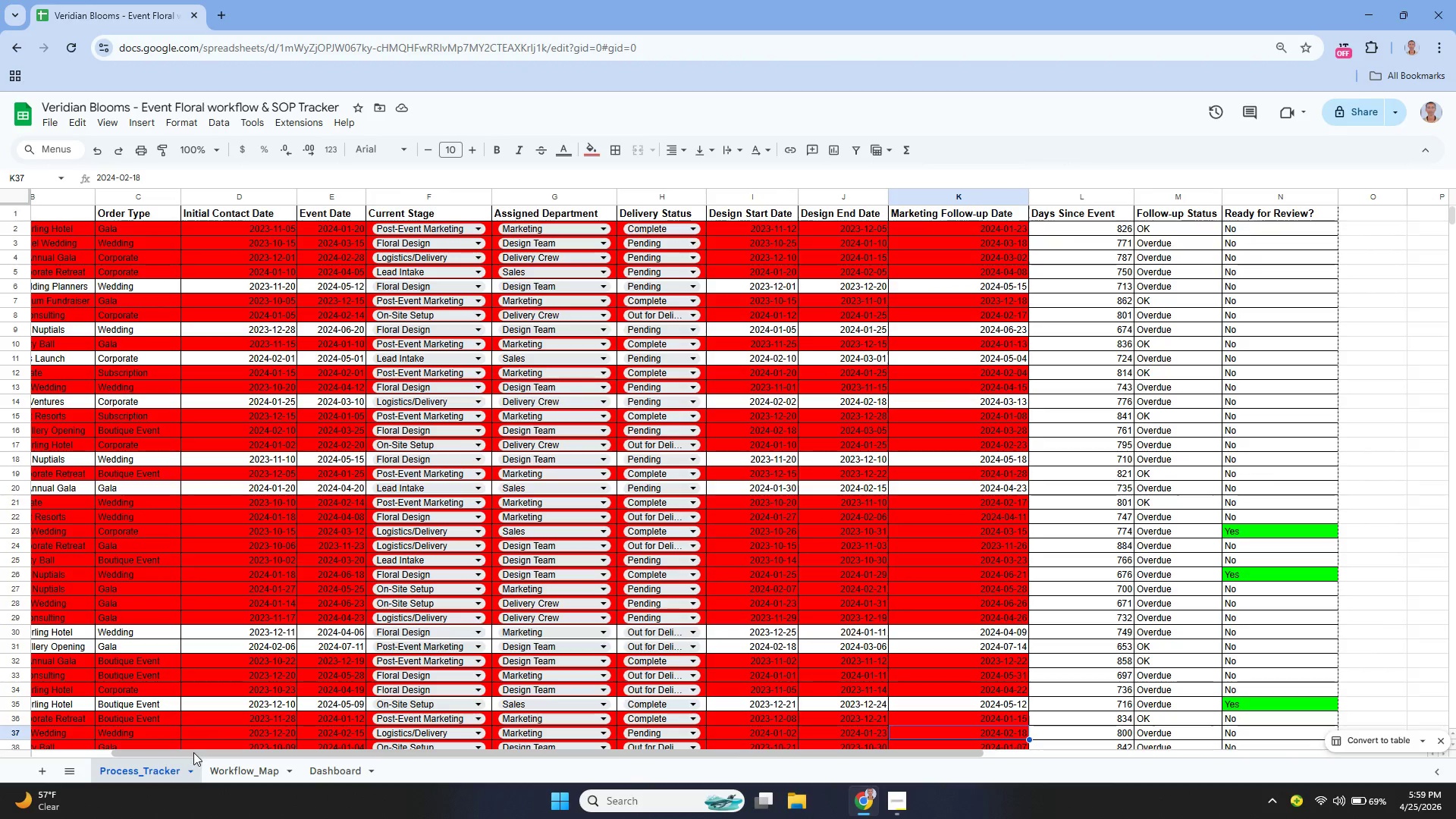 
left_click_drag(start_coordinate=[195, 754], to_coordinate=[99, 761])
 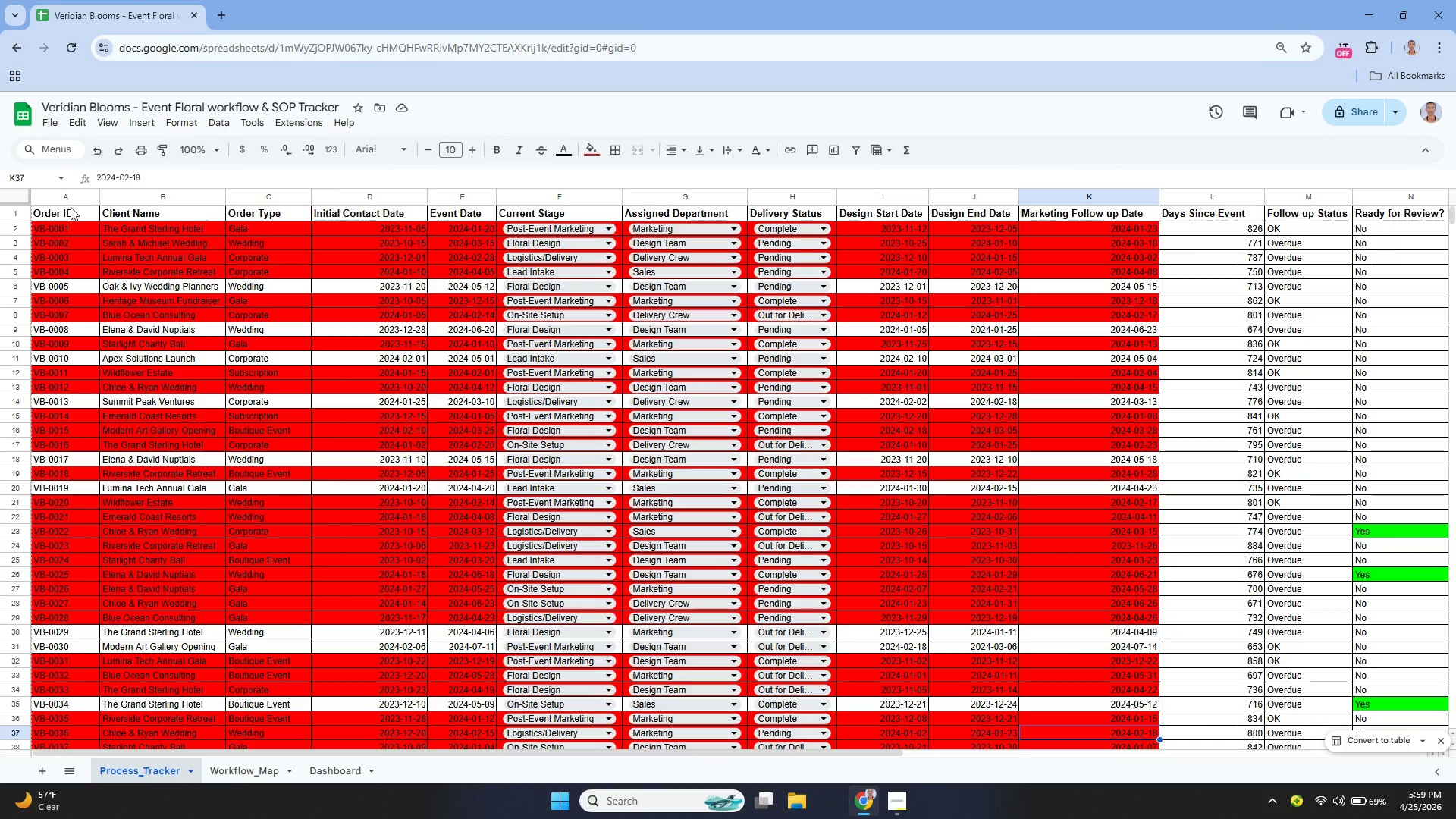 
left_click_drag(start_coordinate=[70, 207], to_coordinate=[1237, 499])
 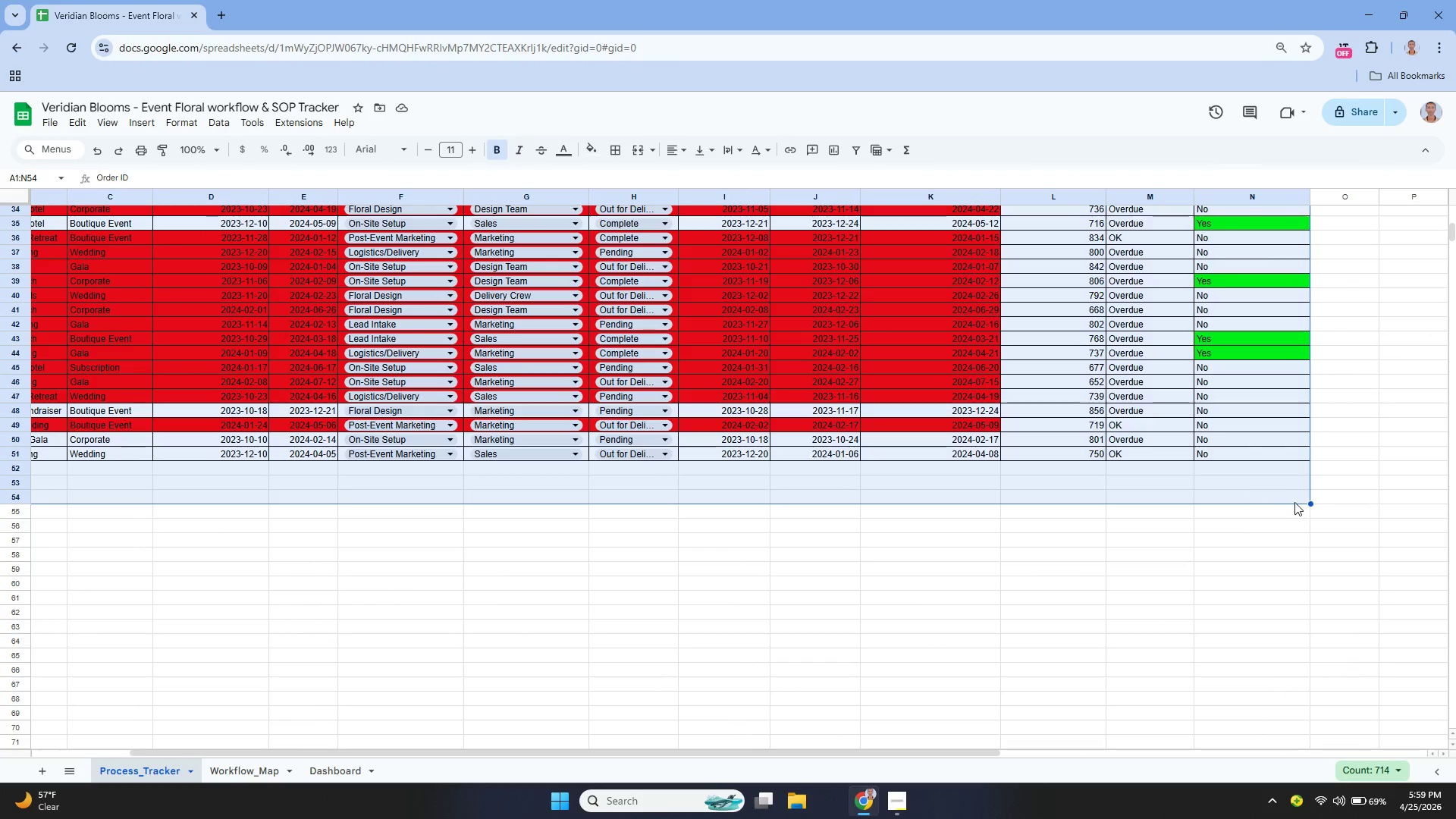 
hold_key(key=ControlLeft, duration=2.0)
left_click_drag(start_coordinate=[1310, 499], to_coordinate=[1291, 462])
 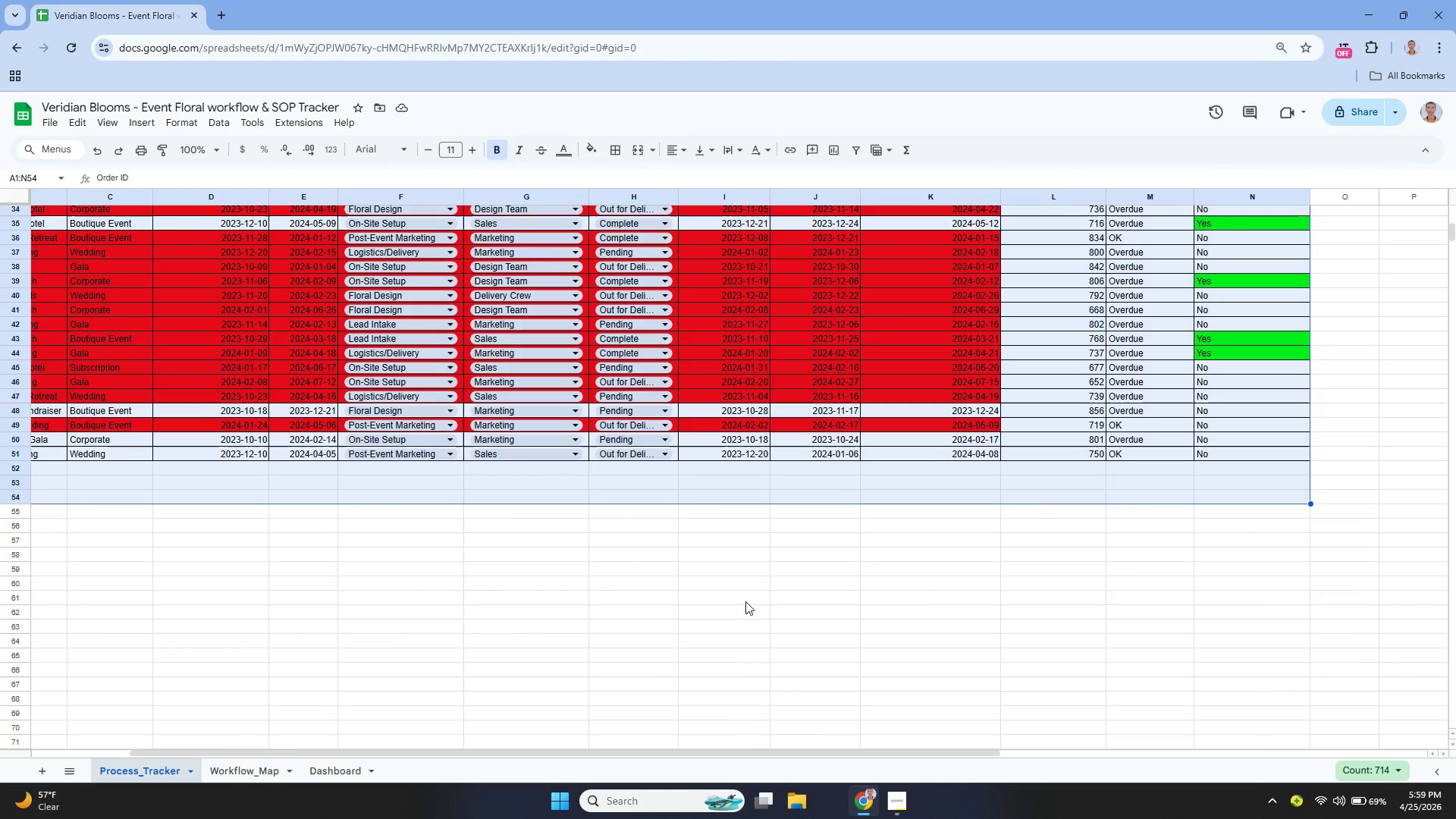 
left_click([743, 603])
 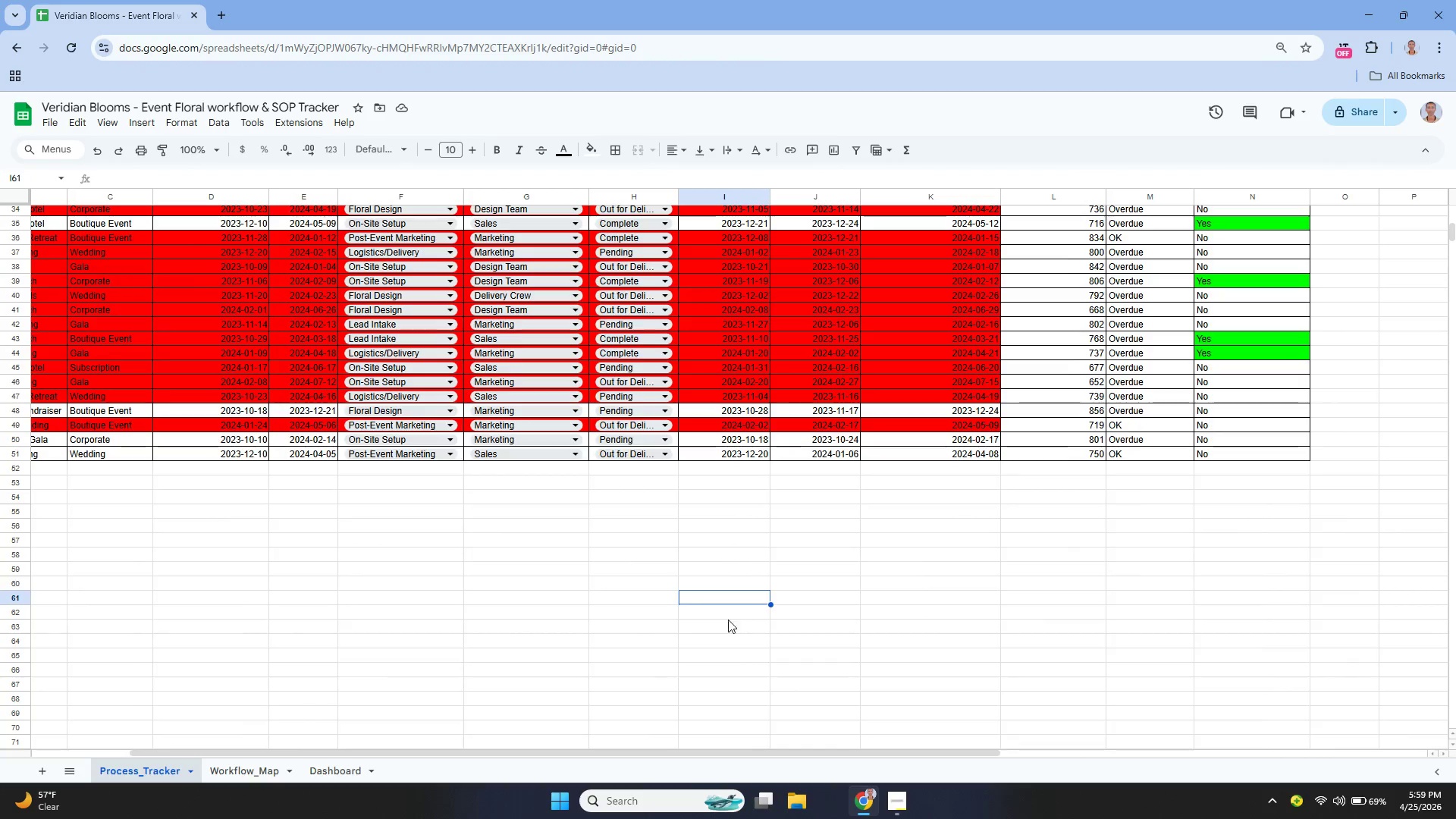 
scroll: coordinate [165, 513], scroll_direction: up, amount: 14.0
 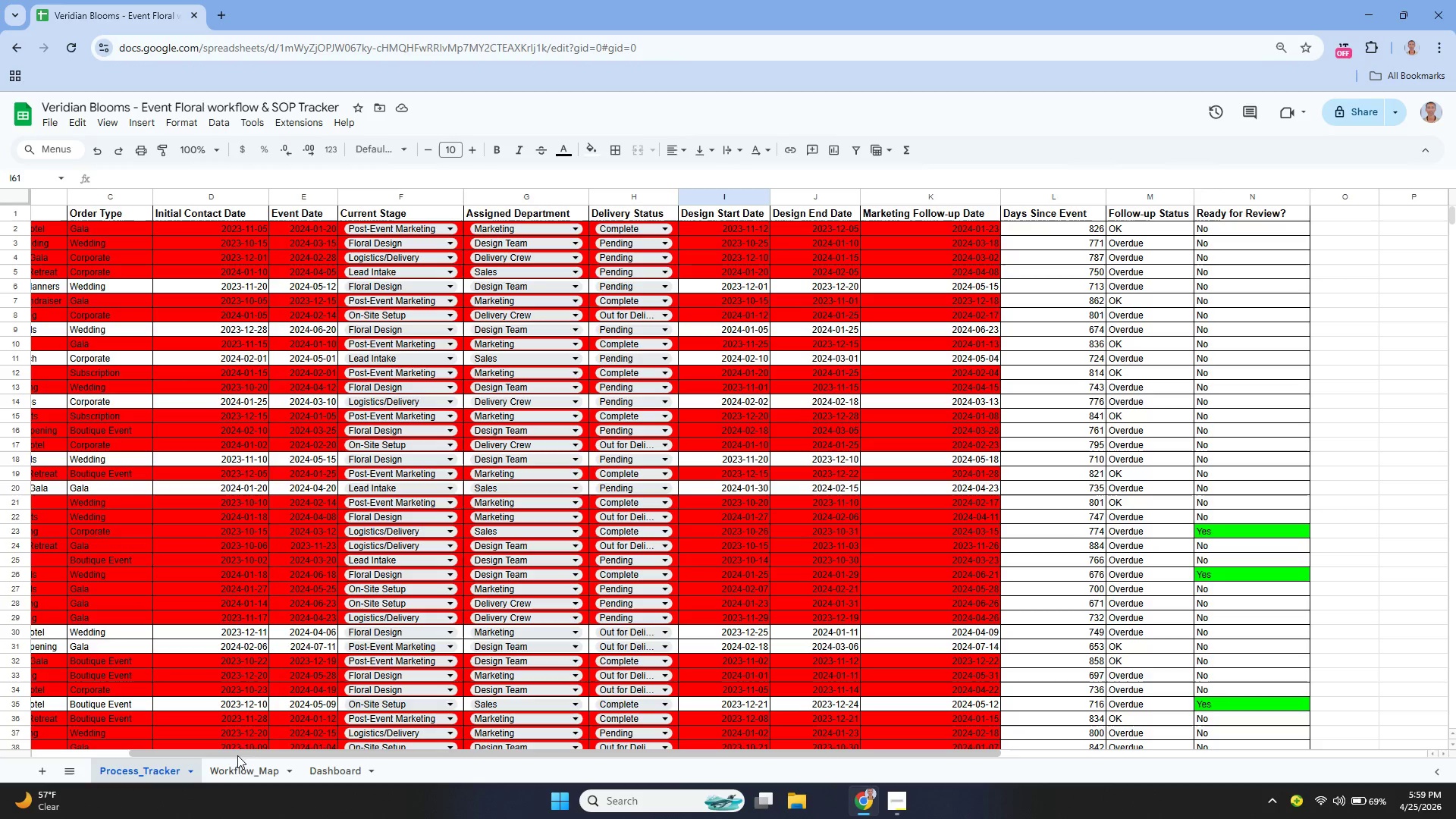 
left_click_drag(start_coordinate=[236, 753], to_coordinate=[53, 775])
 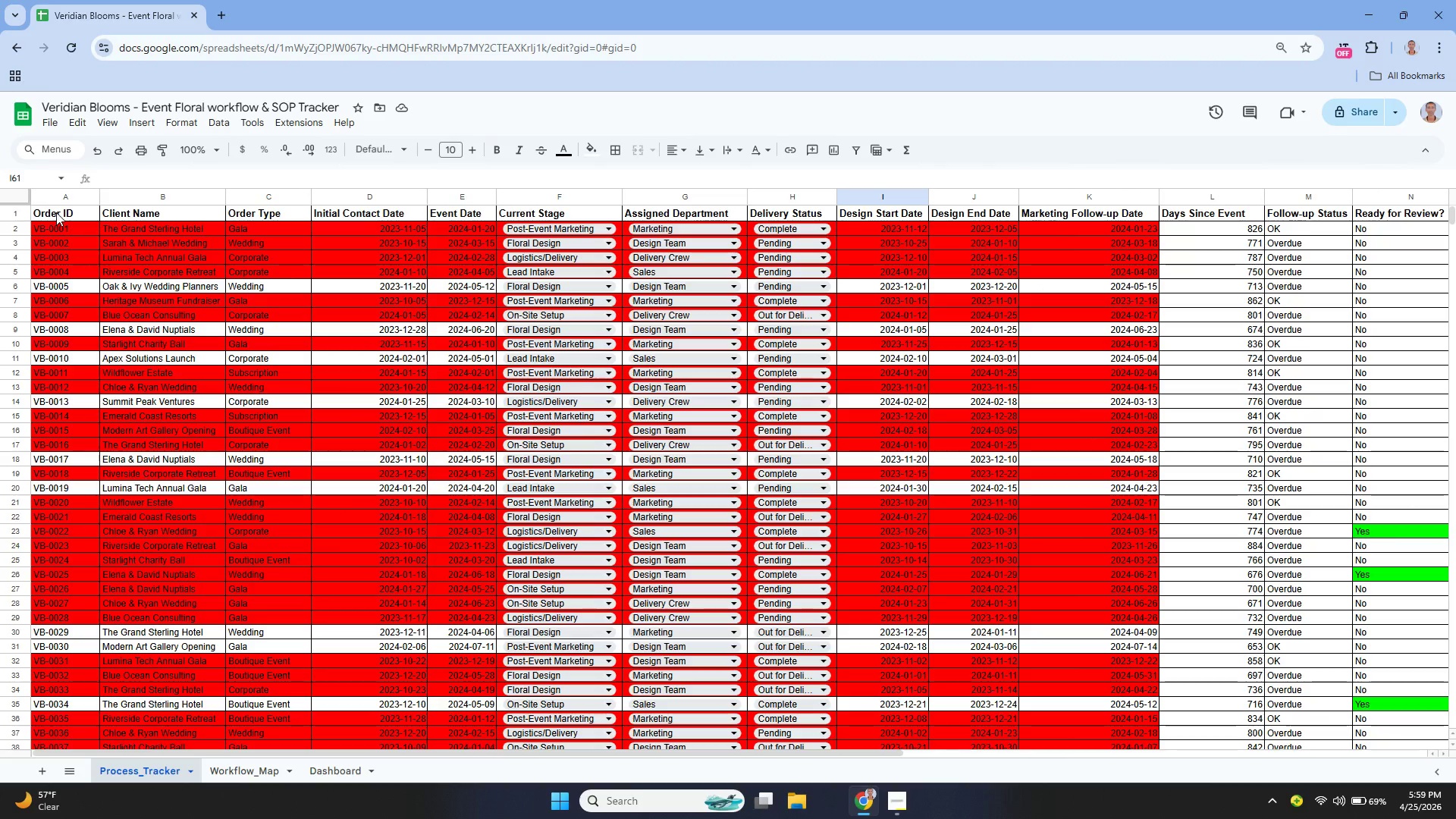 
left_click_drag(start_coordinate=[56, 212], to_coordinate=[1290, 552])
 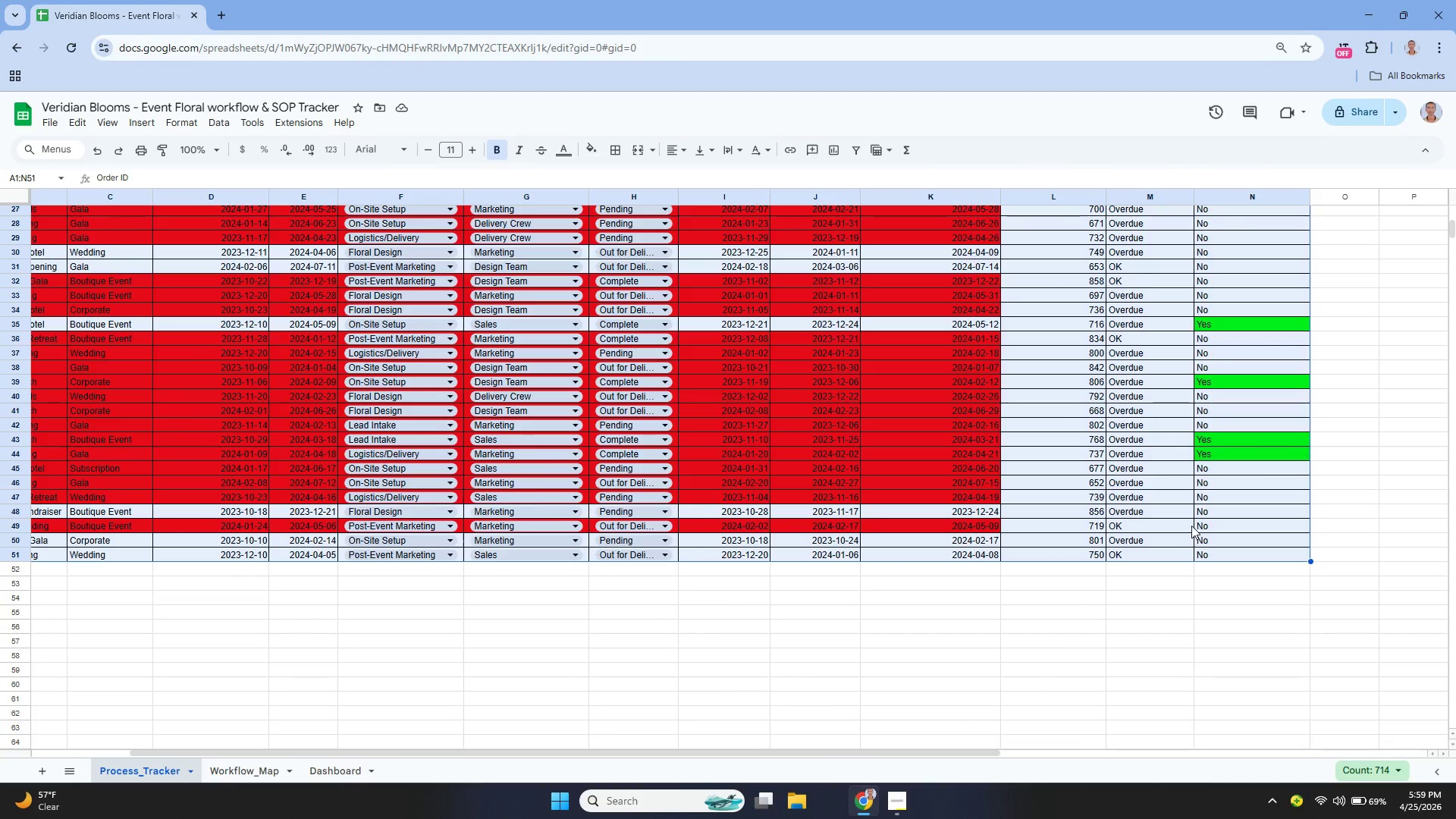 
scroll: coordinate [1192, 522], scroll_direction: up, amount: 14.0
 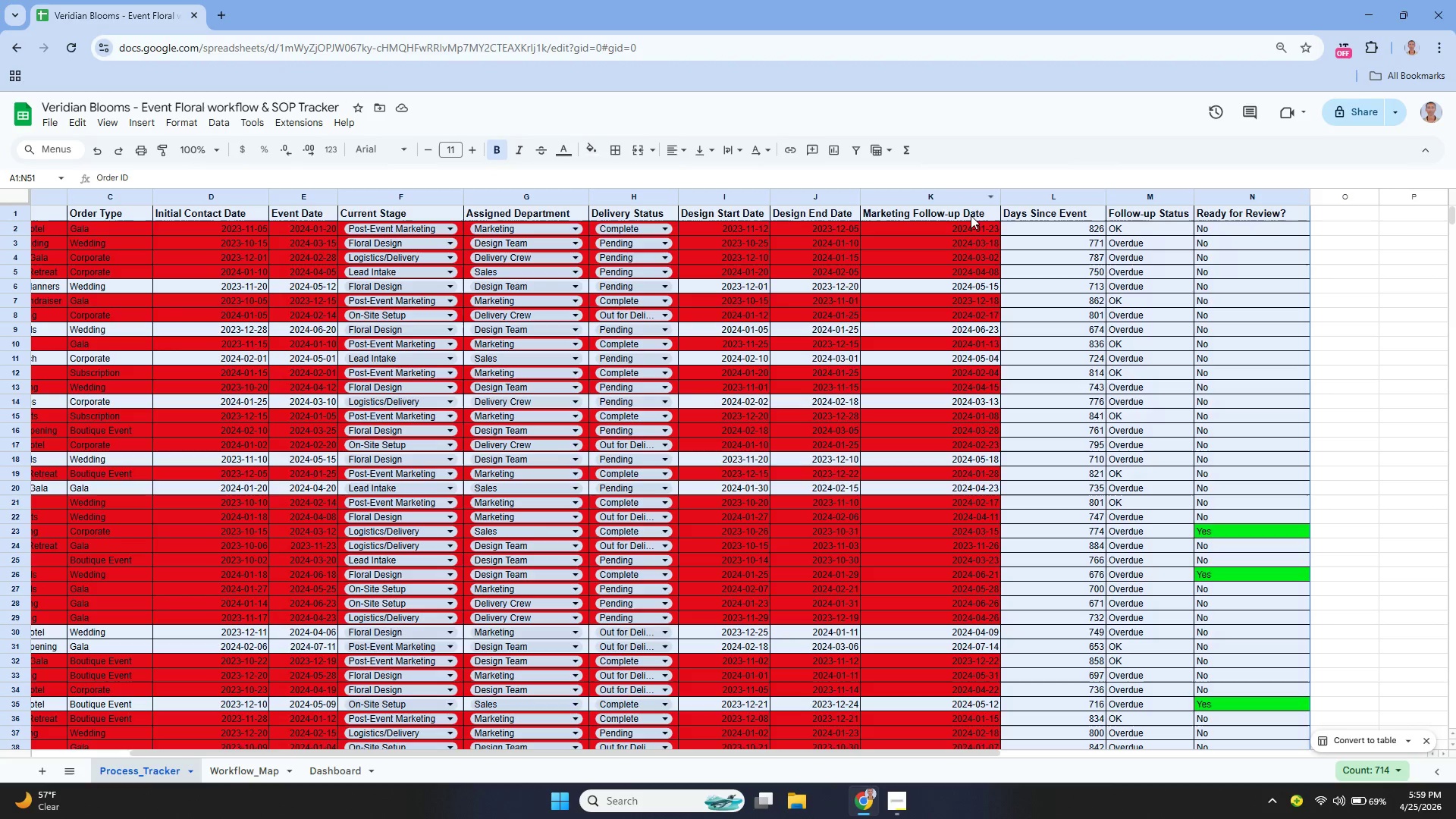 
left_click([179, 115])
 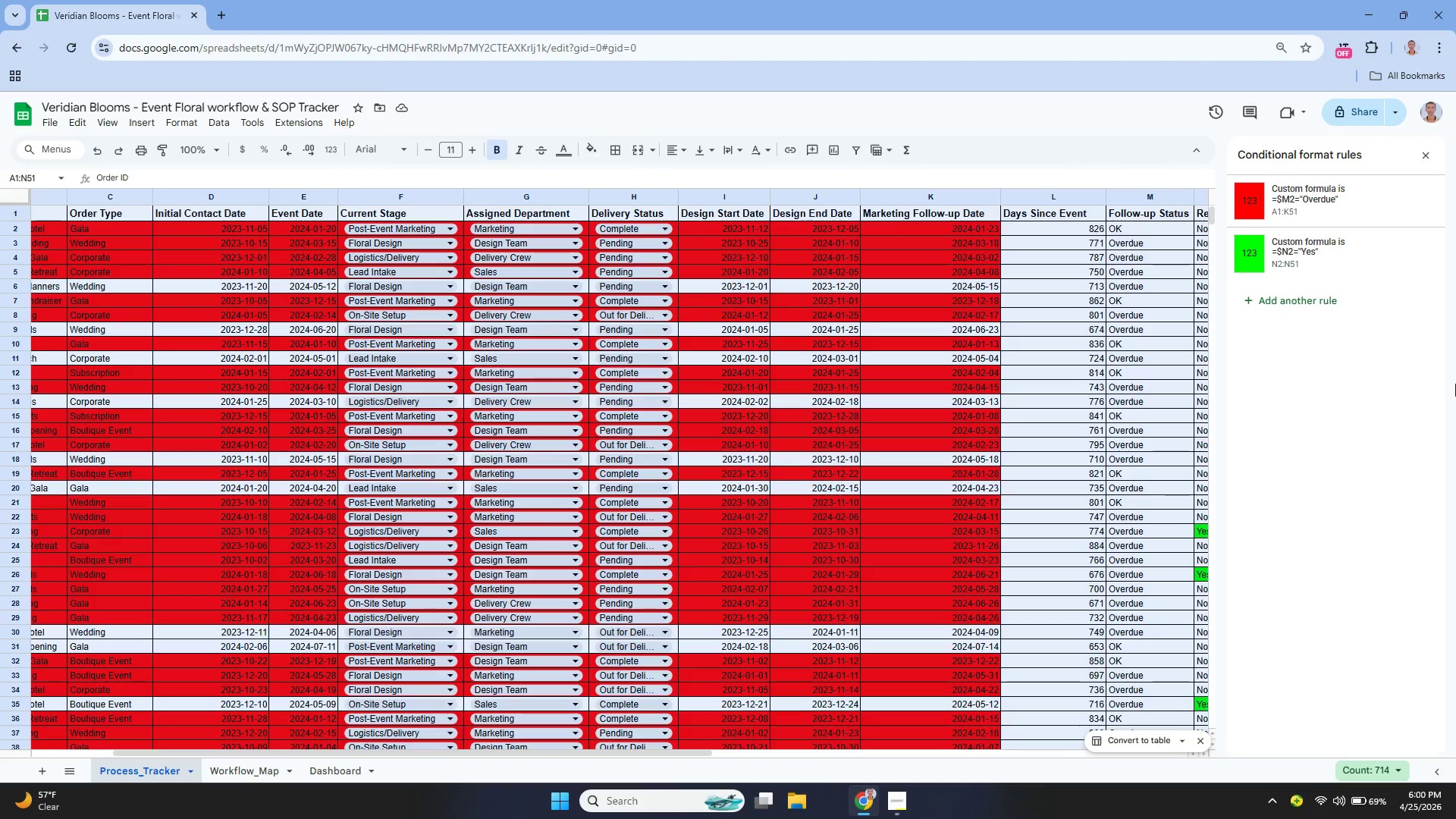 
wait(5.34)
 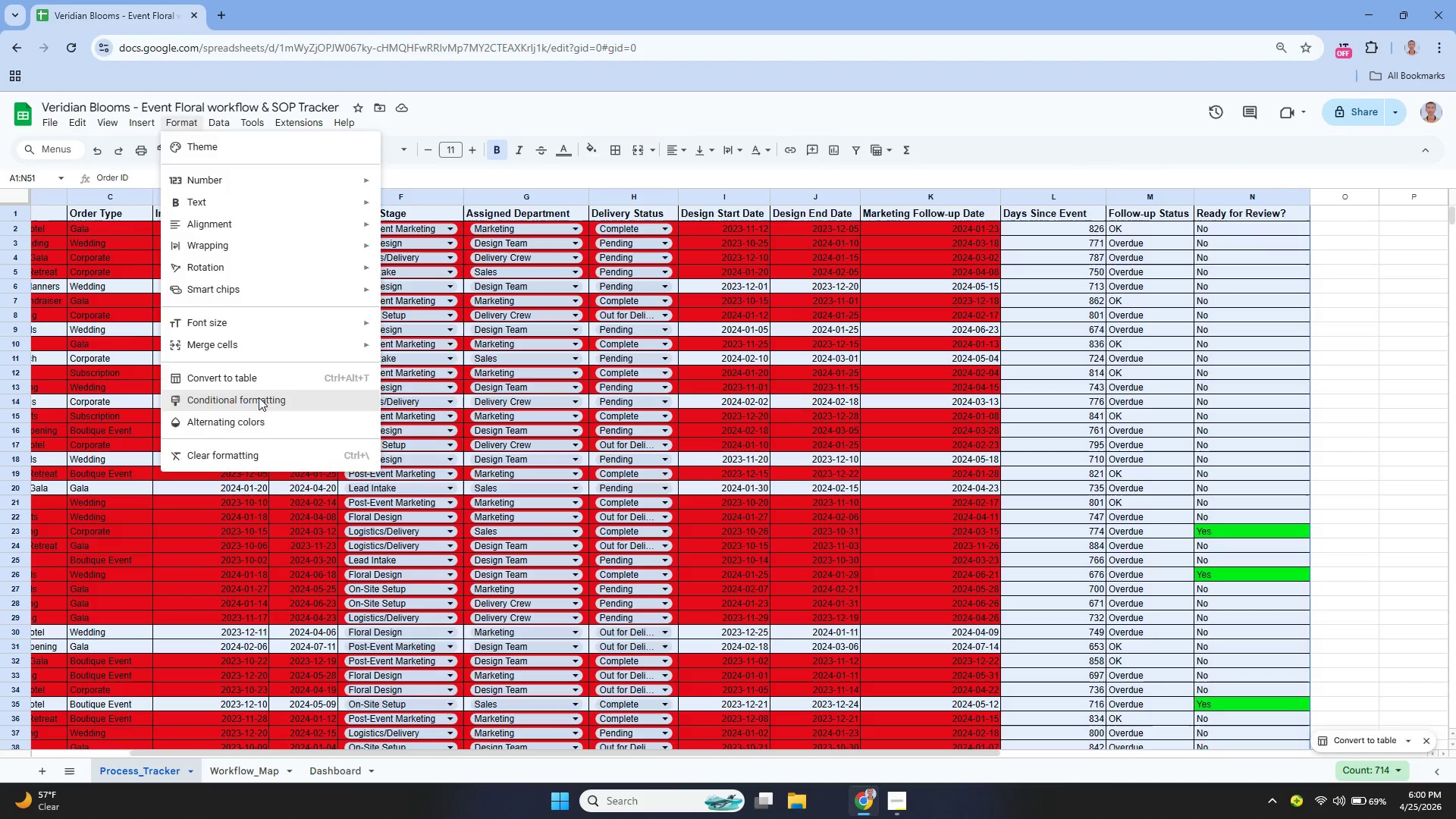 
left_click([1332, 302])
 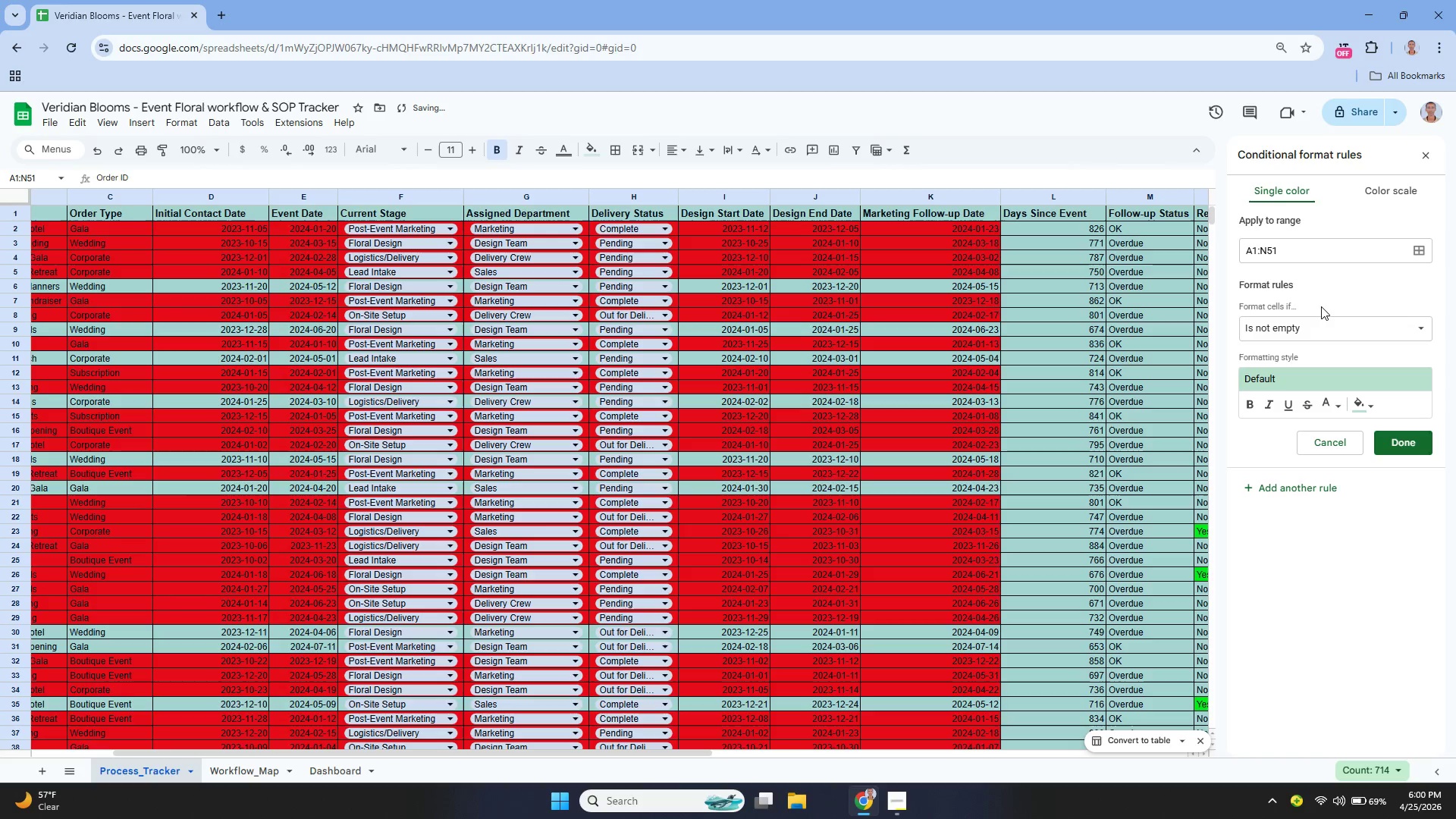 
mouse_move([1338, 338])
 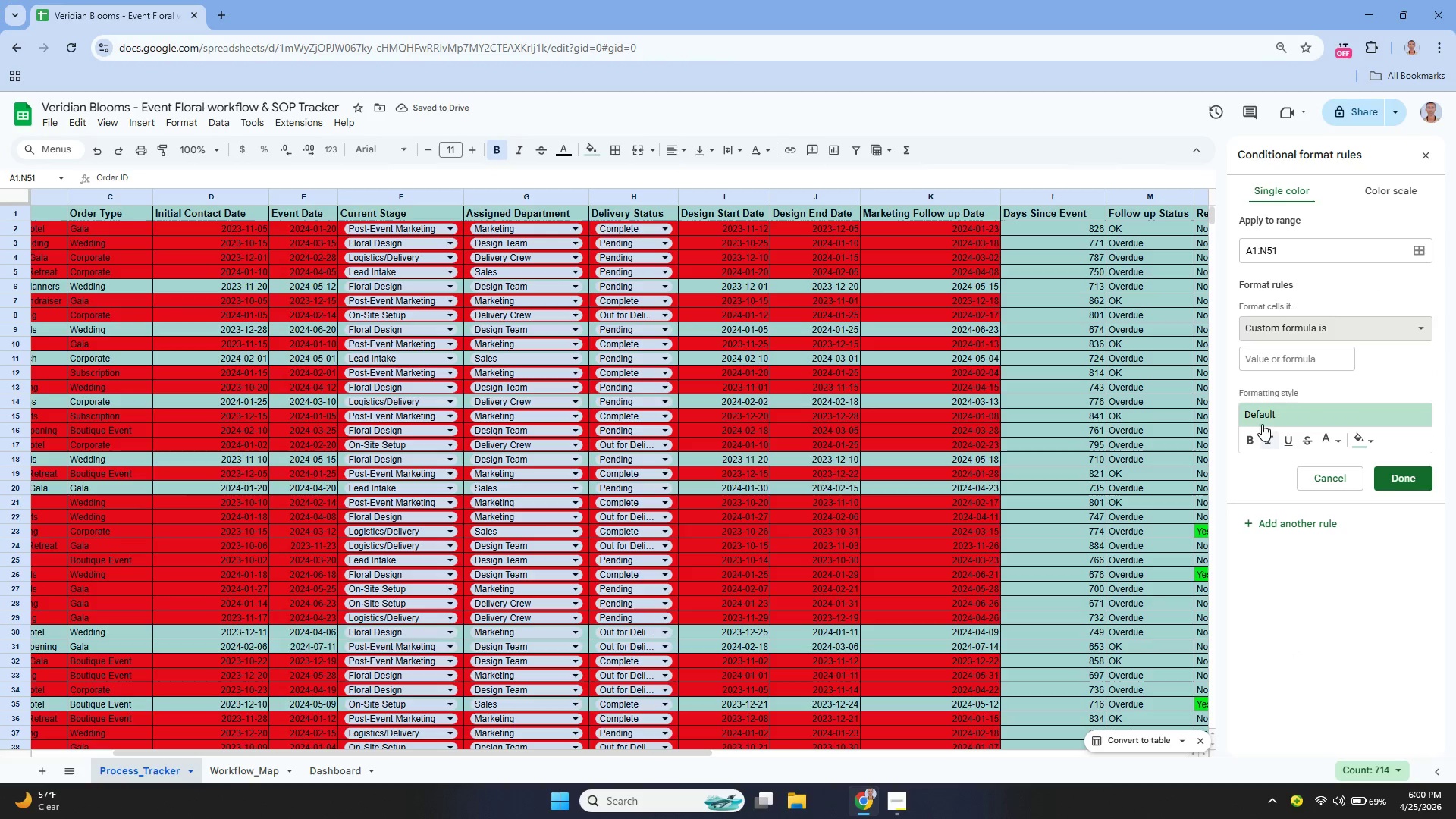 
left_click([1271, 363])
 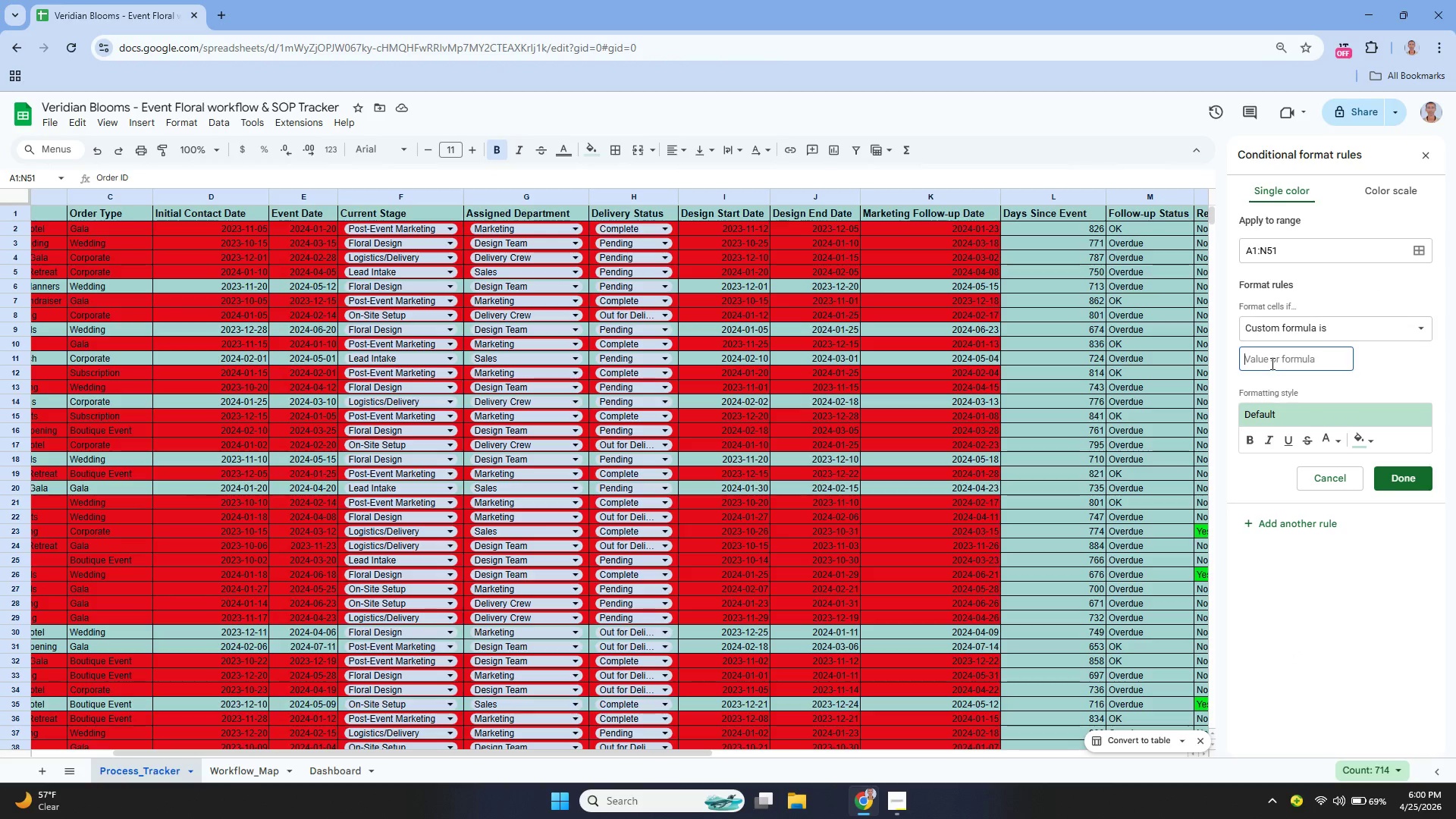 
key(Equal)
 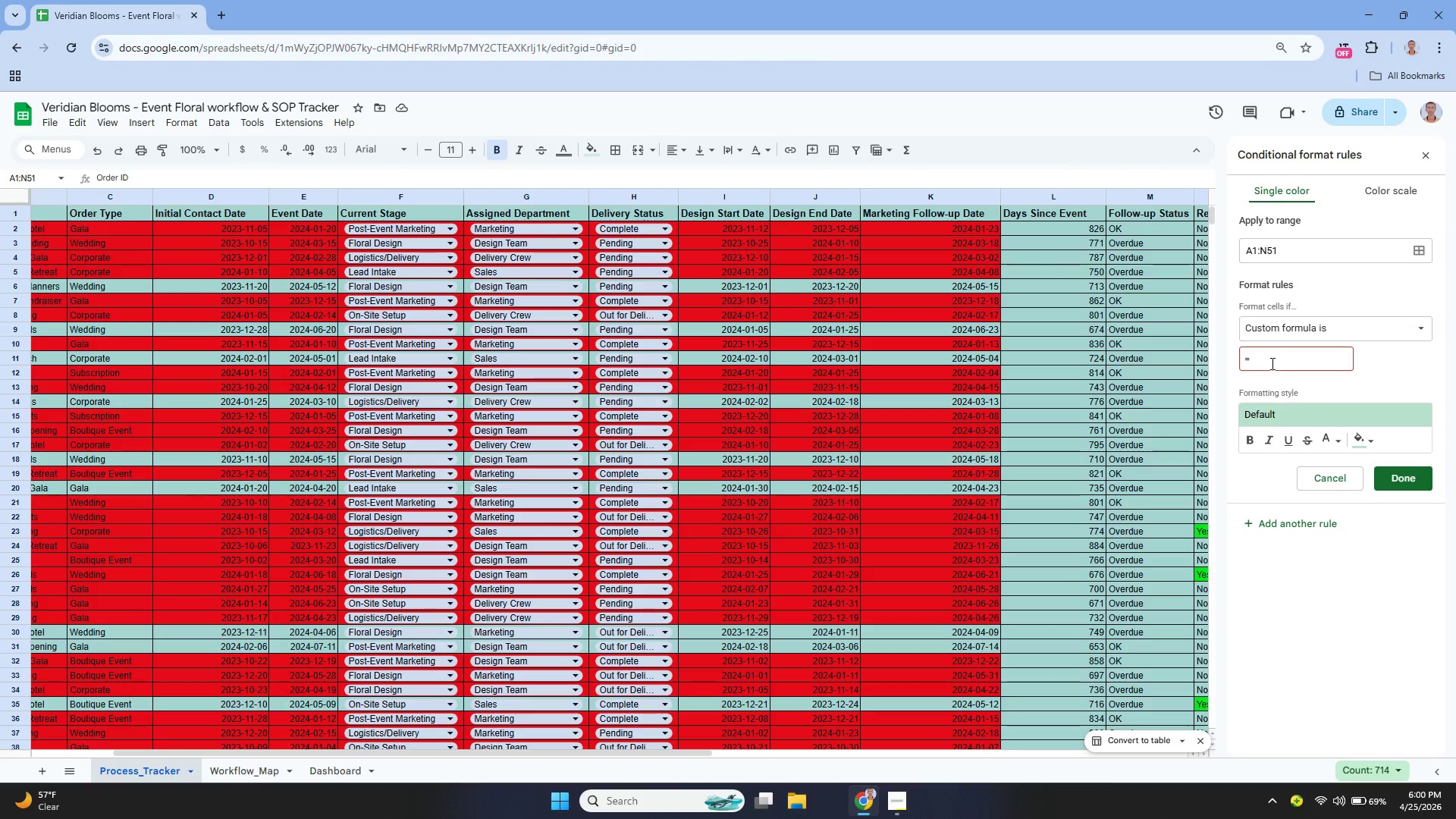 
type($f2)
key(Backspace)
key(Backspace)
type(F2="")
 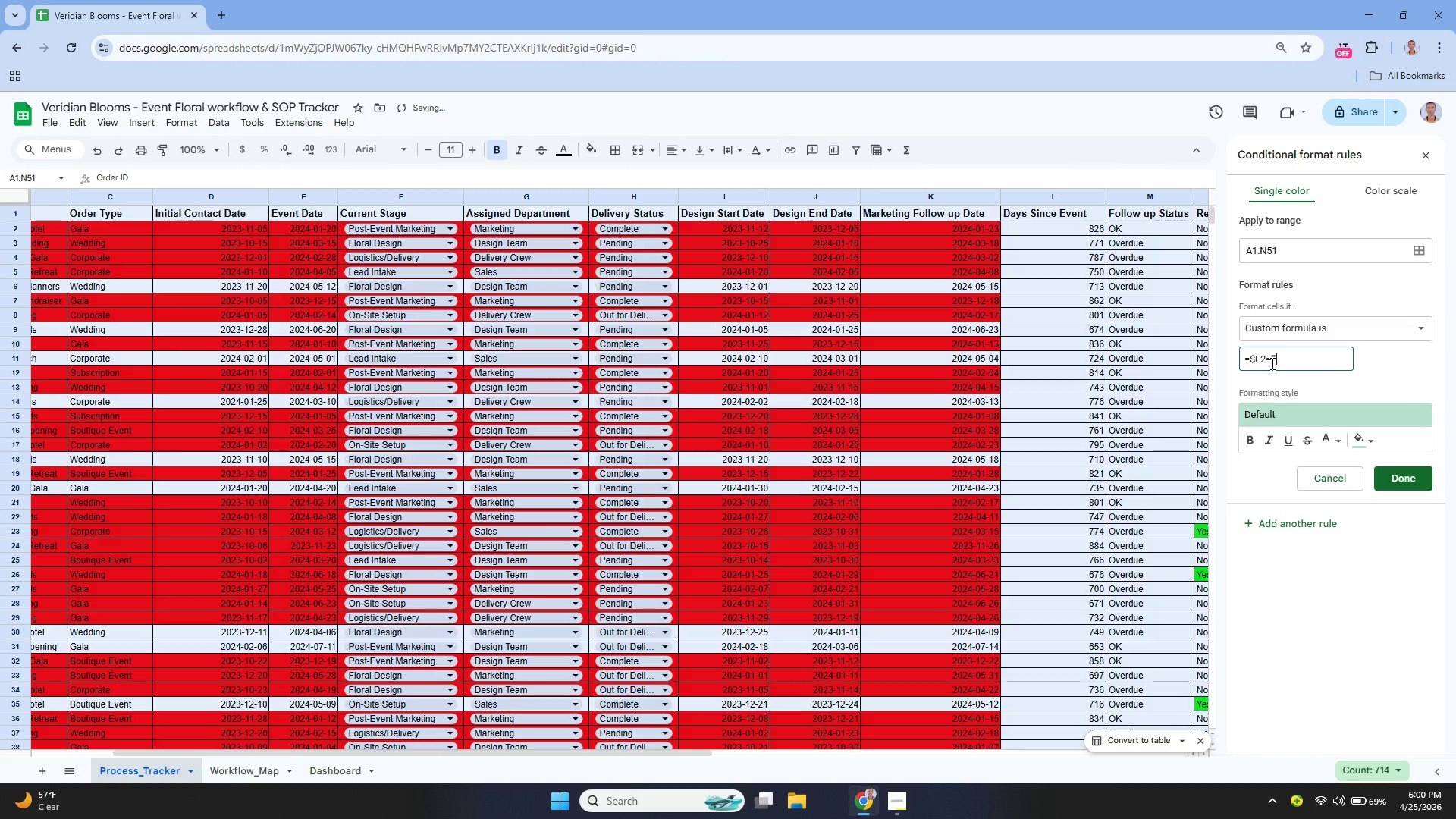 
key(ArrowLeft)
 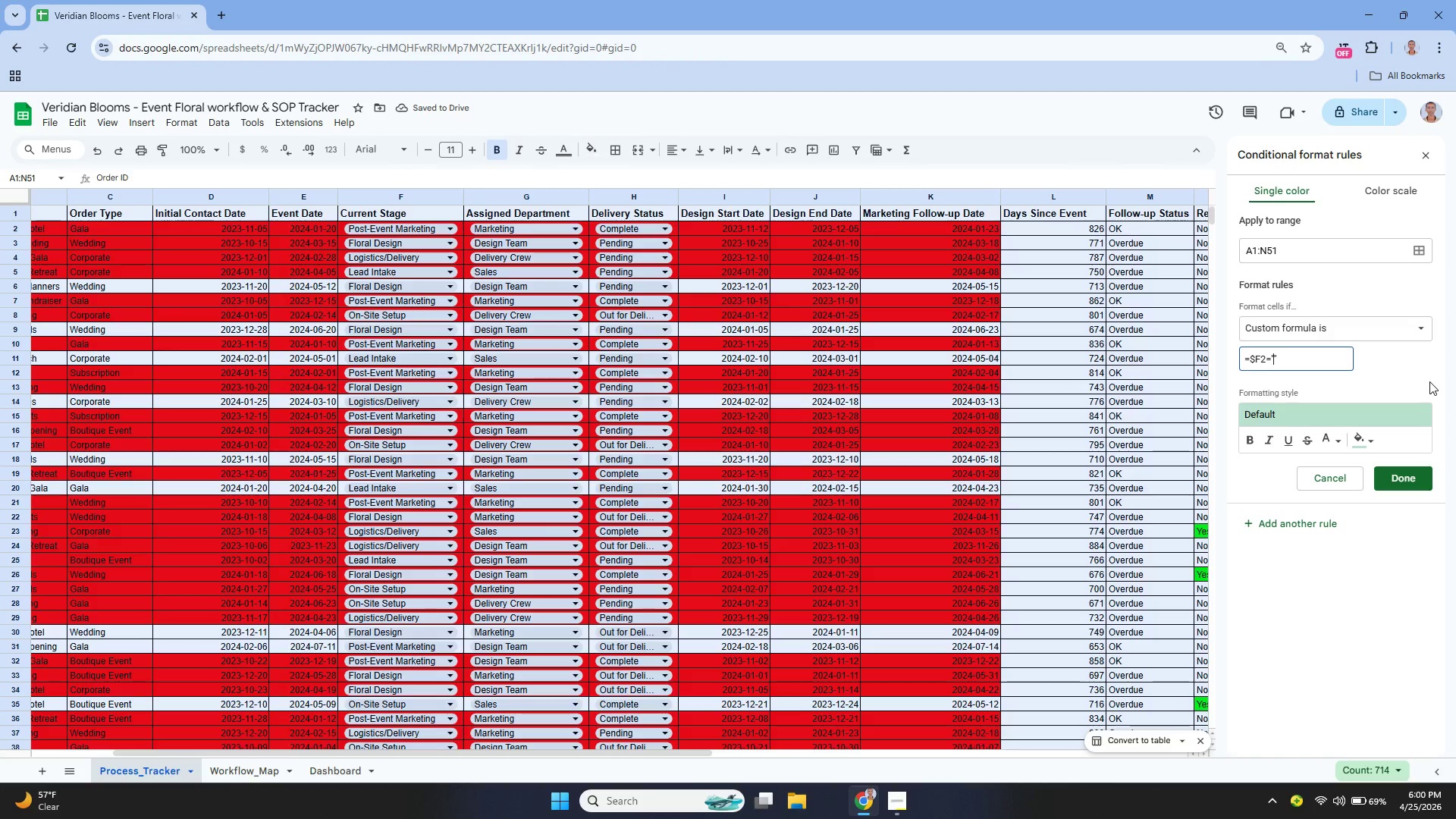 
type(Poa)
key(Backspace)
type(st-Event Marketing)
 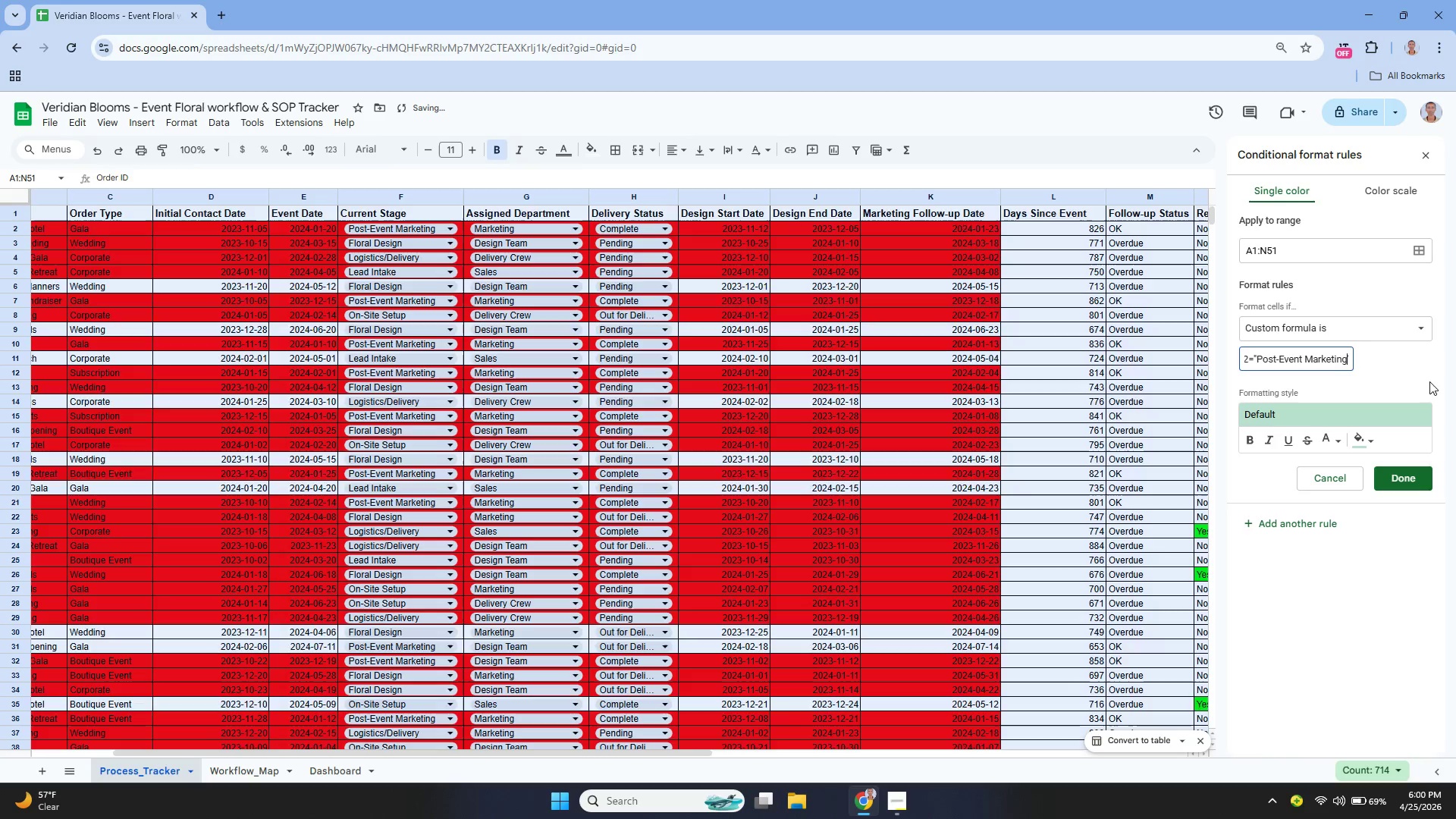 
left_click([1370, 439])
 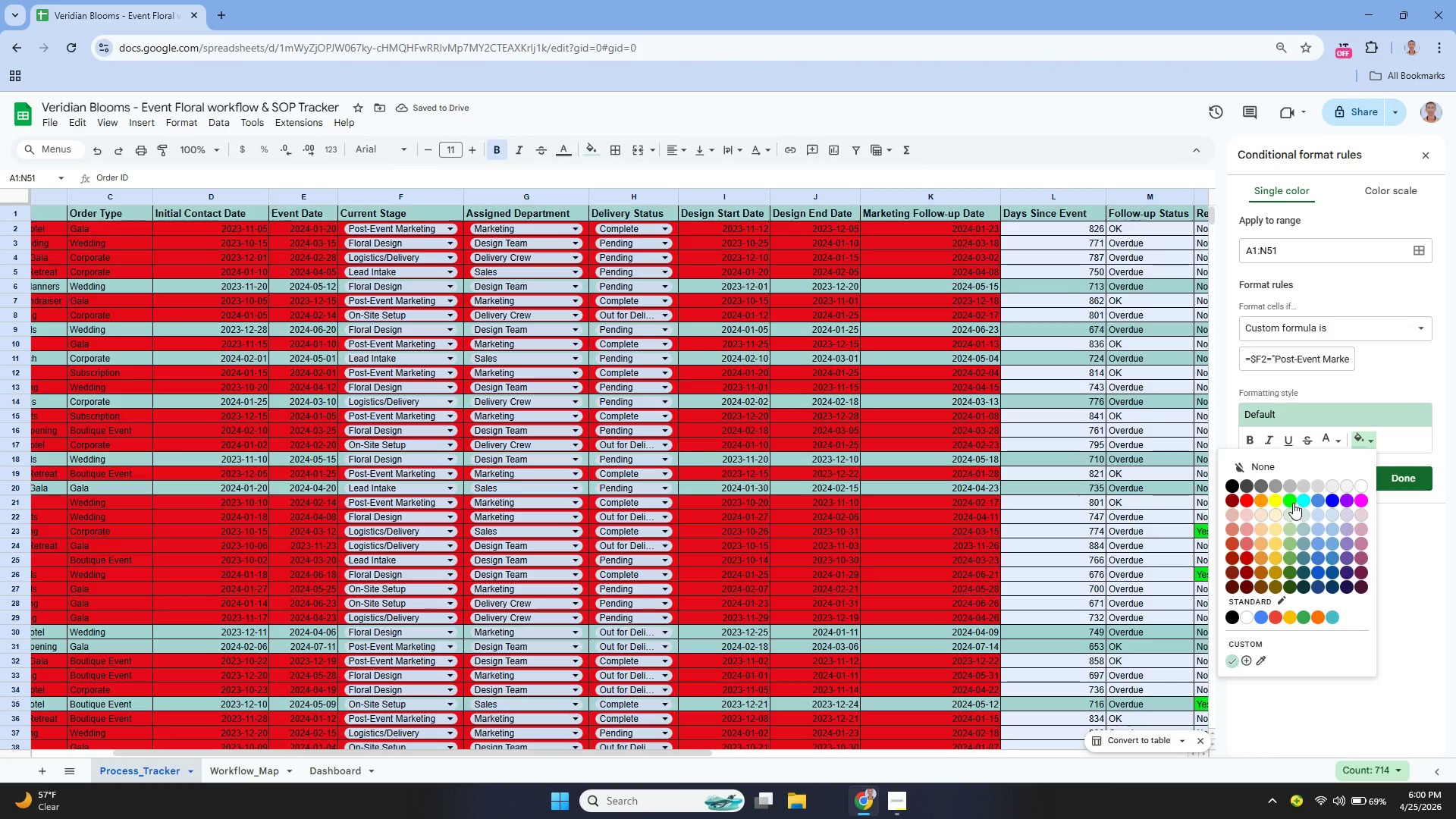 
left_click([1292, 502])
 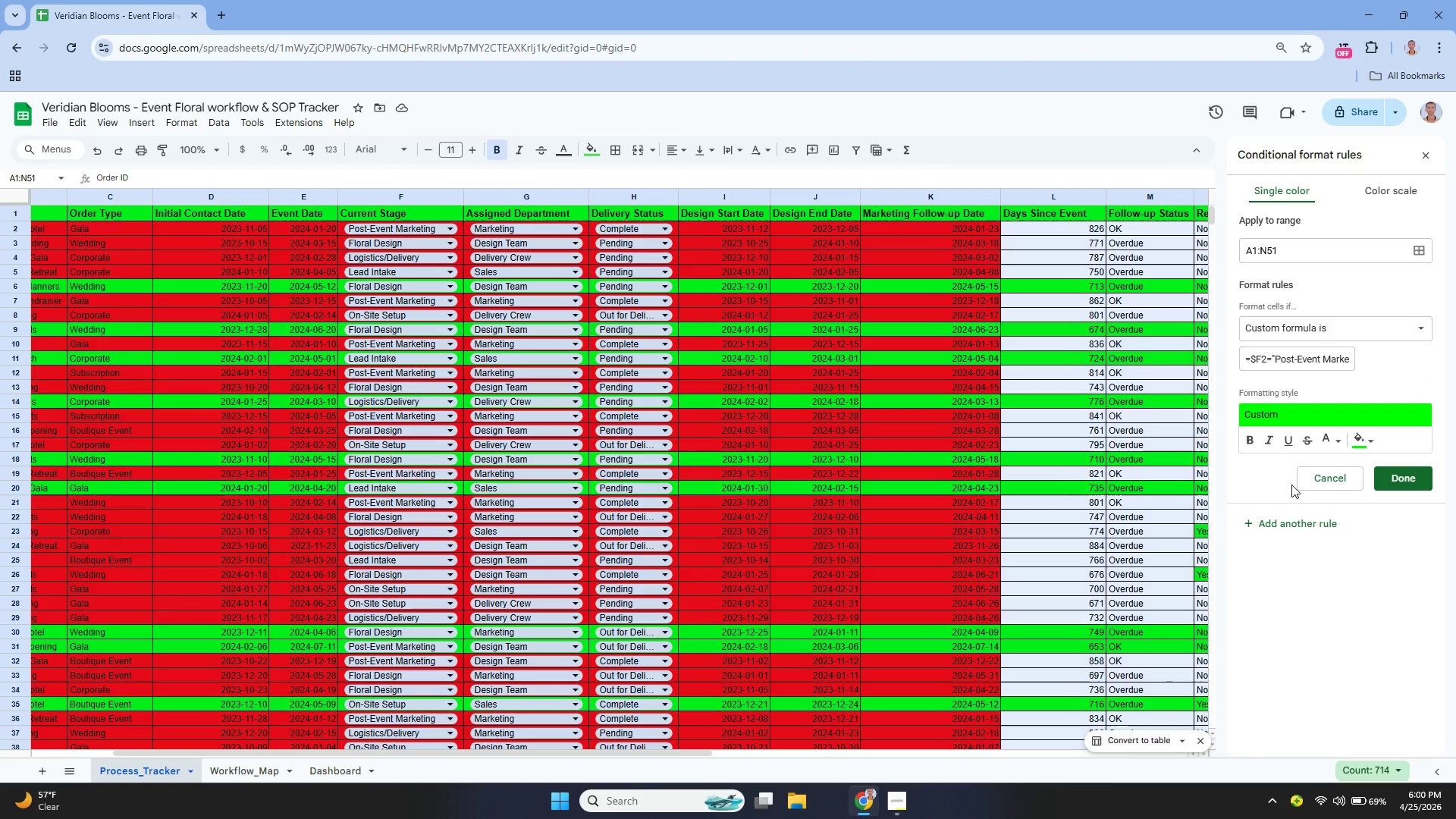 
wait(7.33)
 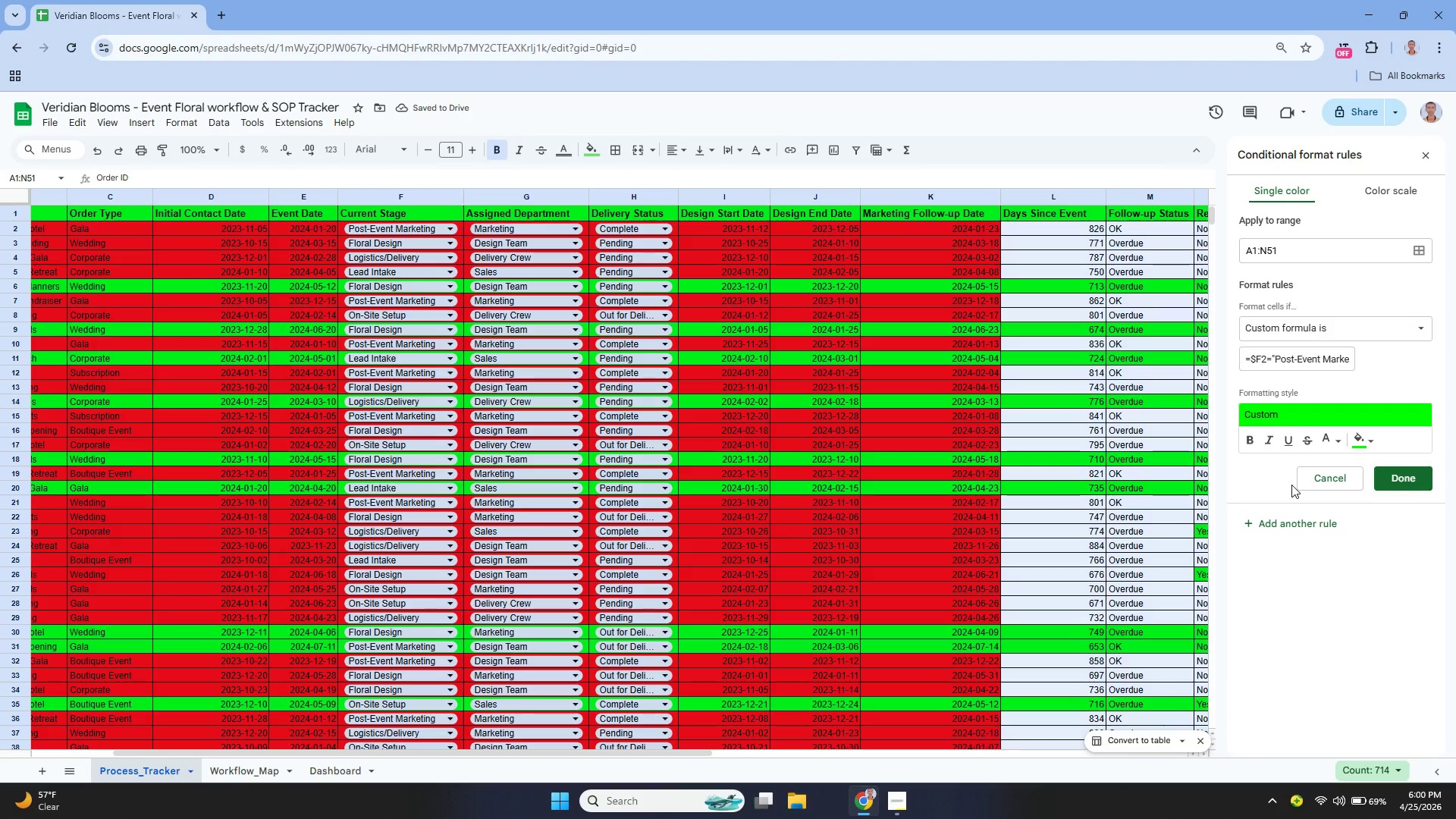 
left_click([1410, 480])
 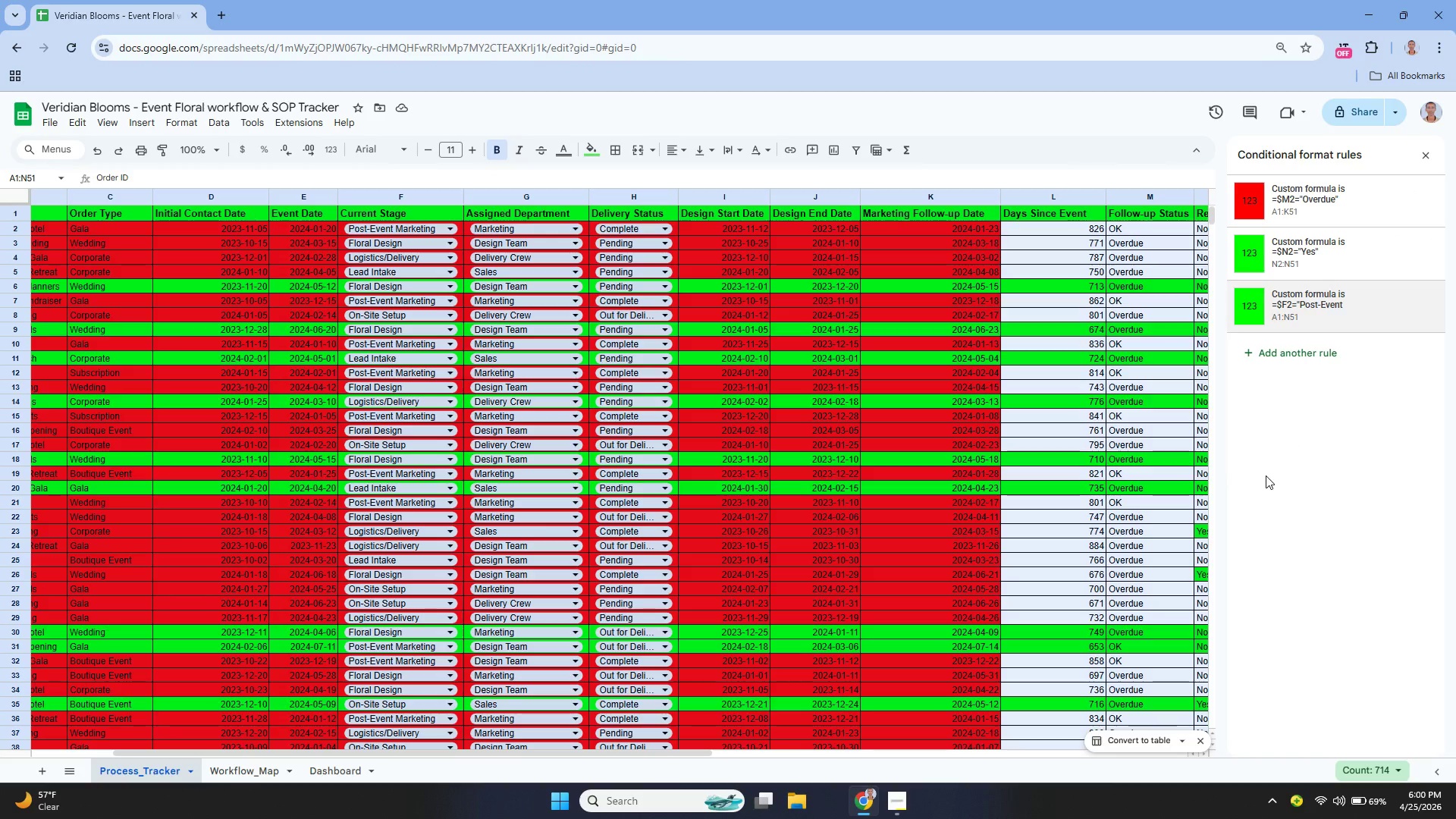 
wait(10.42)
 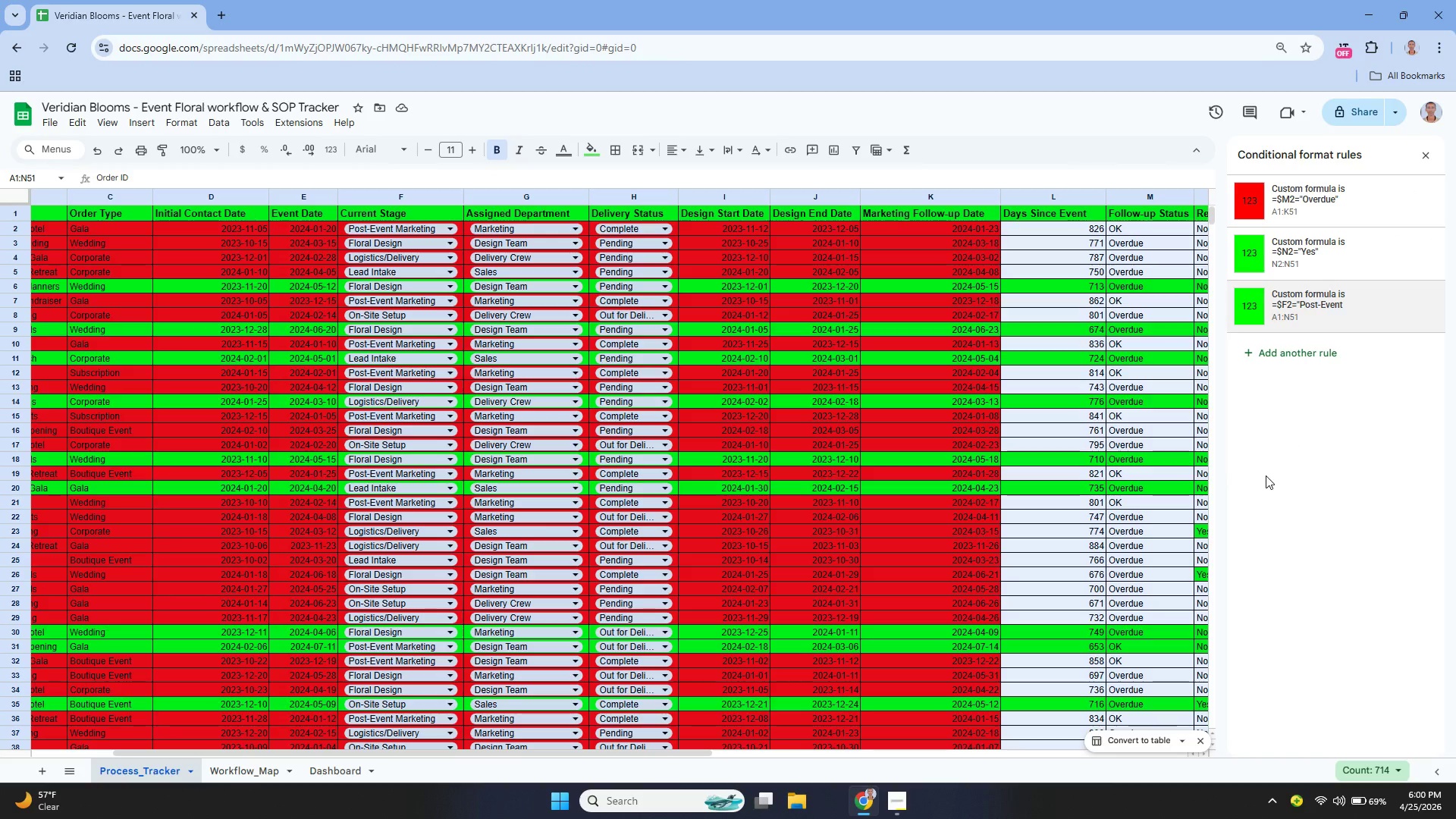 
left_click([1293, 252])
 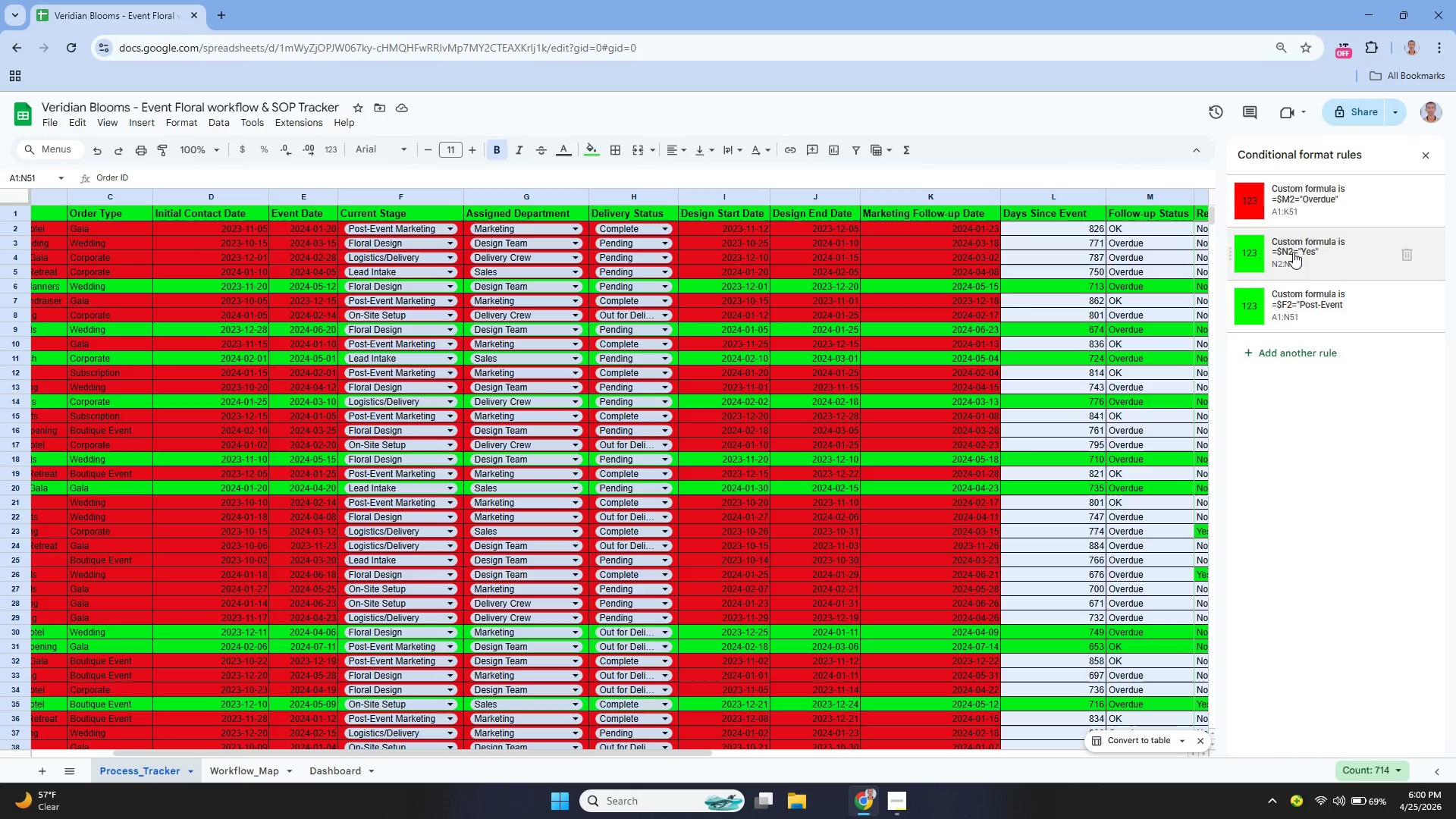 
mouse_move([1313, 255])
 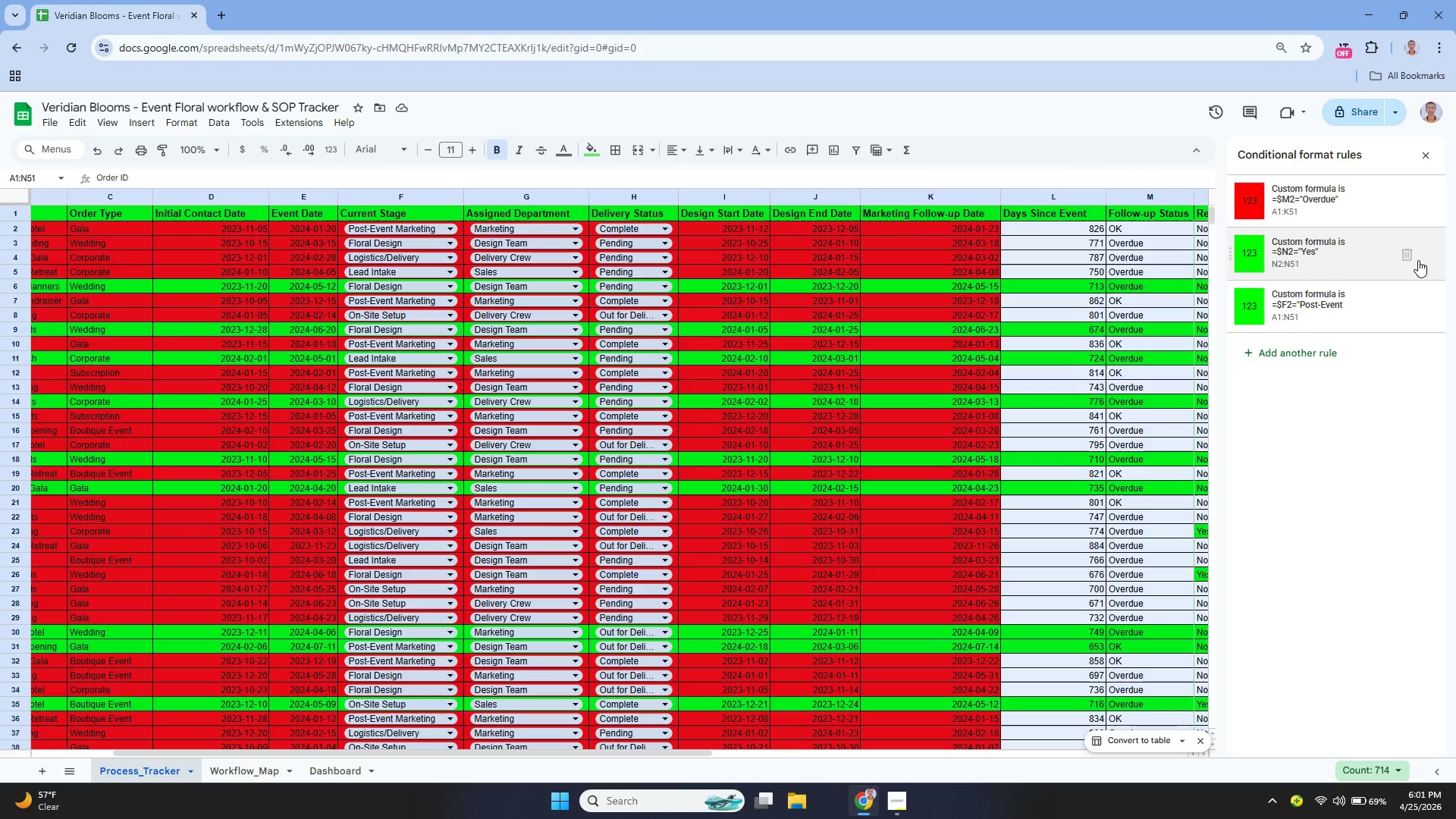 
left_click([1410, 256])
 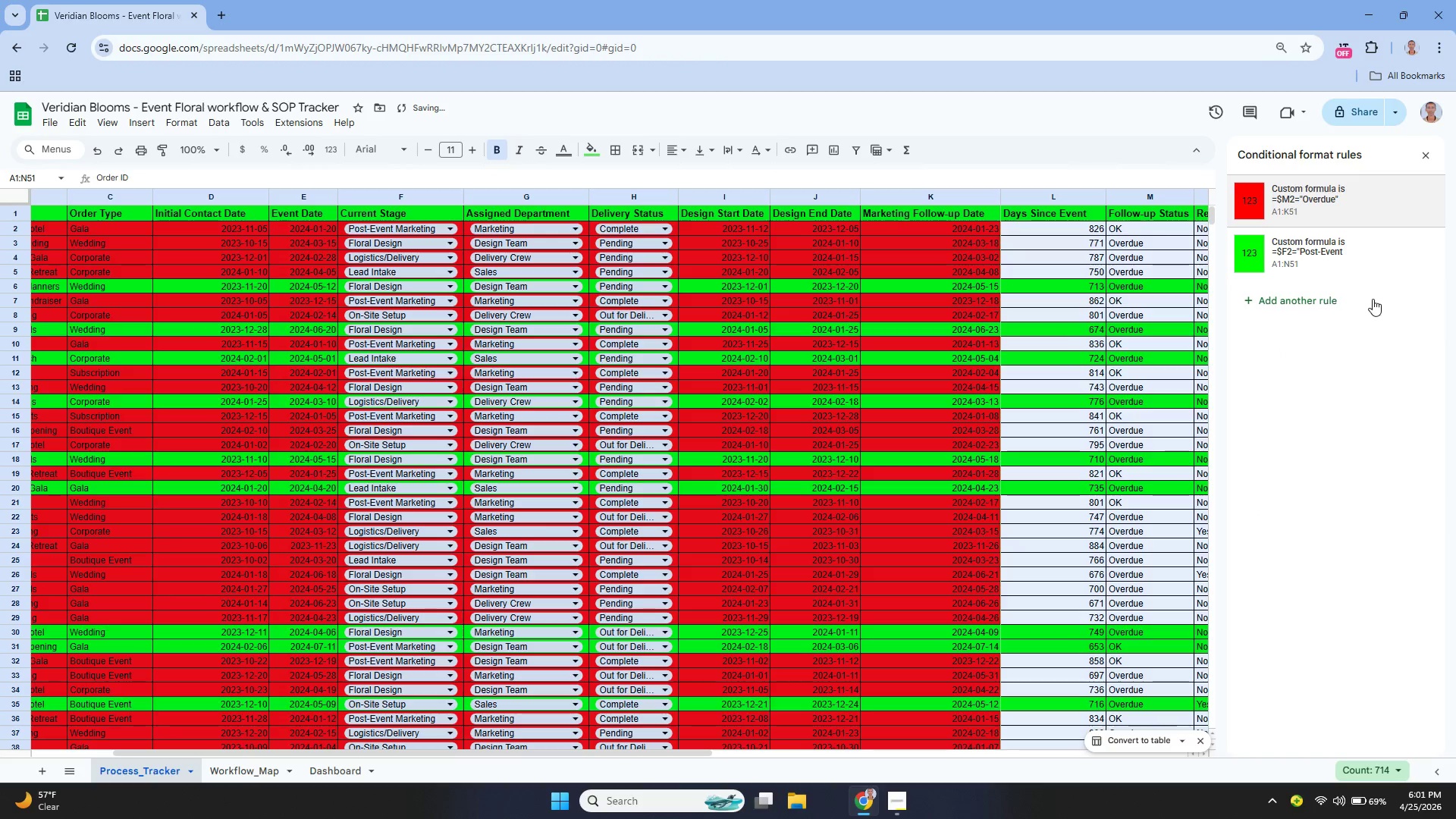 
left_click([1352, 303])
 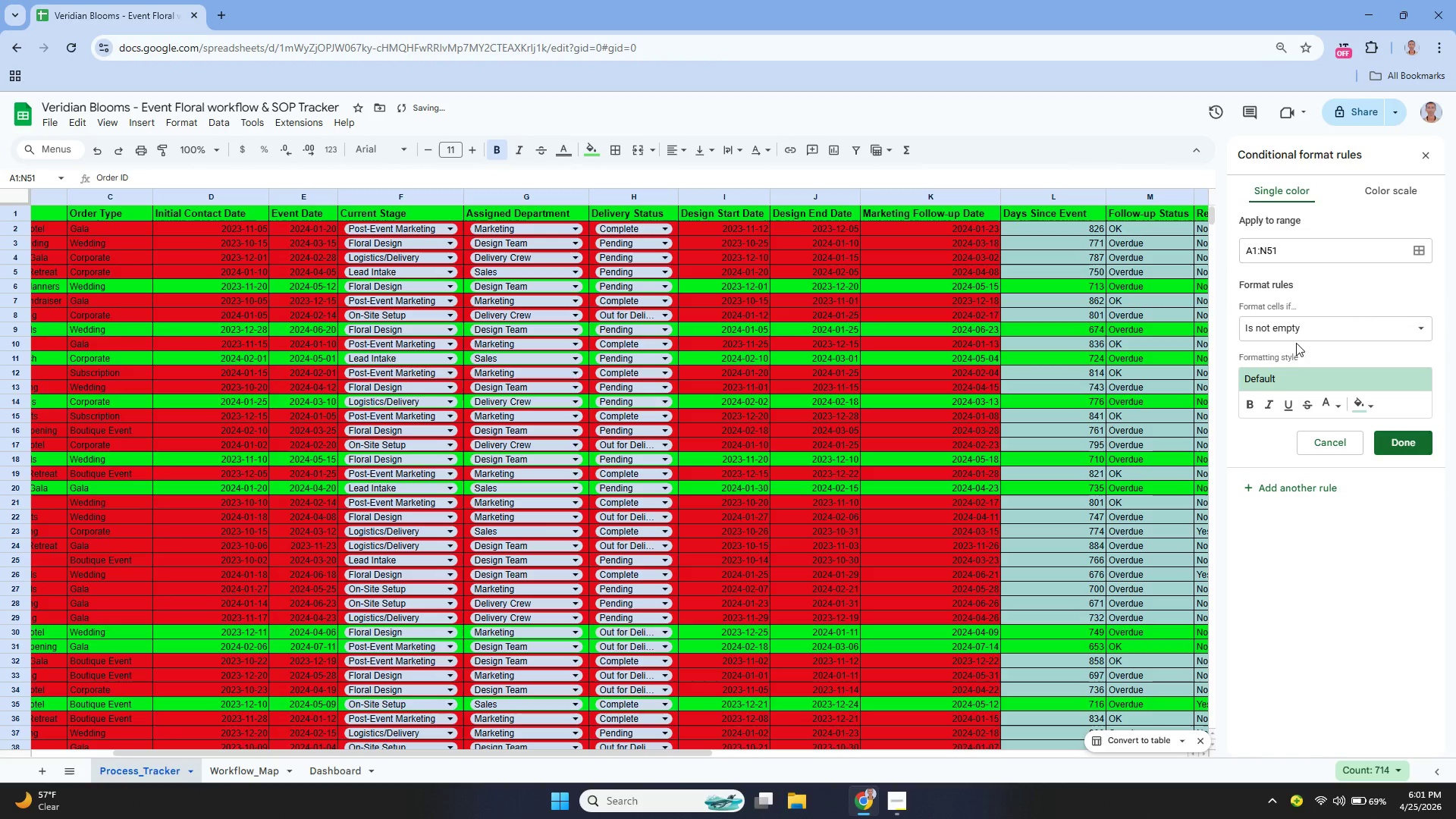 
left_click([1294, 335])
 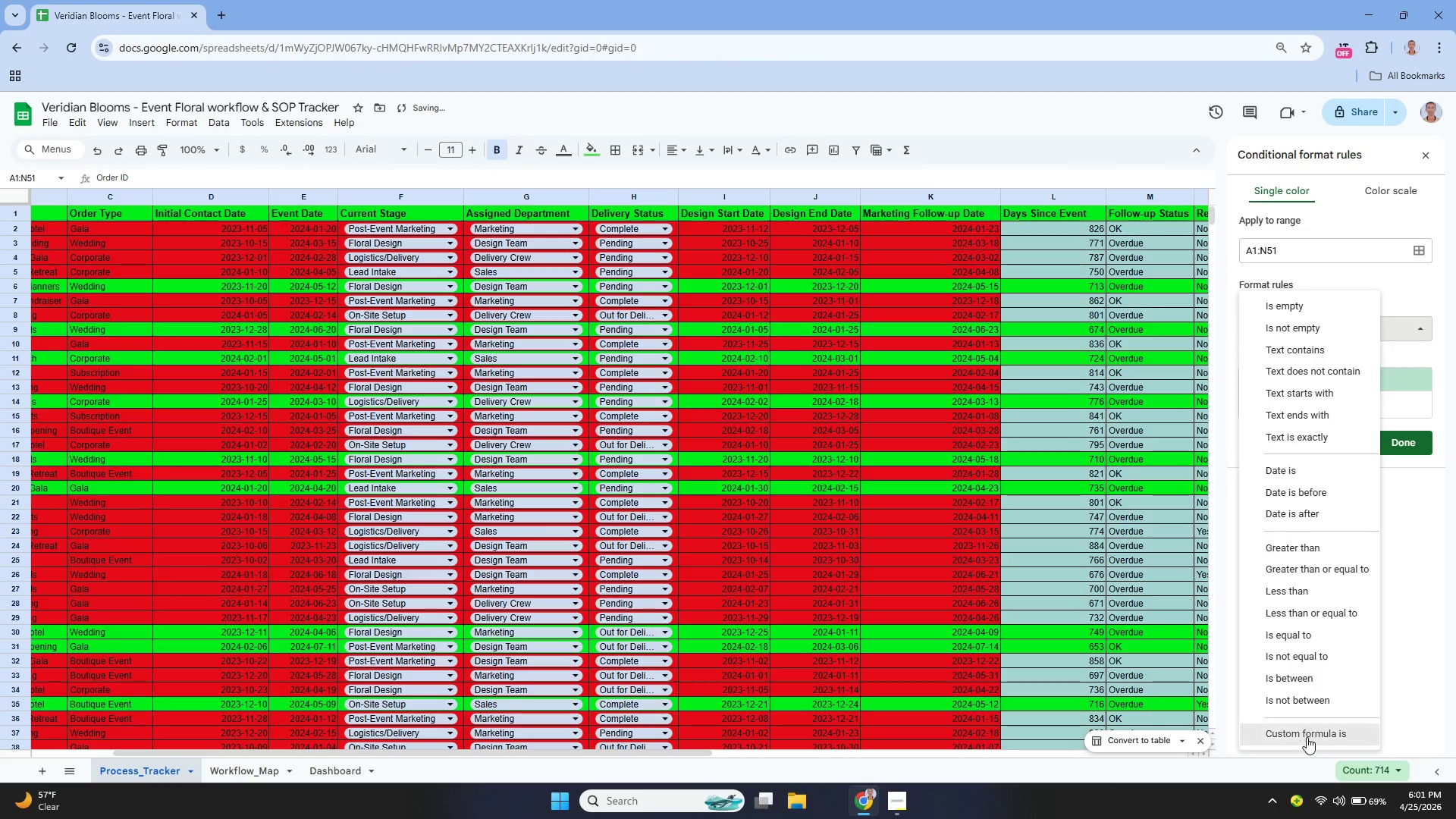 
left_click([1307, 739])
 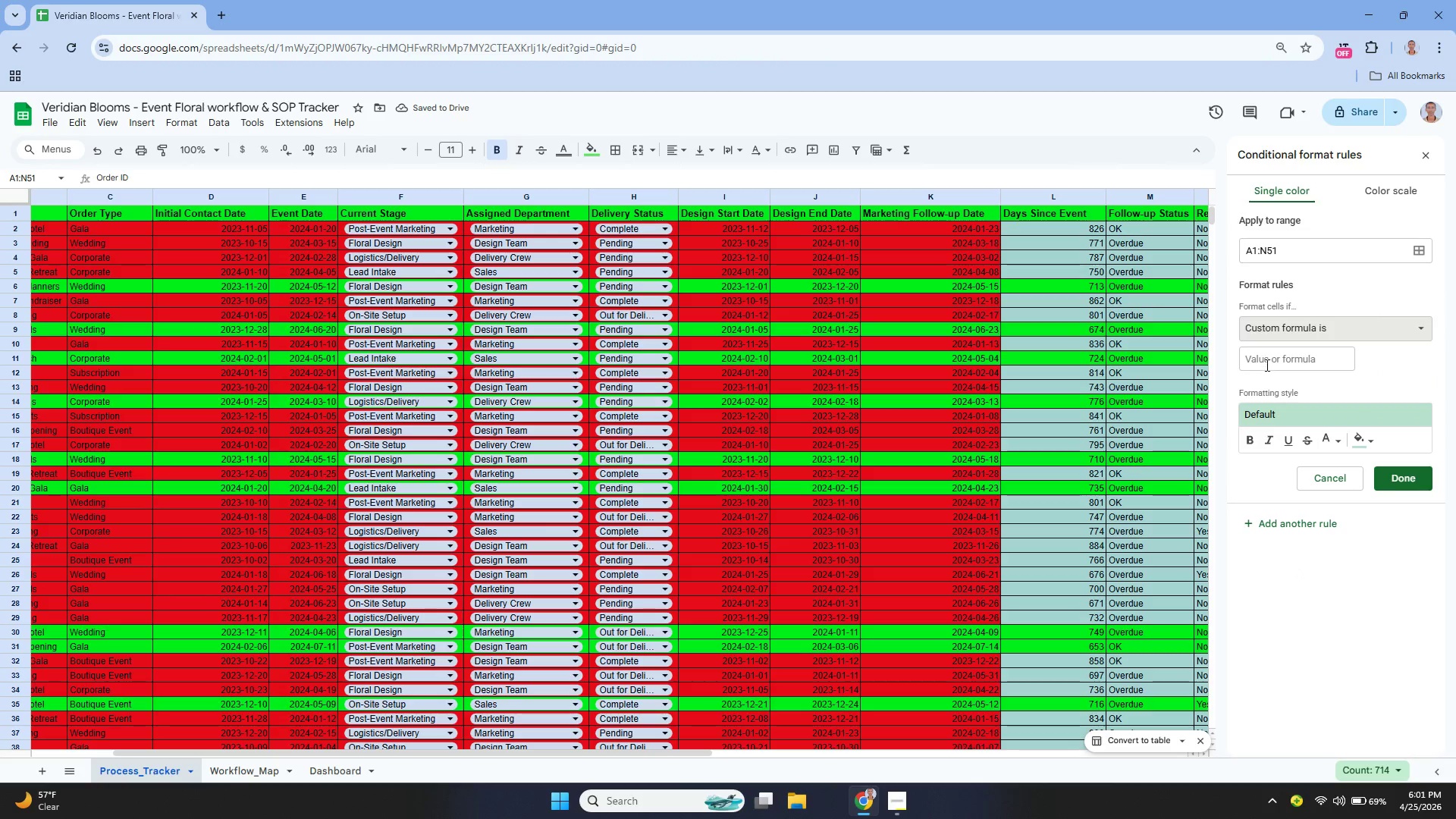 
left_click([1266, 364])
 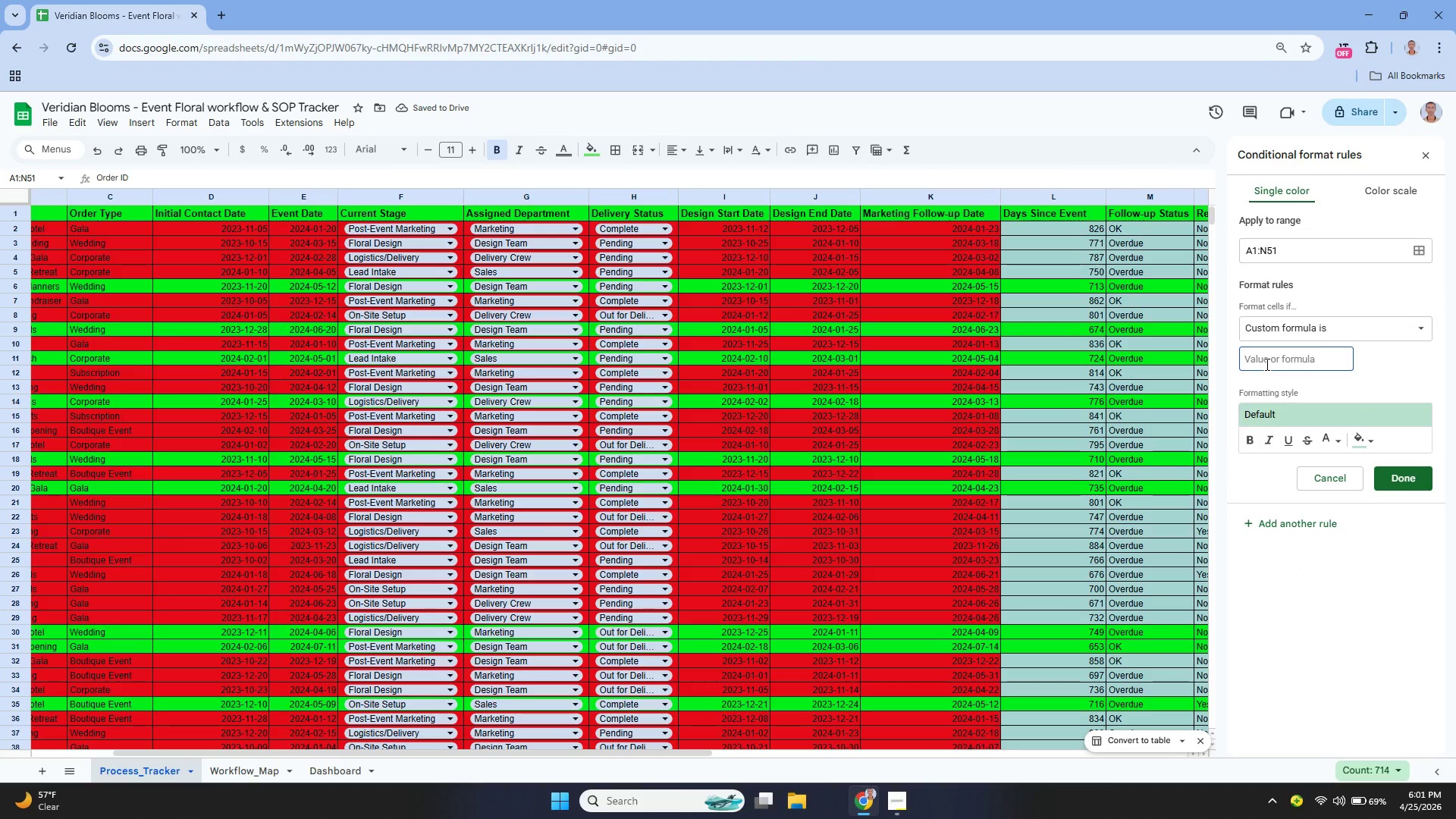 
type(=and)
key(Backspace)
key(Backspace)
key(Backspace)
type(AND)
 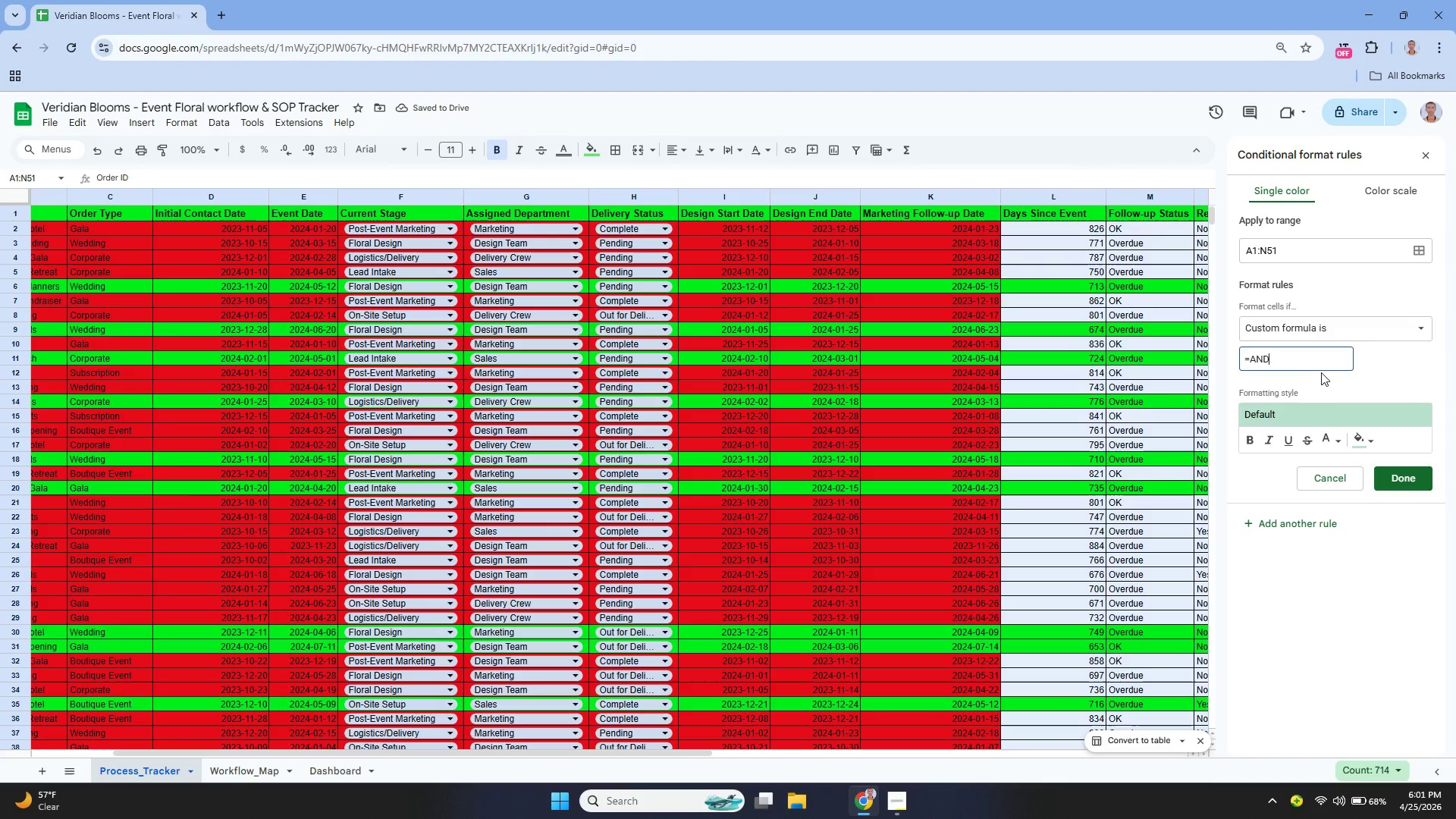 
wait(6.97)
 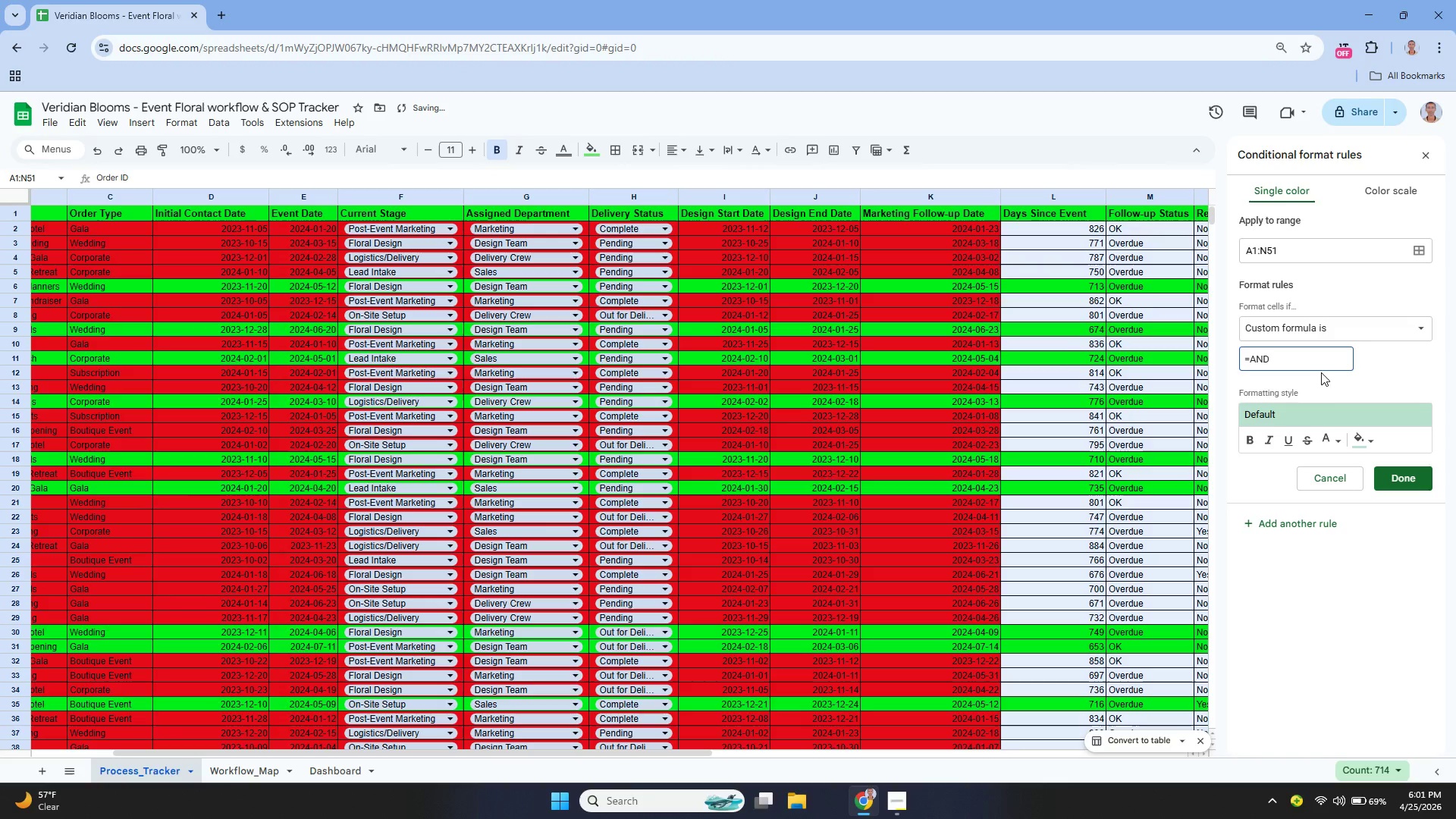 
type($F2<>"")
 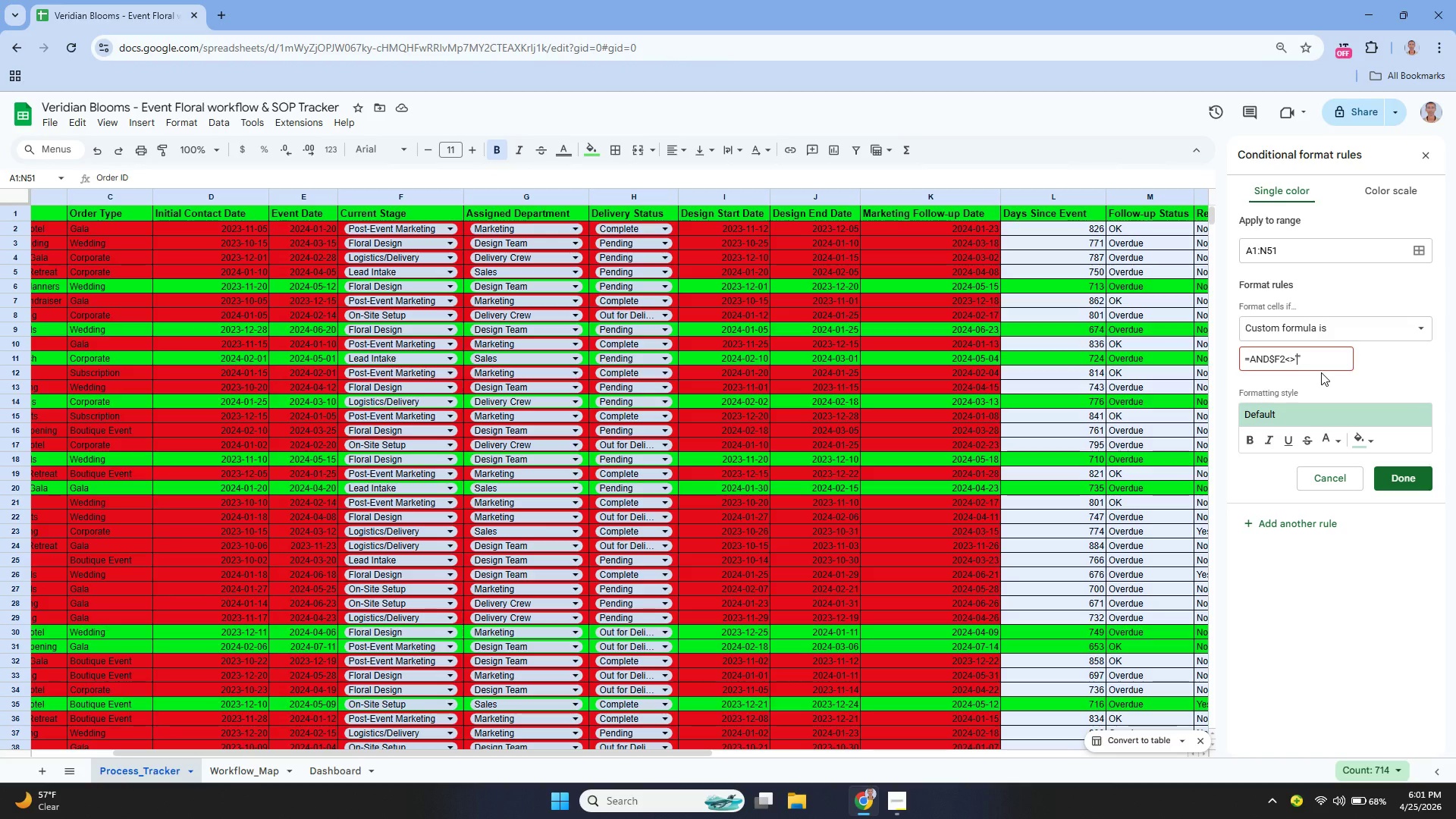 
 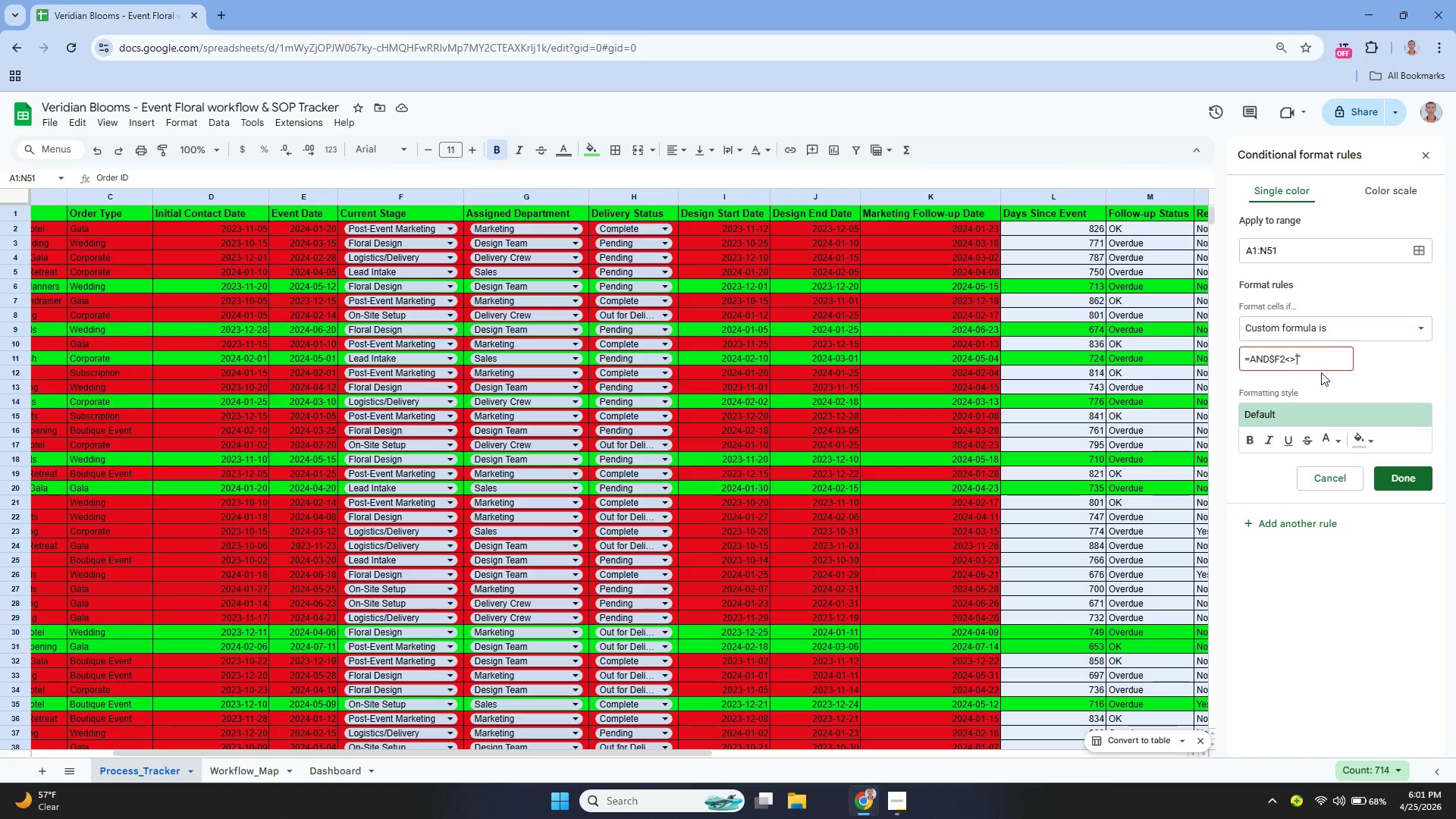 
key(ArrowLeft)
 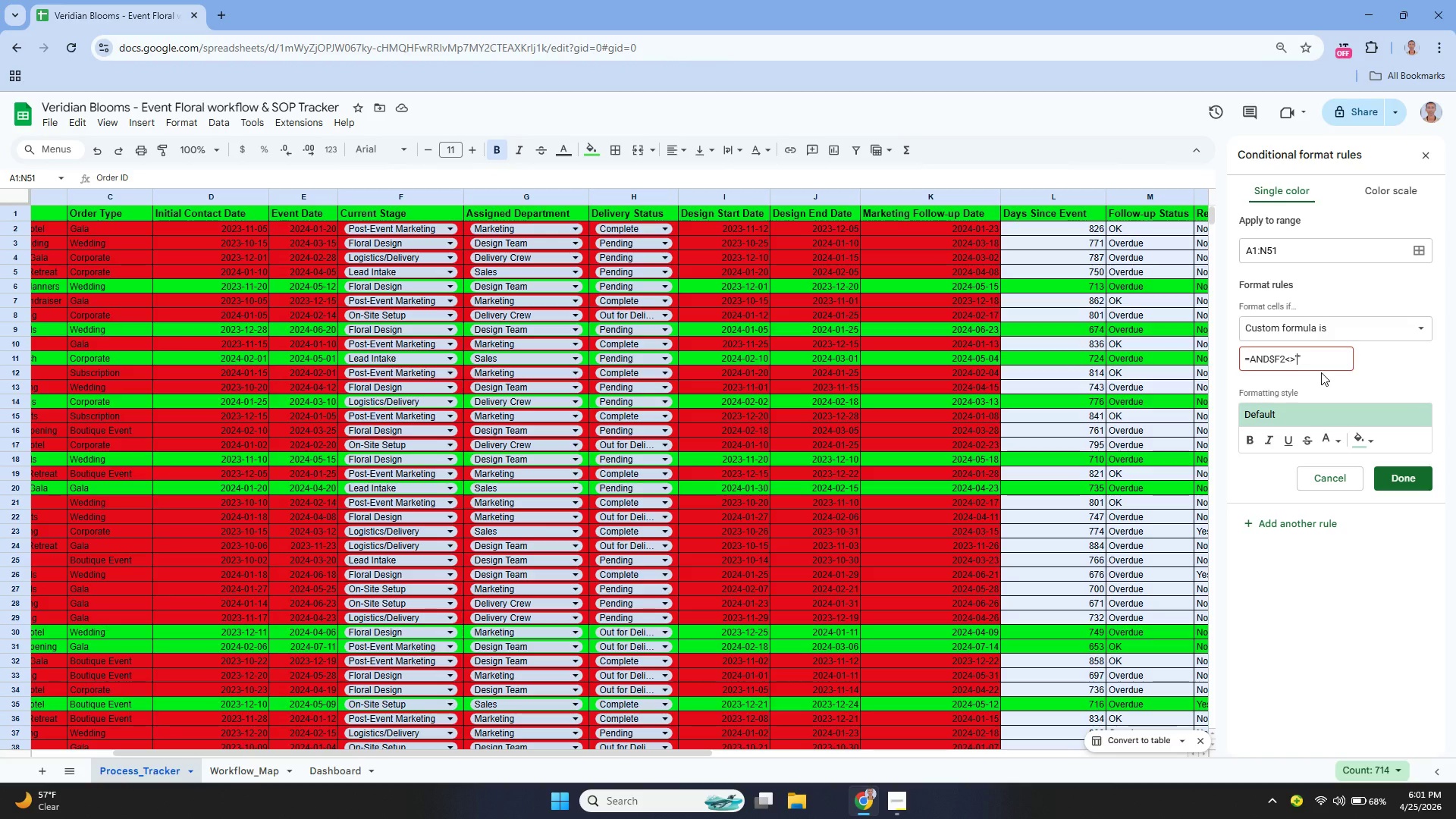 
type(pOST)
key(Backspace)
key(Backspace)
key(Backspace)
key(Backspace)
type(Post-Event Marketing)
 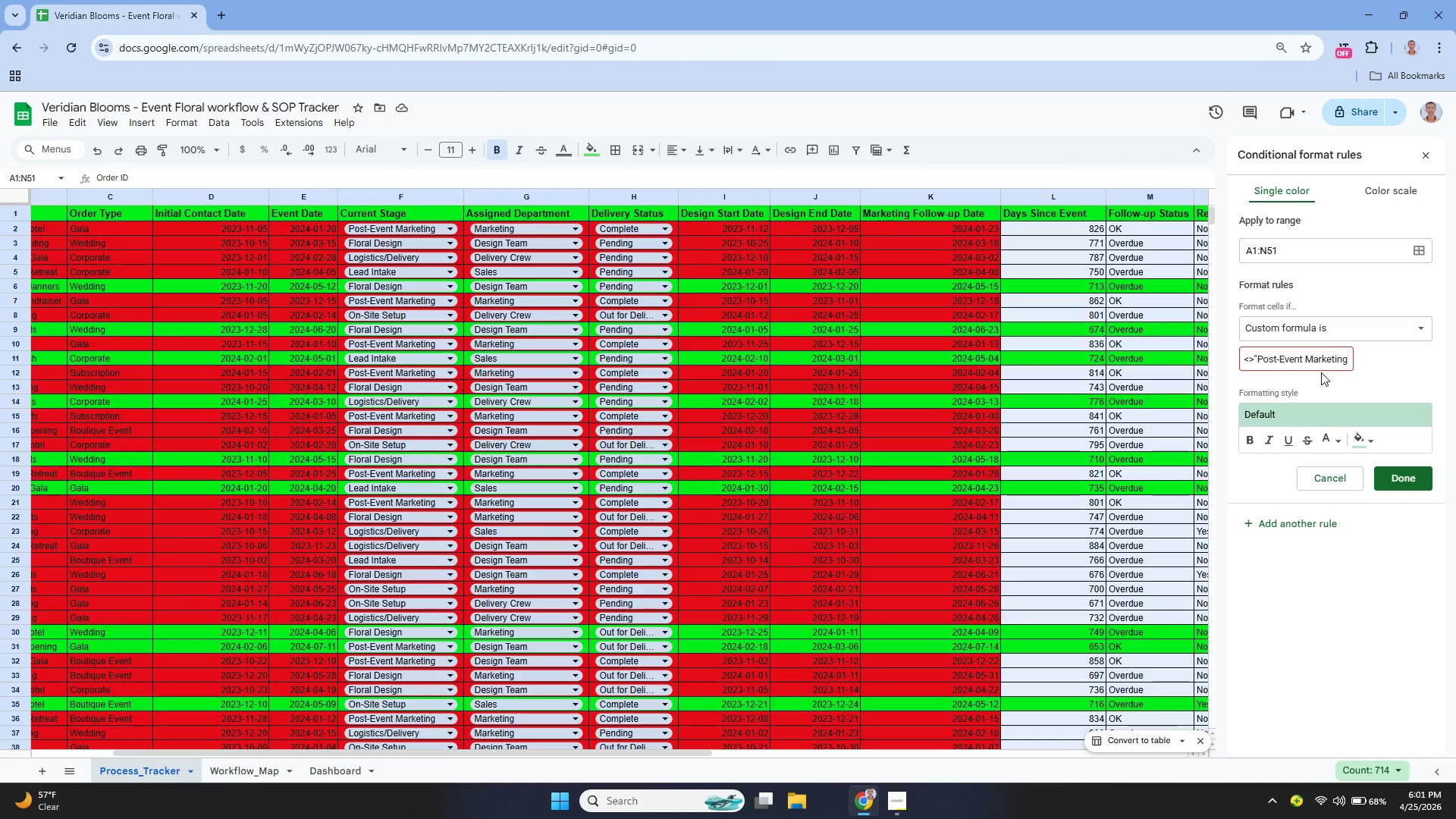 
key(ArrowRight)
 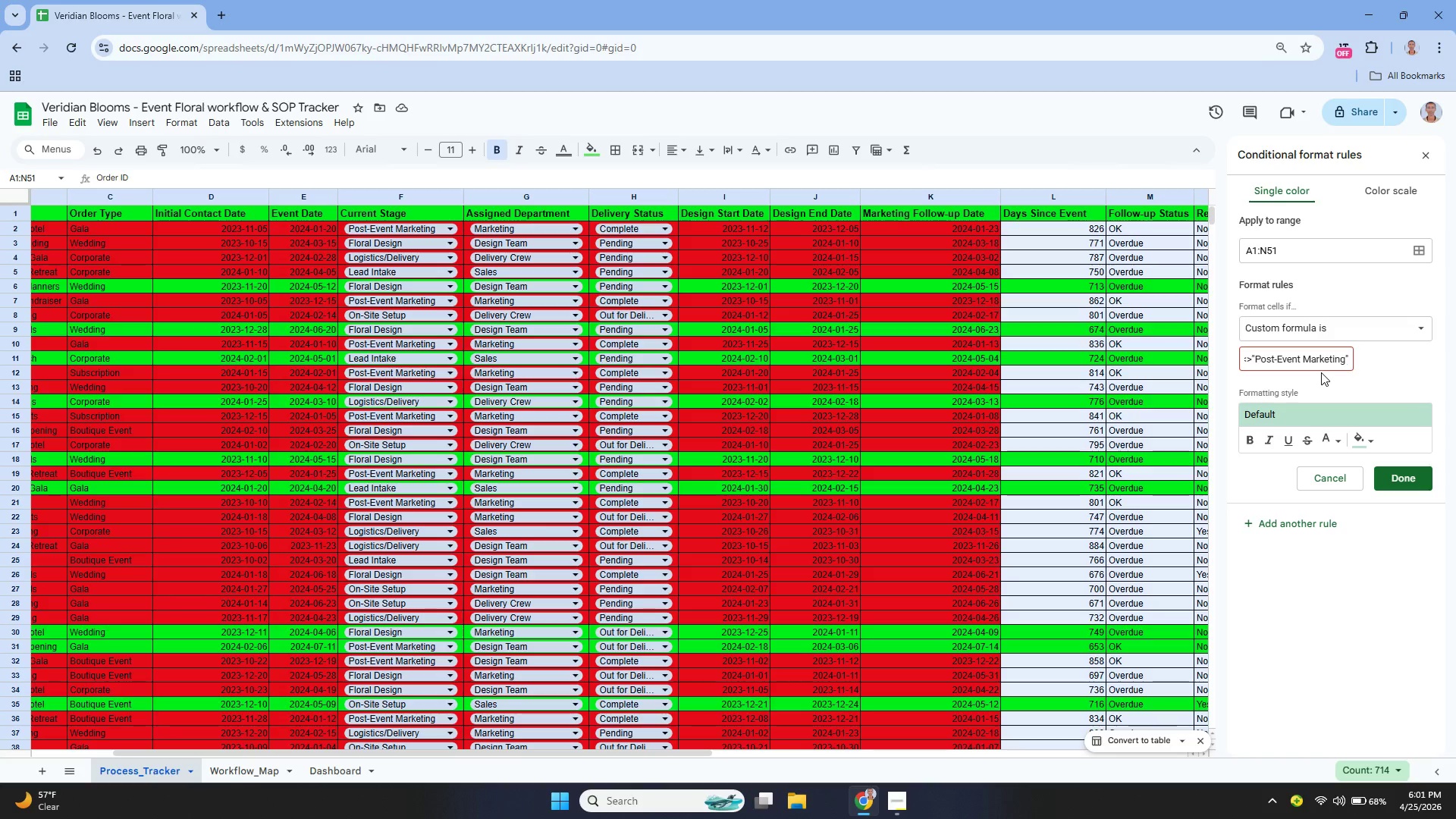 
key(ArrowRight)
 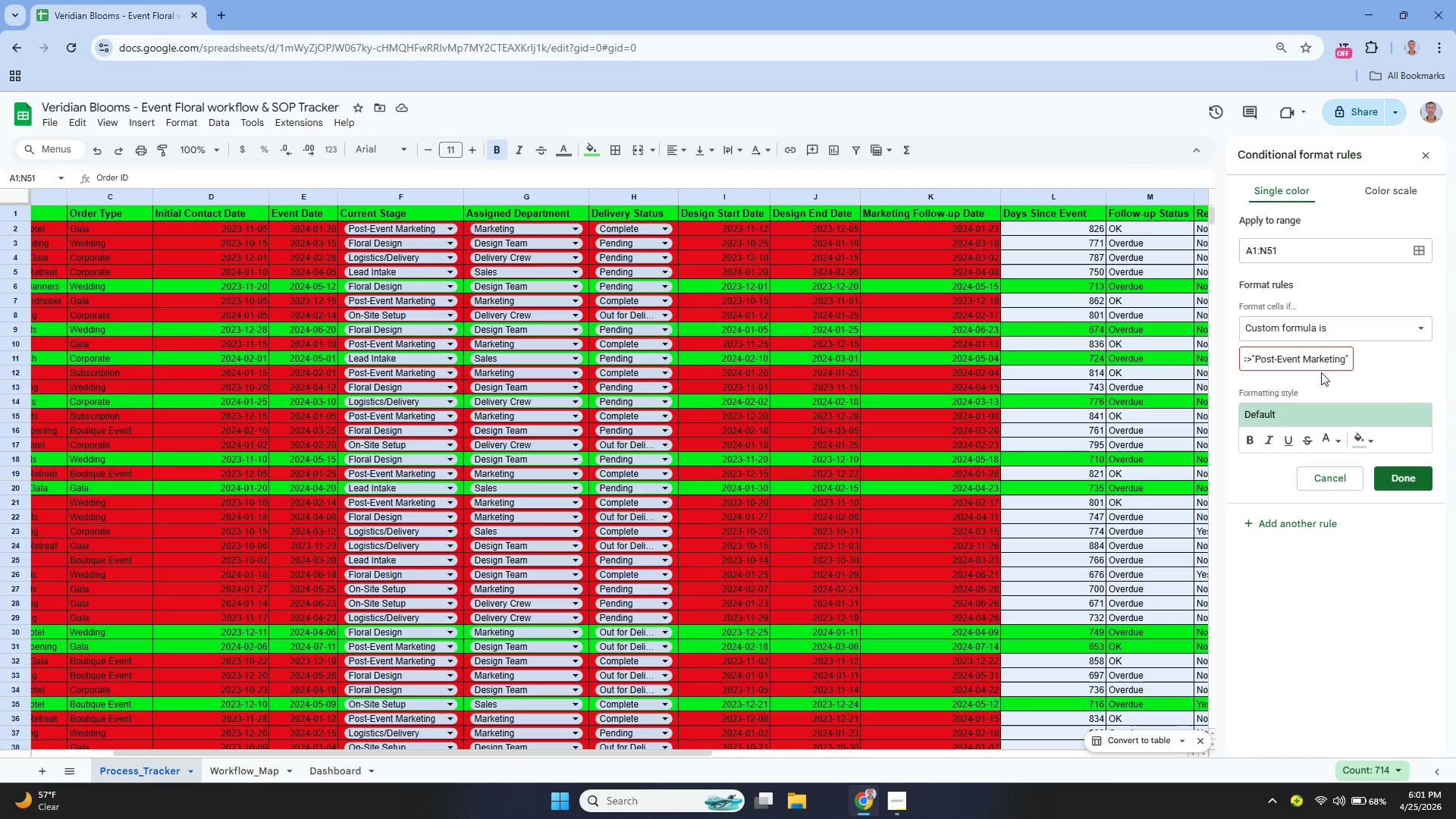 
type(_, )
key(Backspace)
key(Backspace)
key(Backspace)
type(), ())
 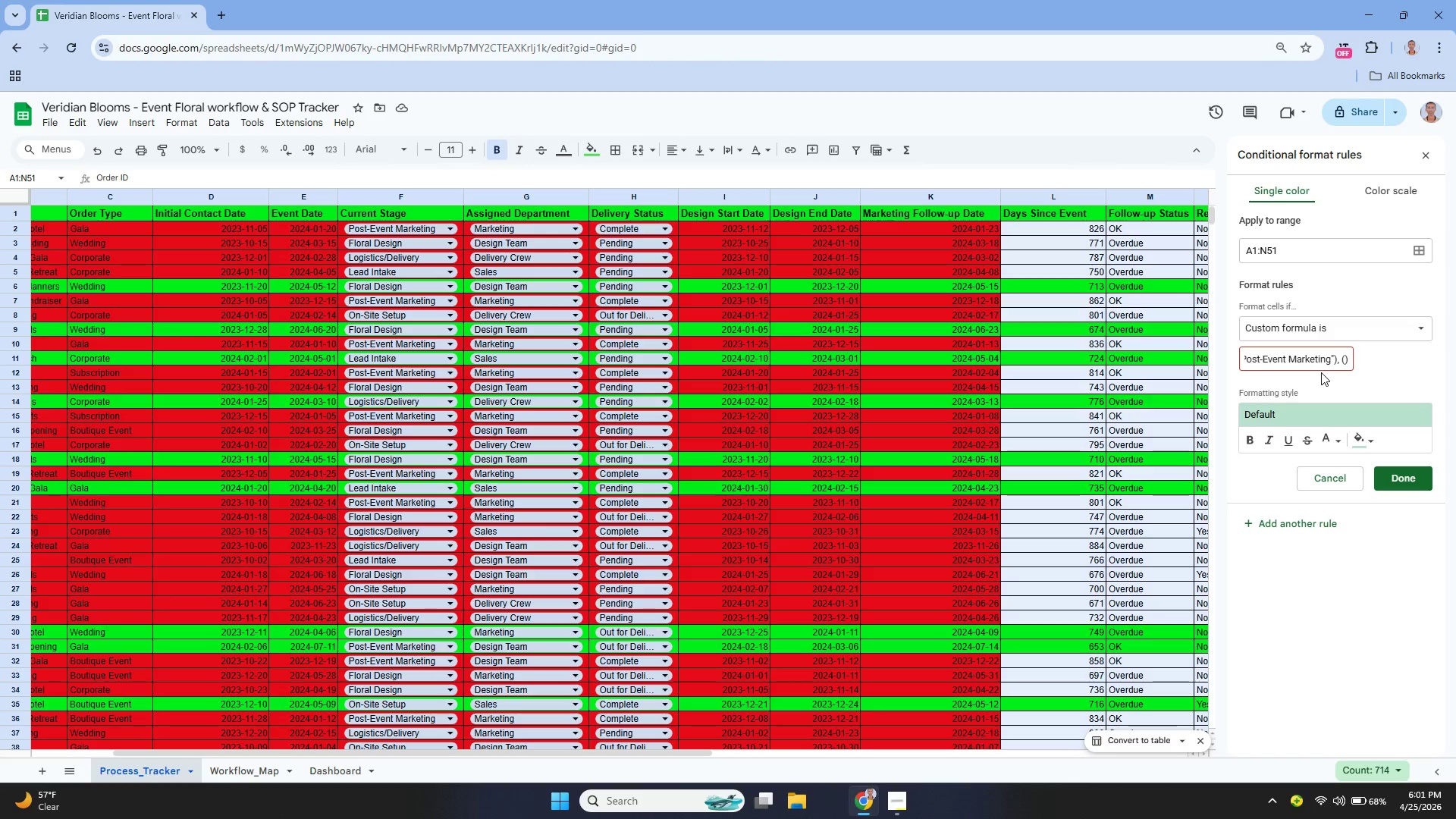 
key(ArrowLeft)
 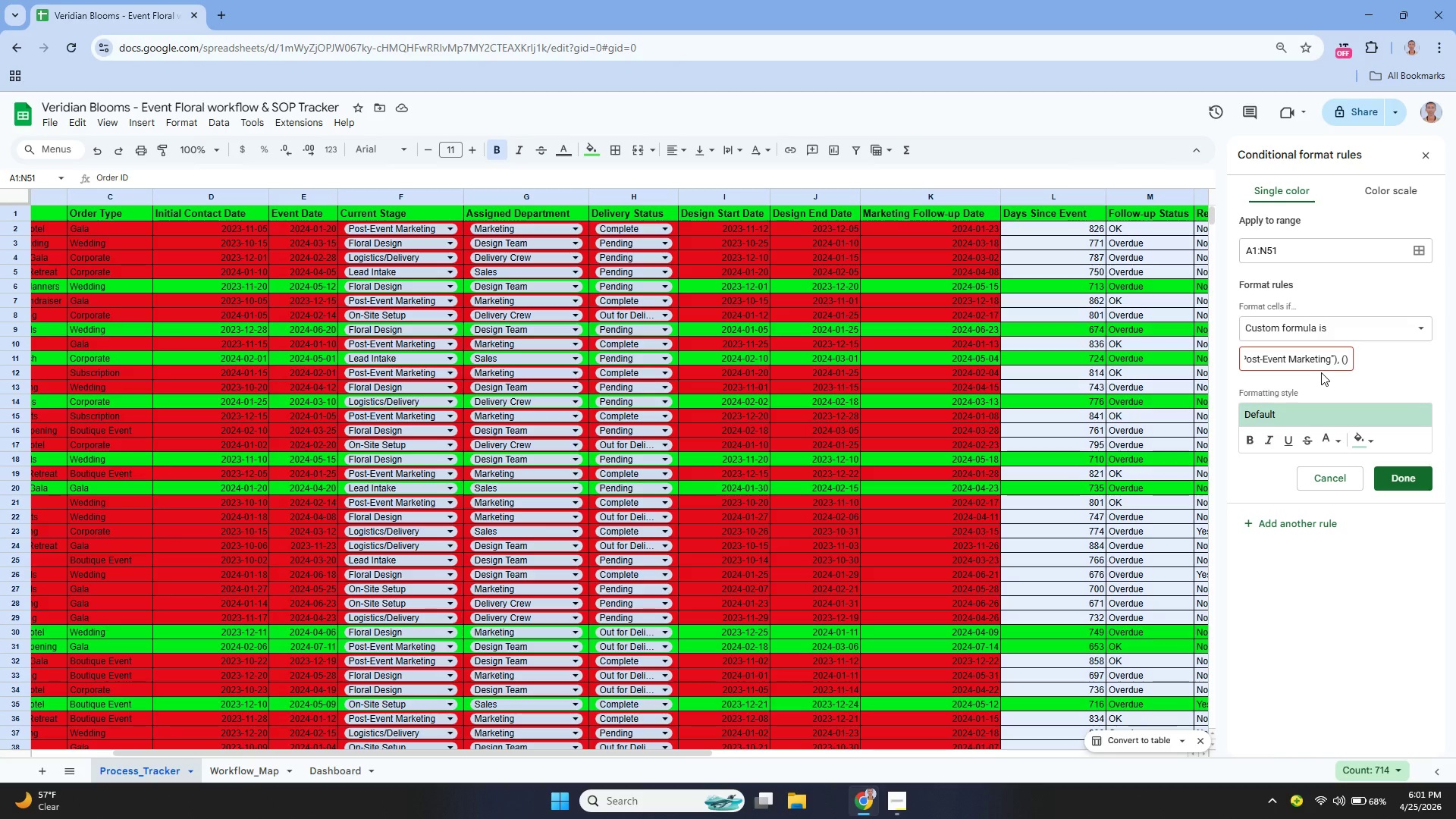 
type($m2[Home][Home]M)
key(Backspace)
key(Backspace)
 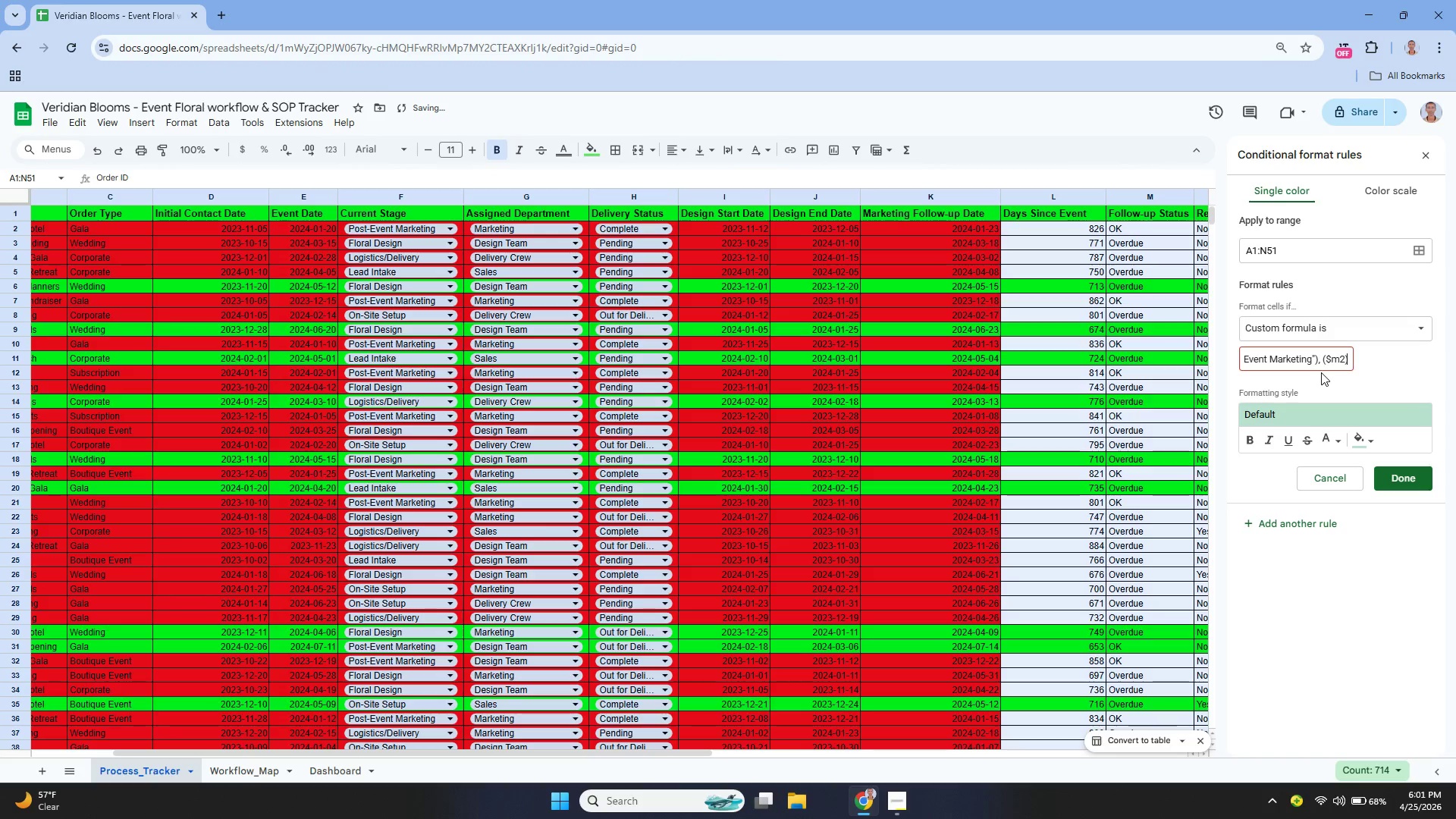 
 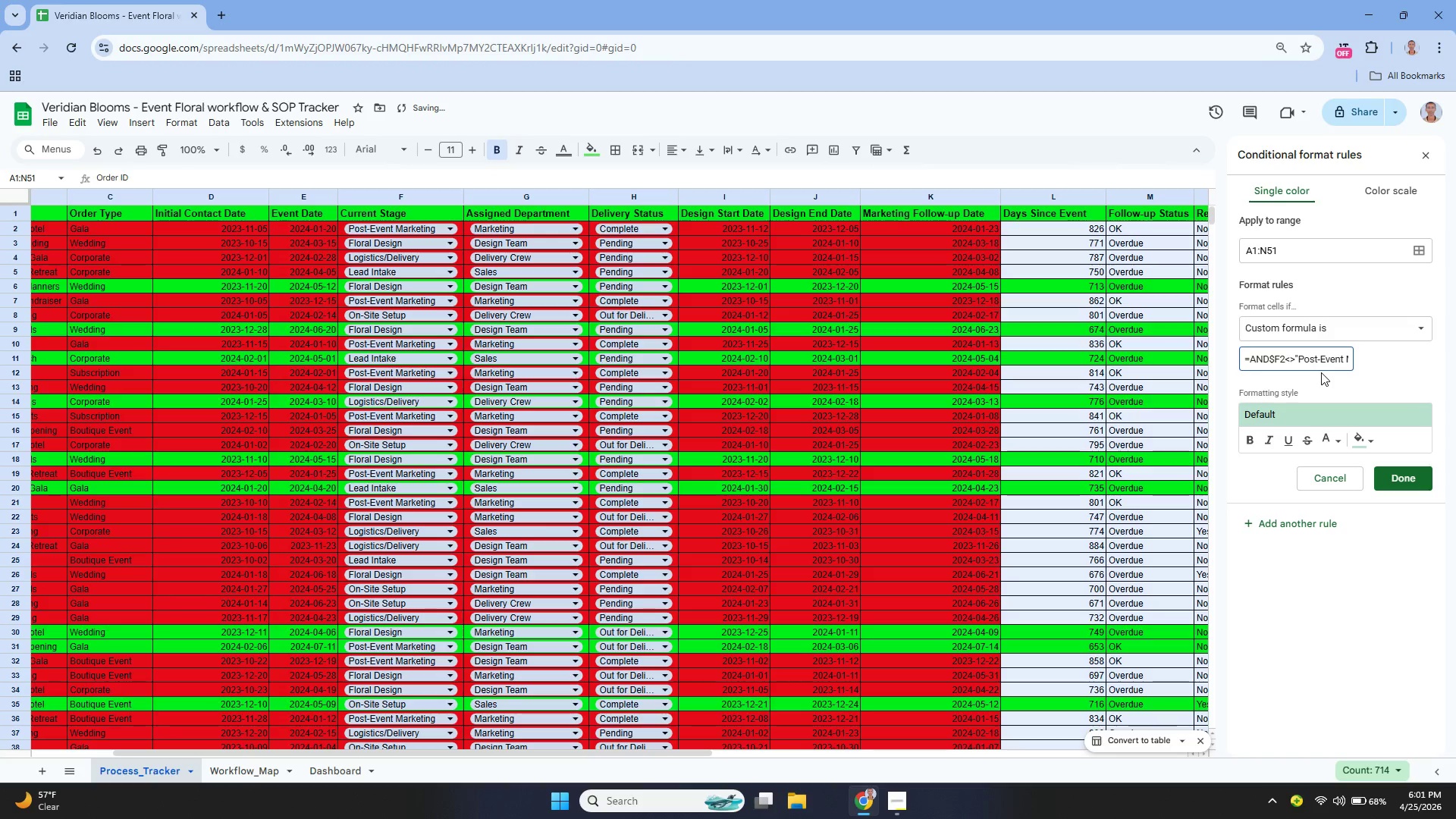 
key(ArrowDown)
 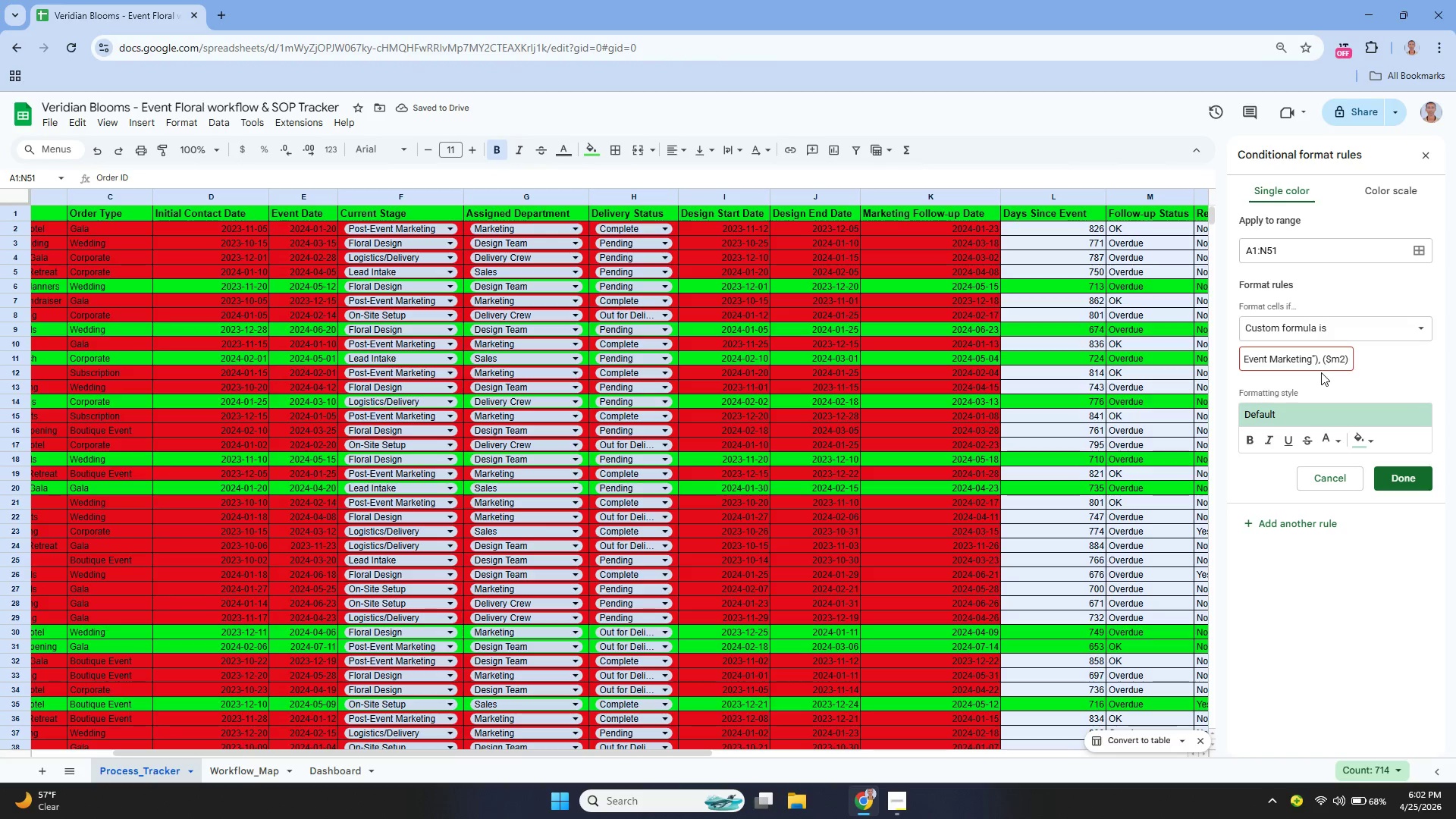 
key(ArrowLeft)
 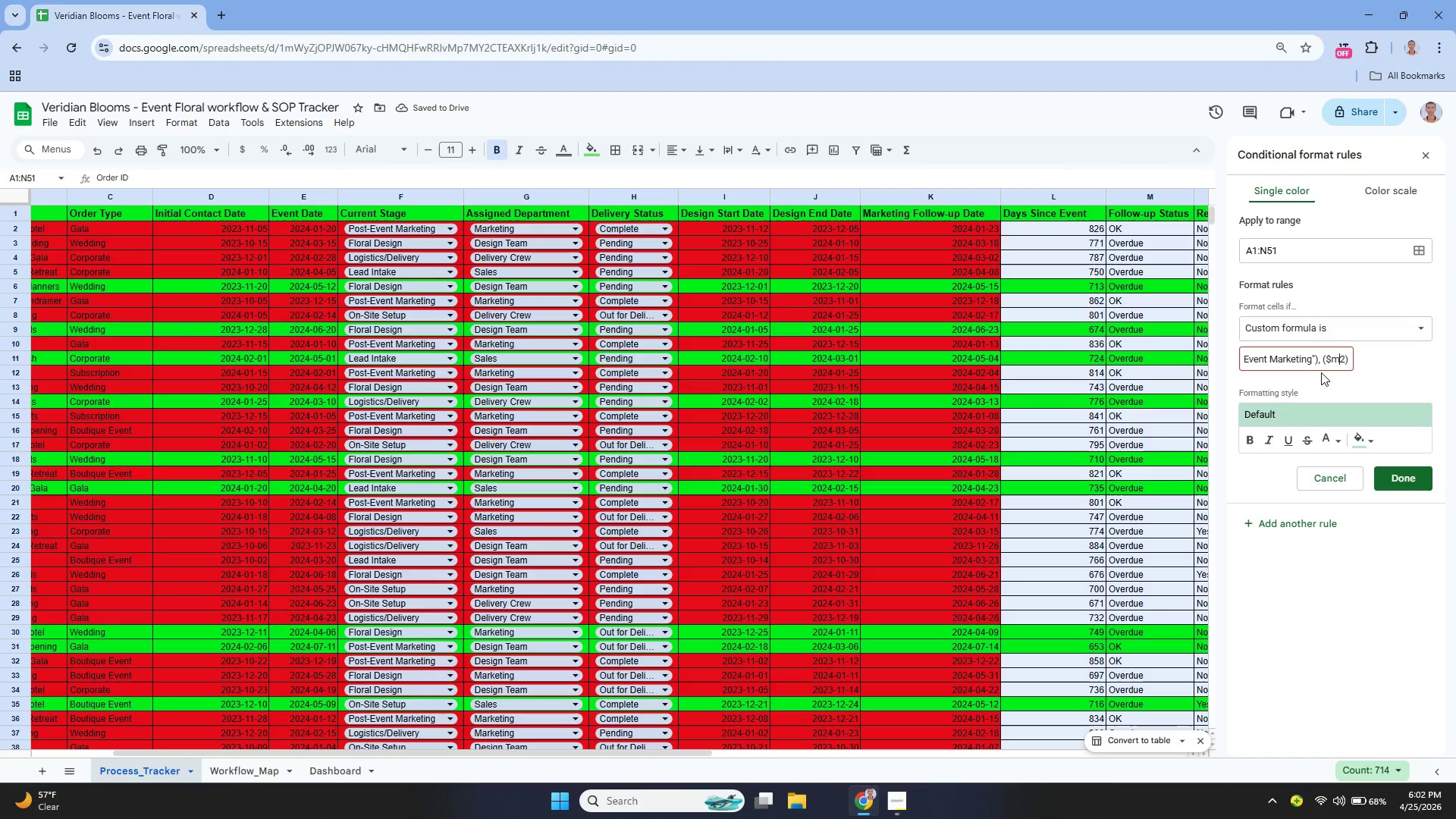 
key(ArrowLeft)
 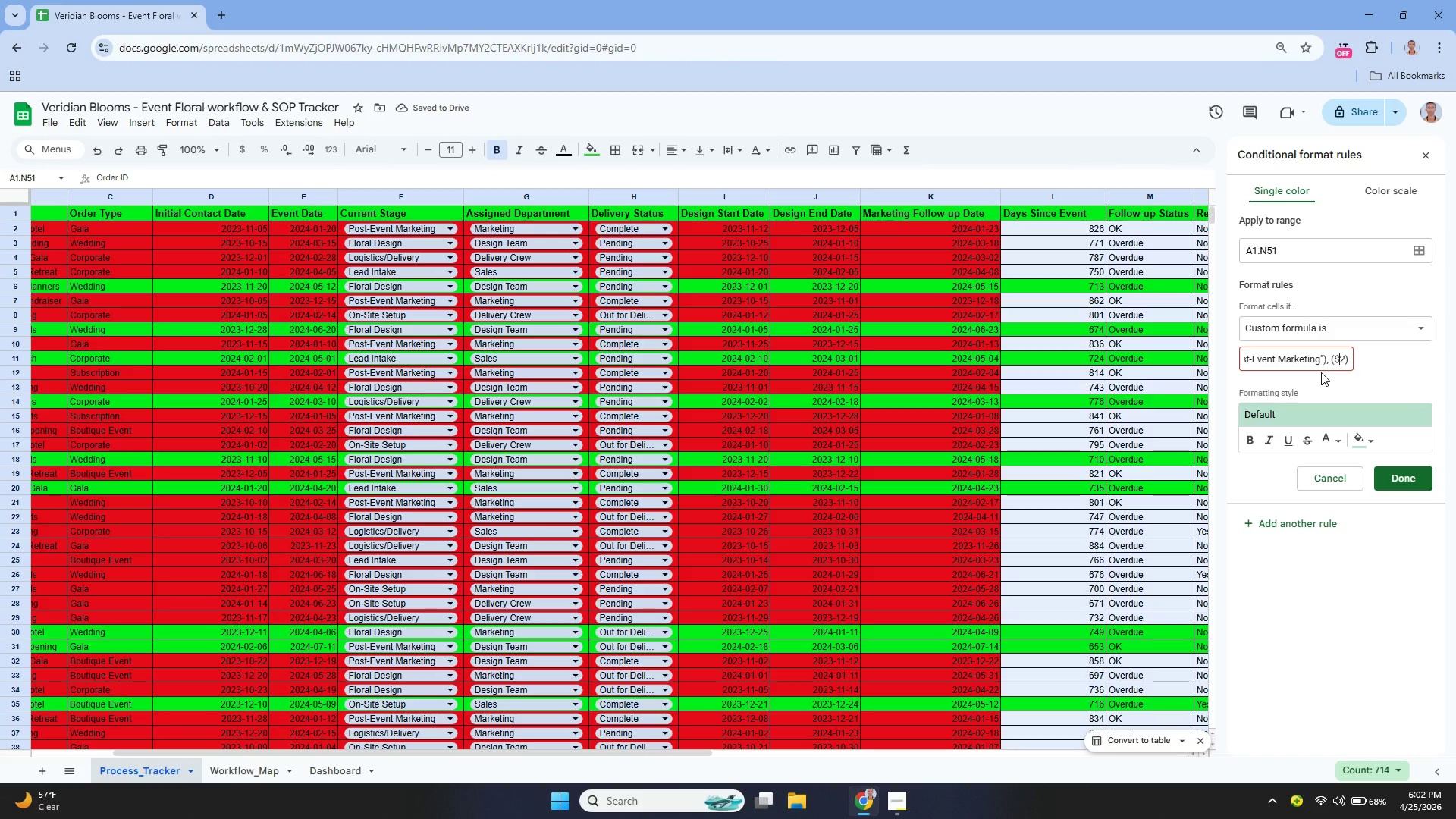 
key(Backspace)
 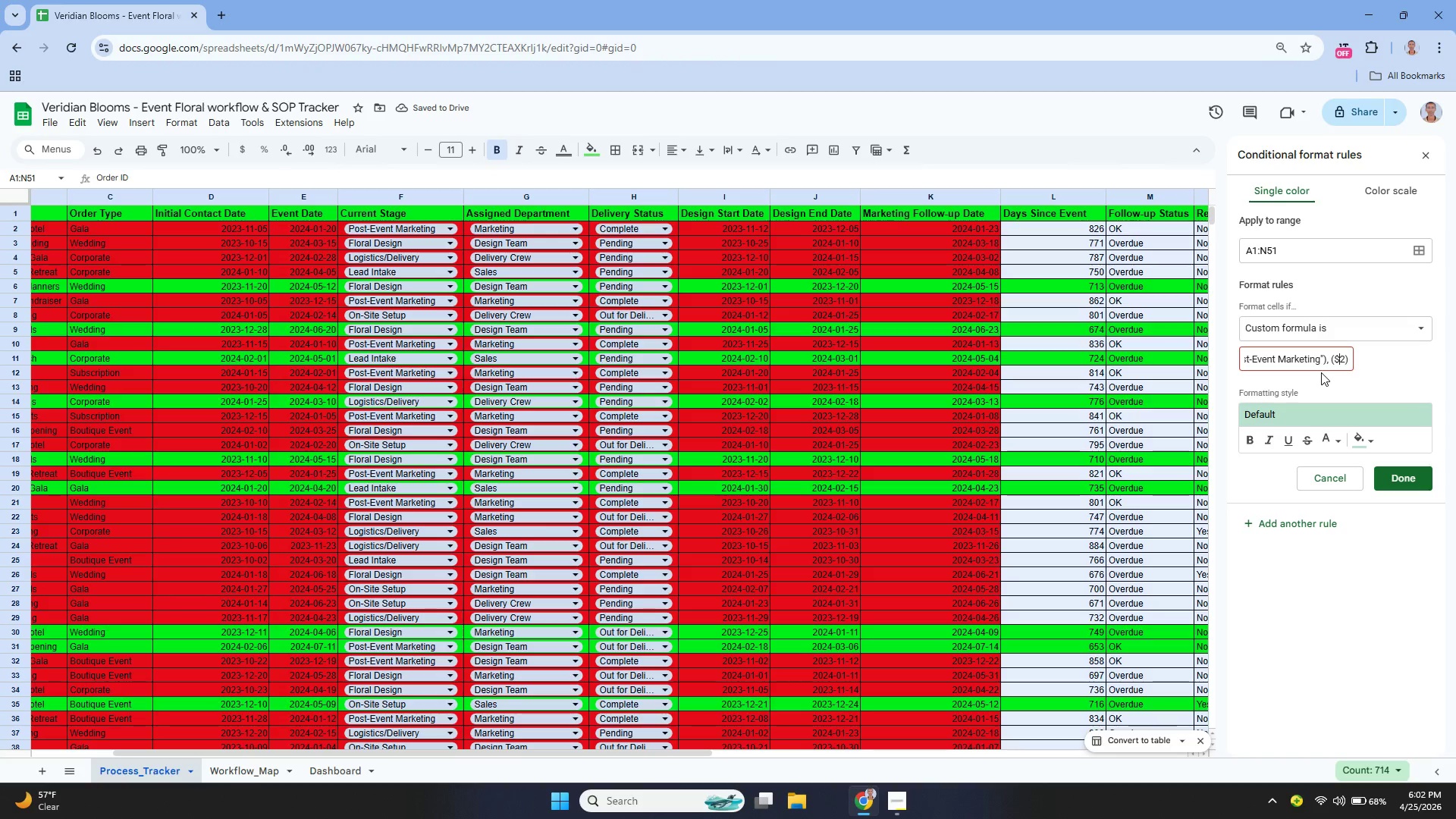 
key(Shift+M)
 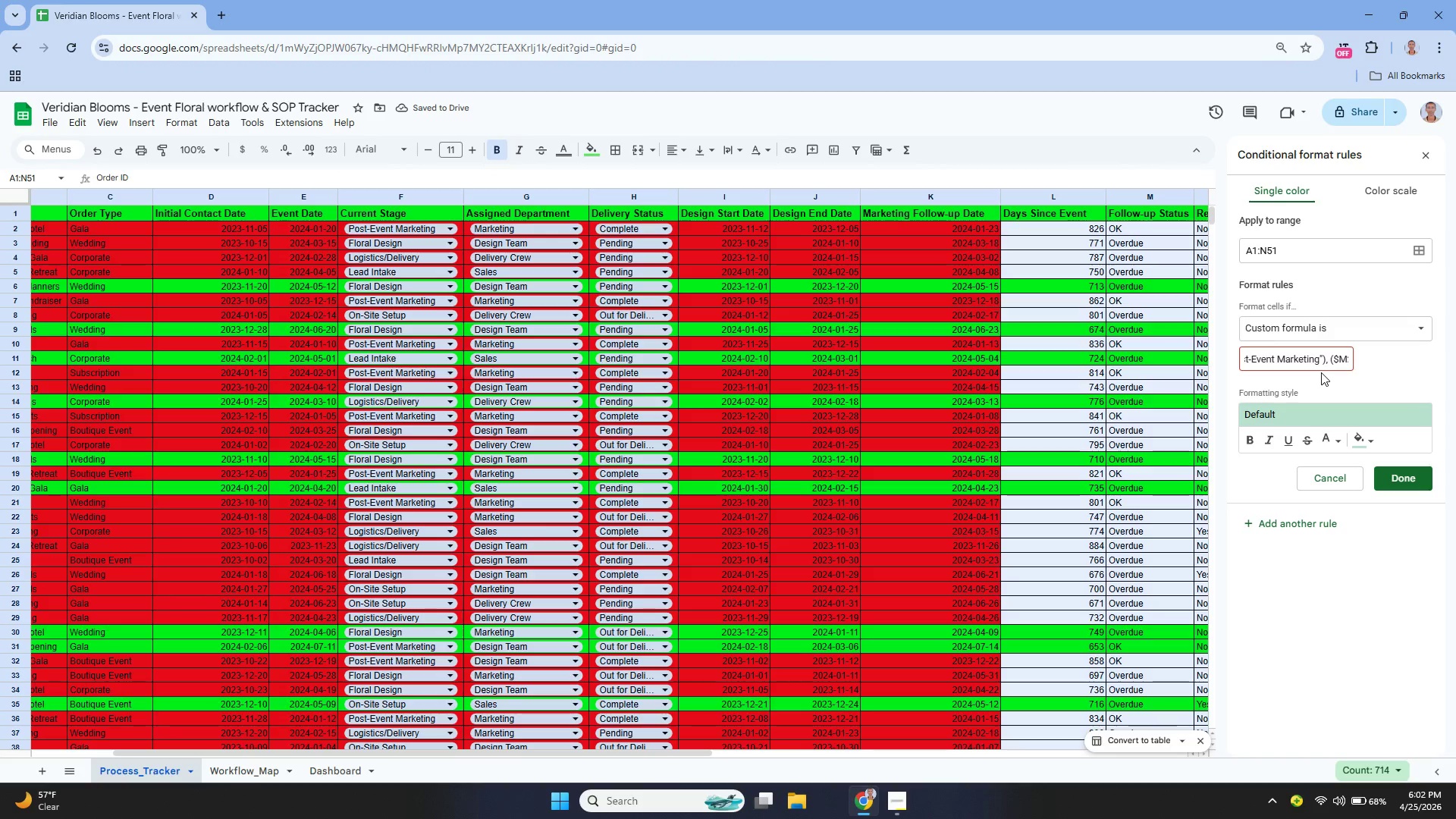 
key(ArrowRight)
 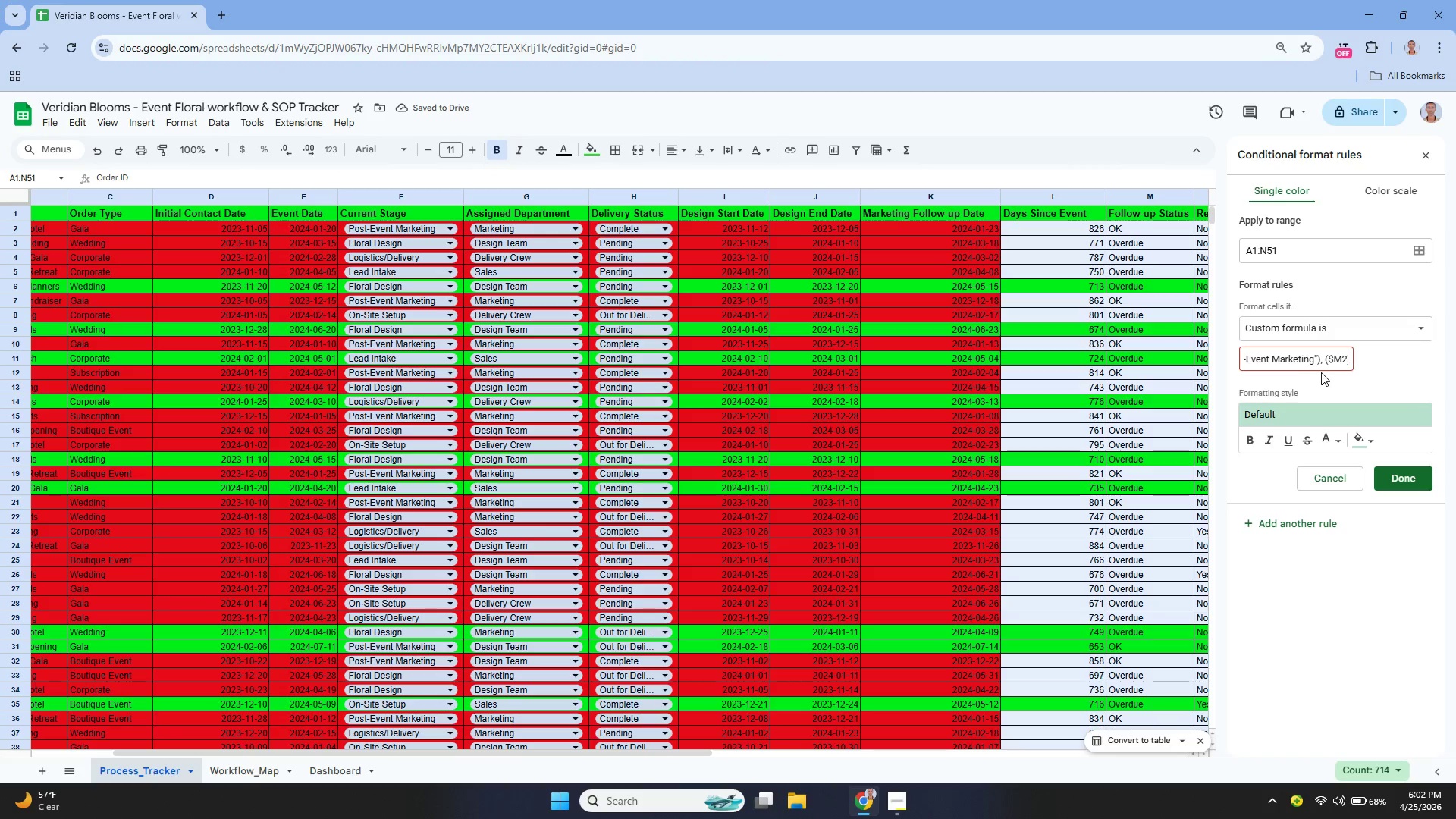 
key(ArrowRight)
 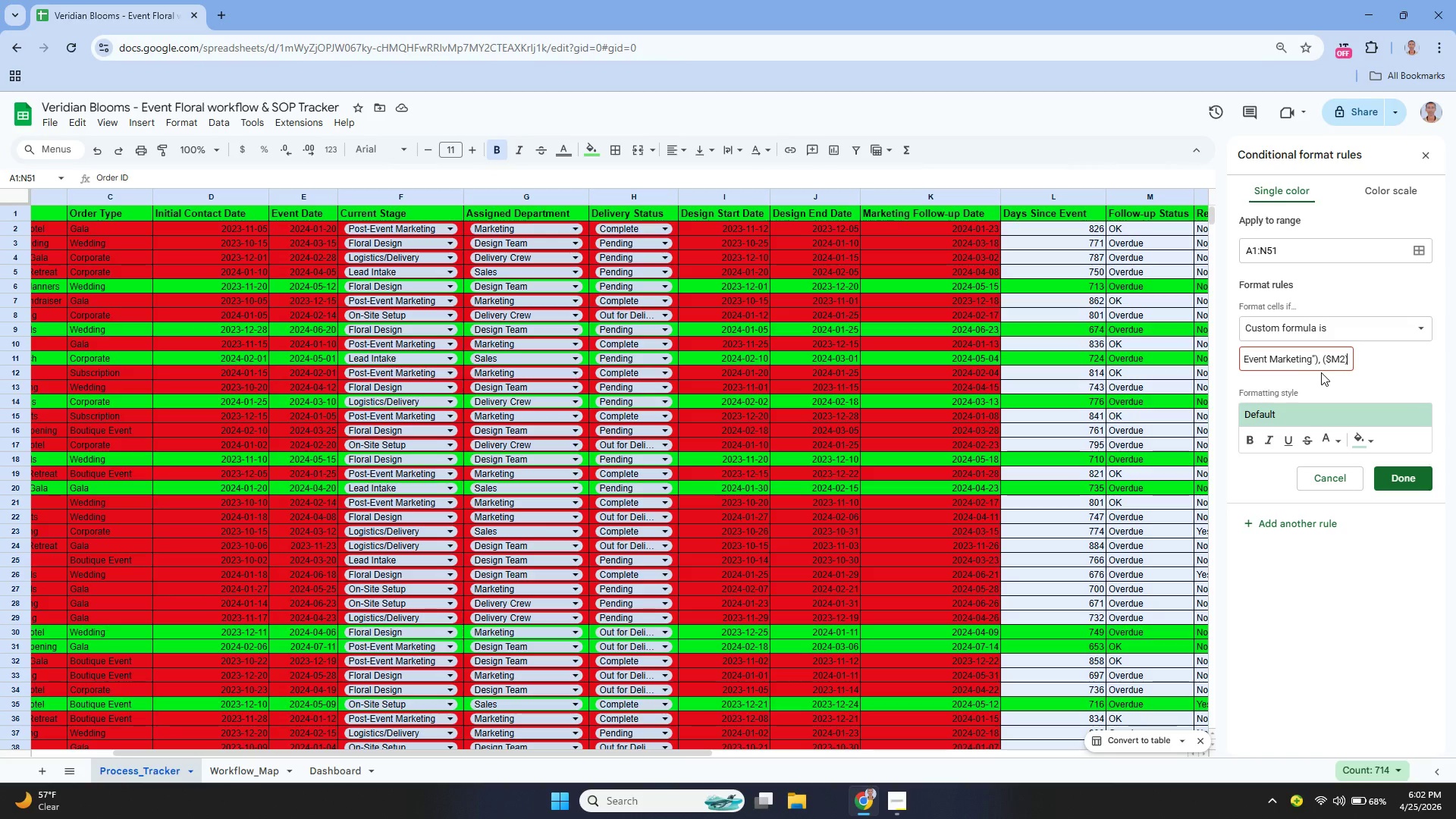 
key(ArrowLeft)
 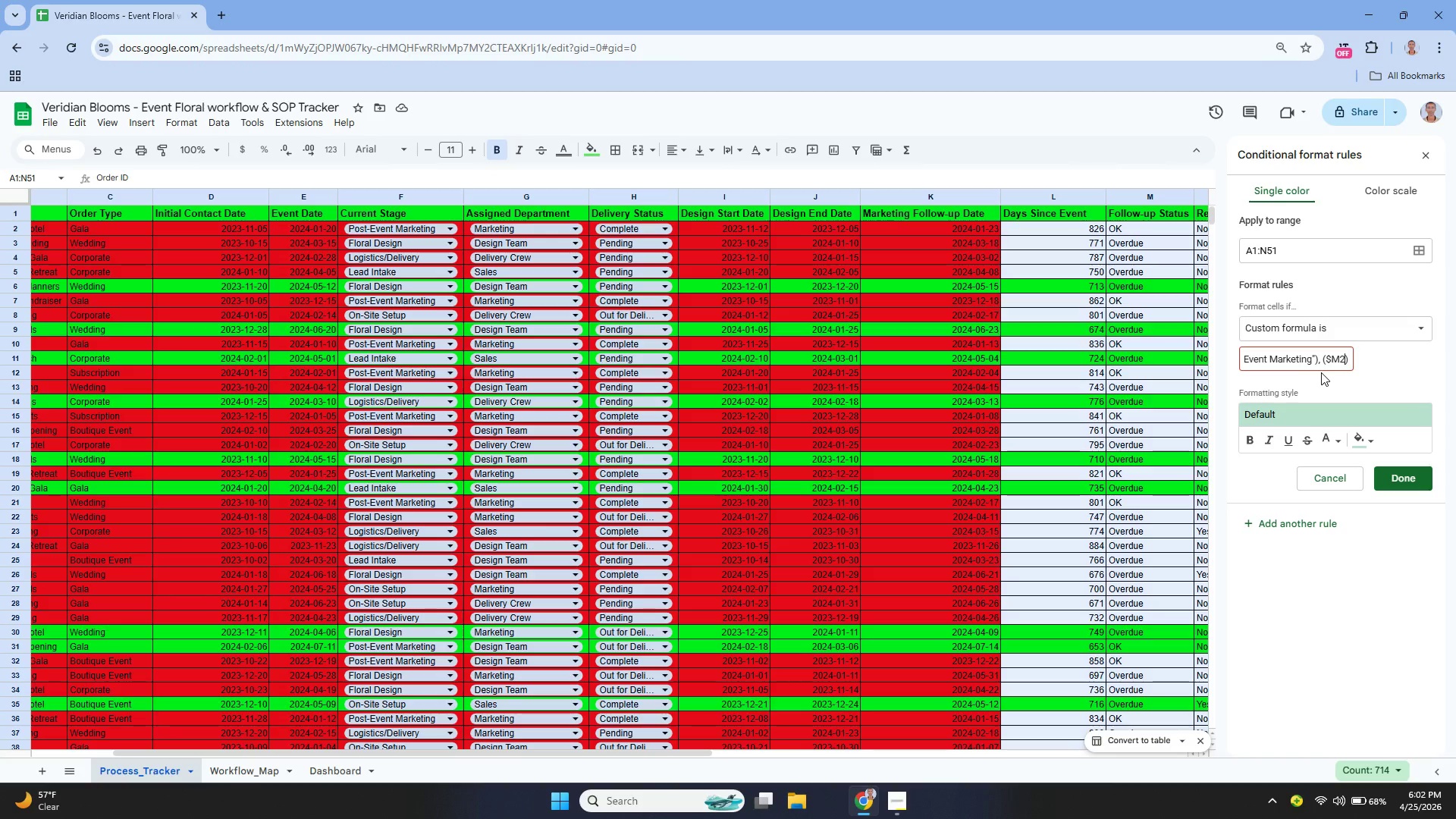 
key(Shift+Comma)
 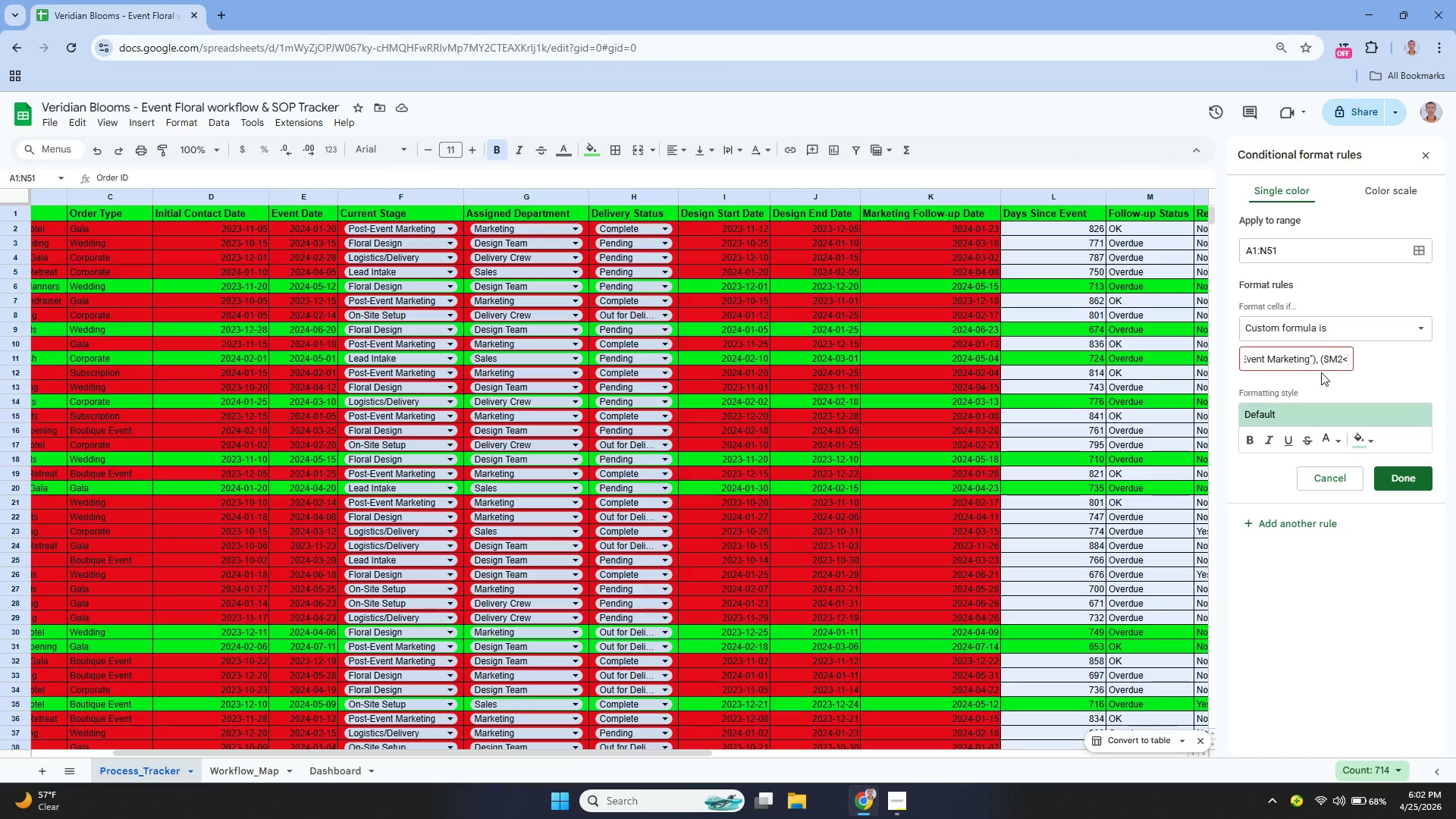 
key(Shift+Period)
 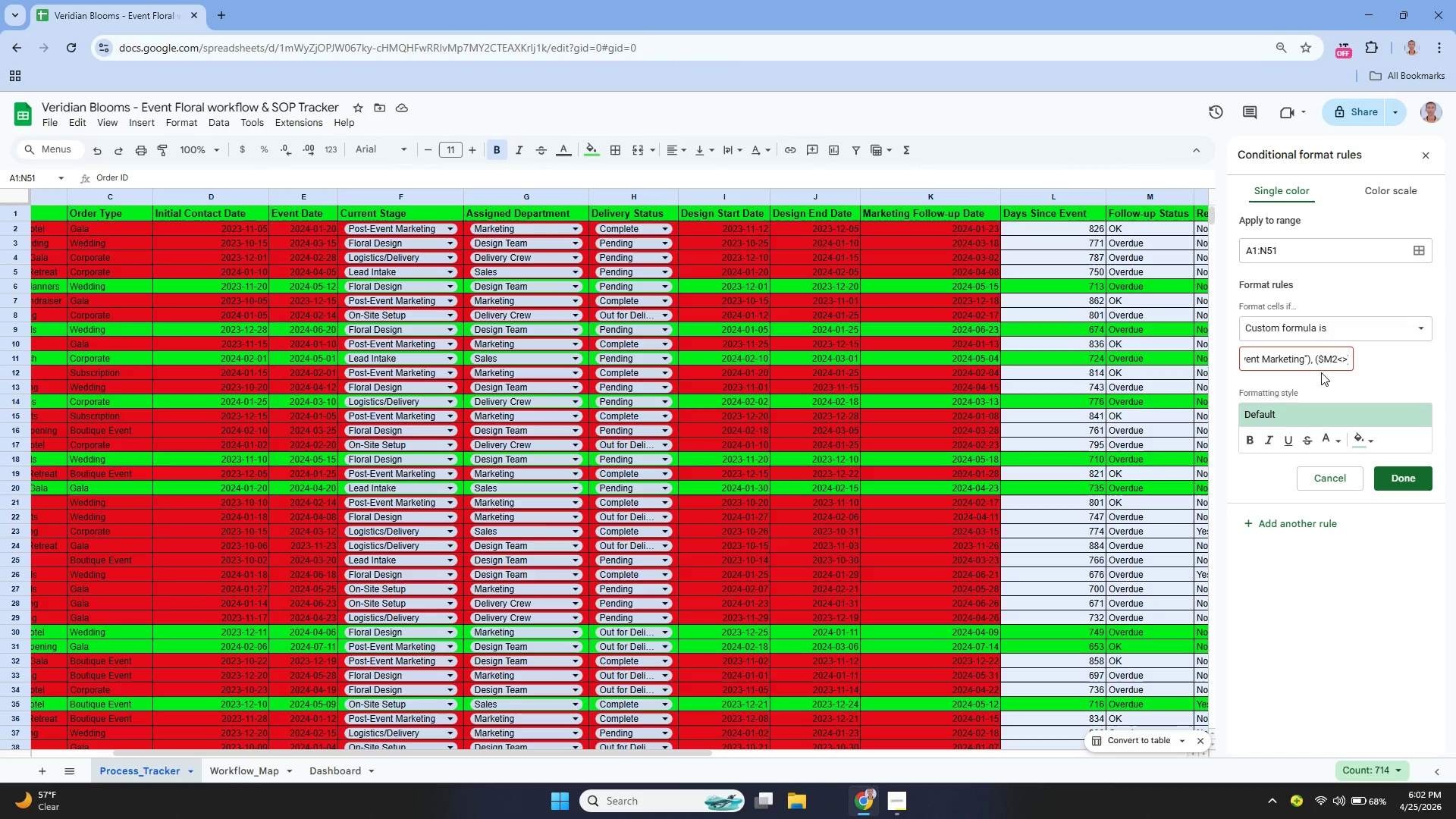 
key(Shift+Quote)
 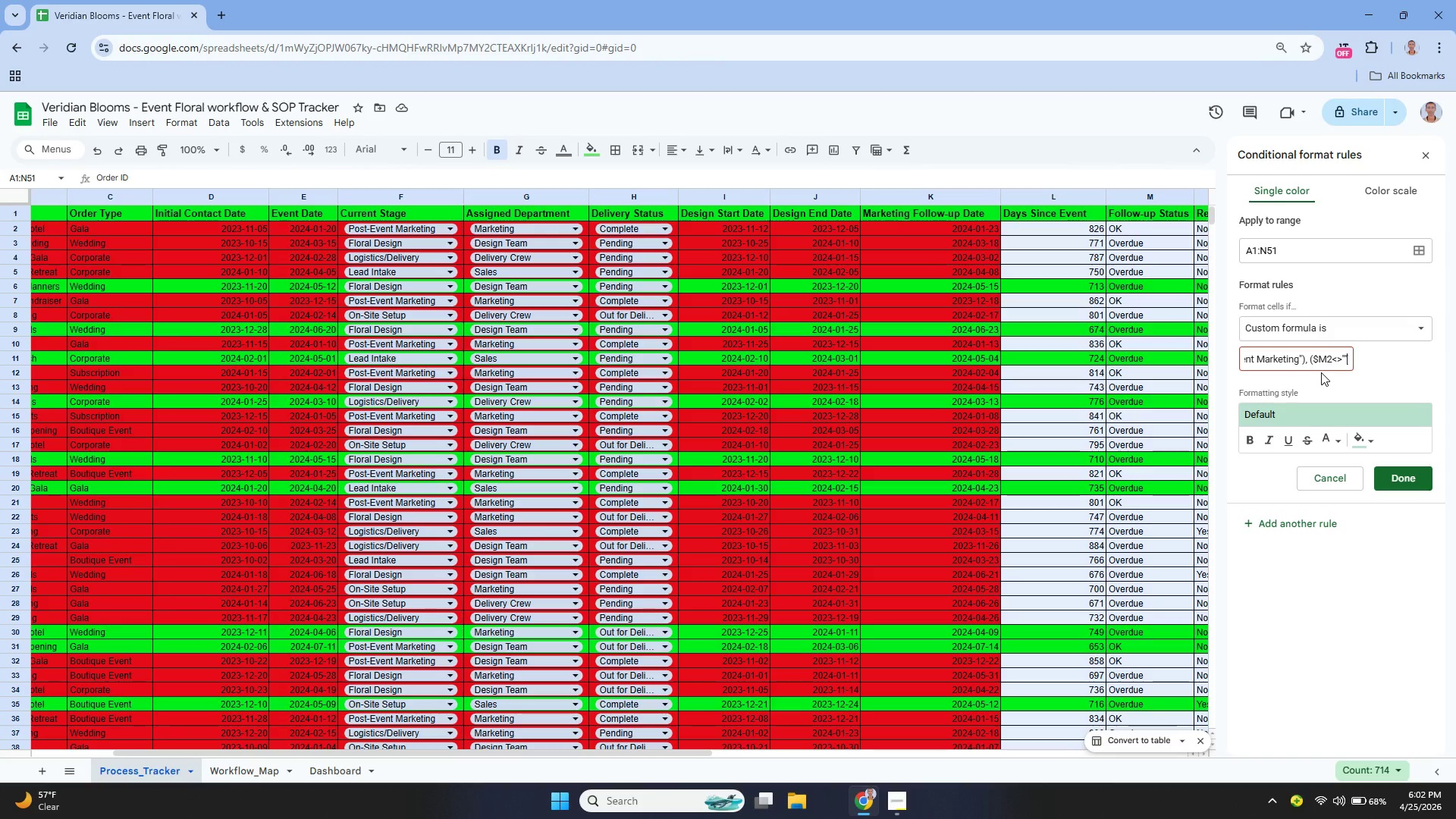 
key(Shift+Quote)
 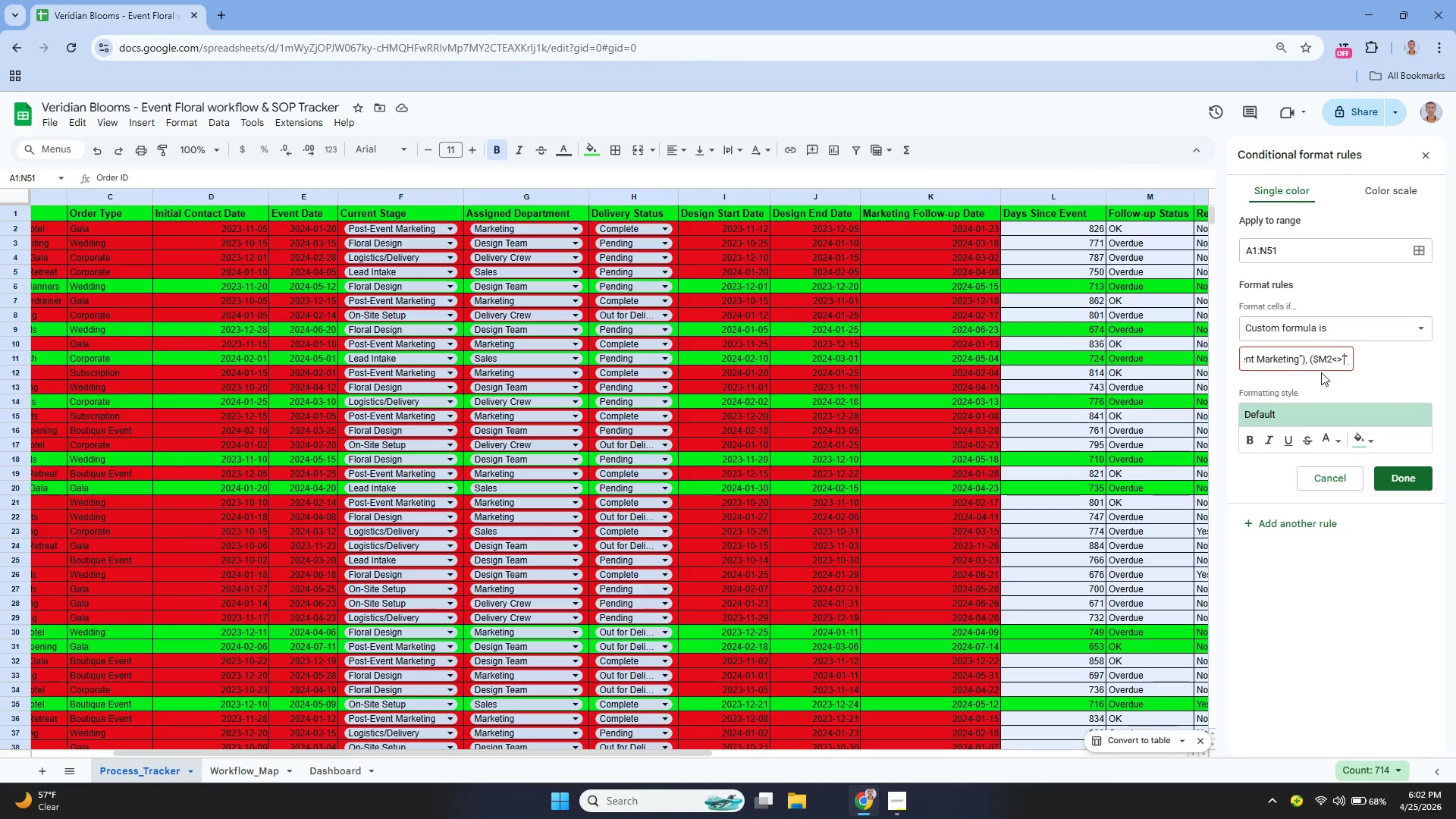 
key(ArrowLeft)
 